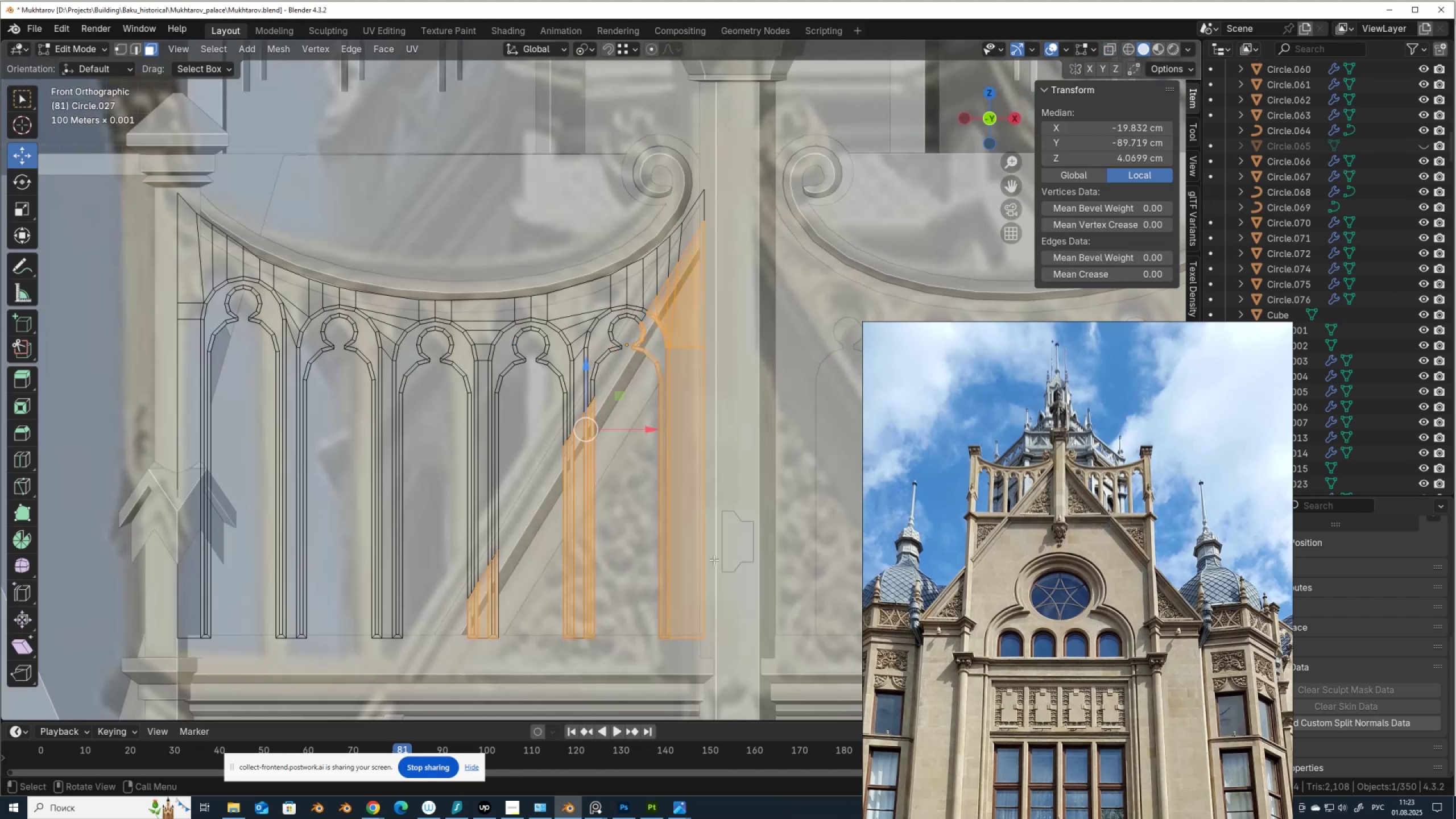 
key(Alt+AltLeft)
 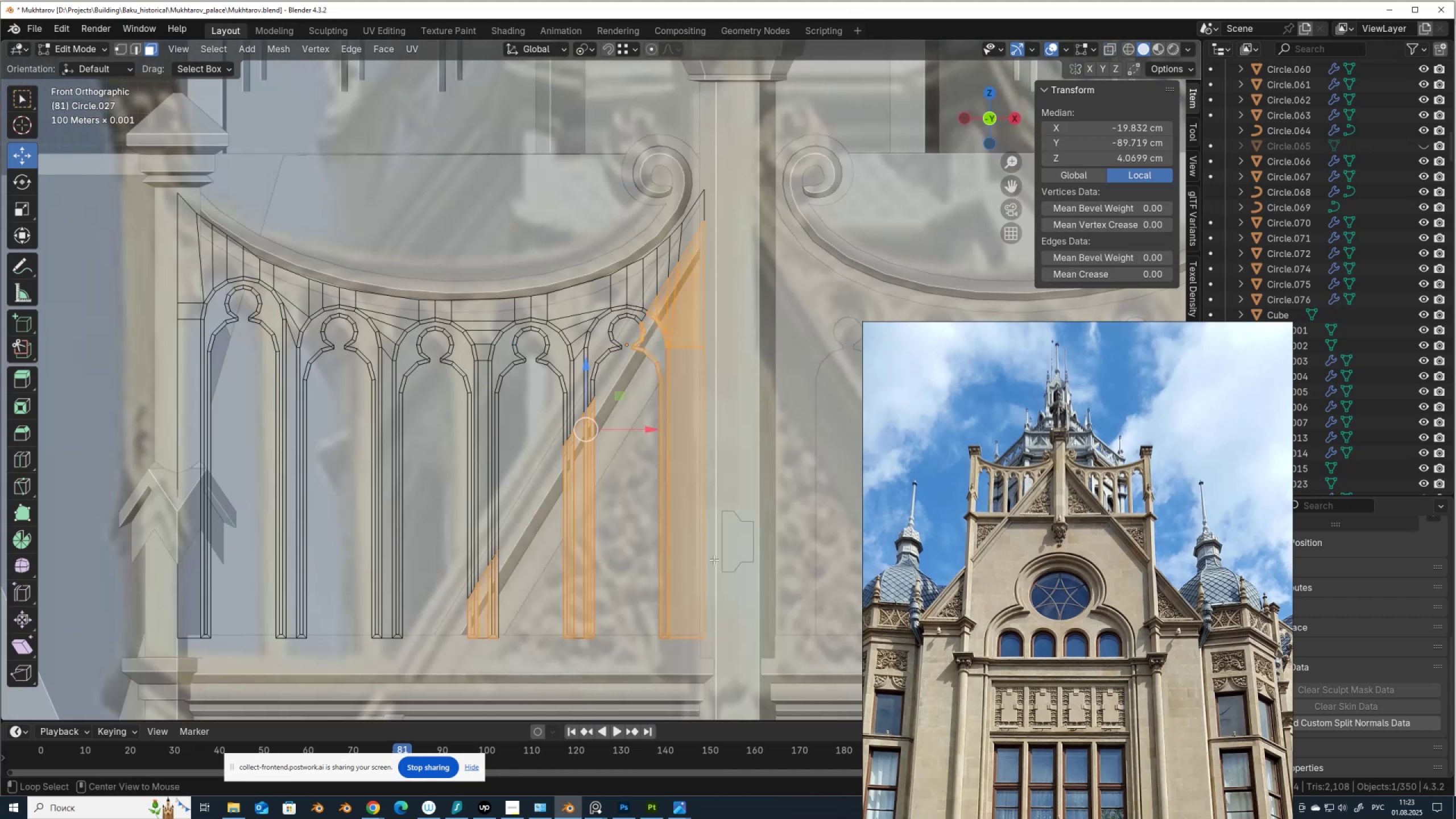 
key(Z)
 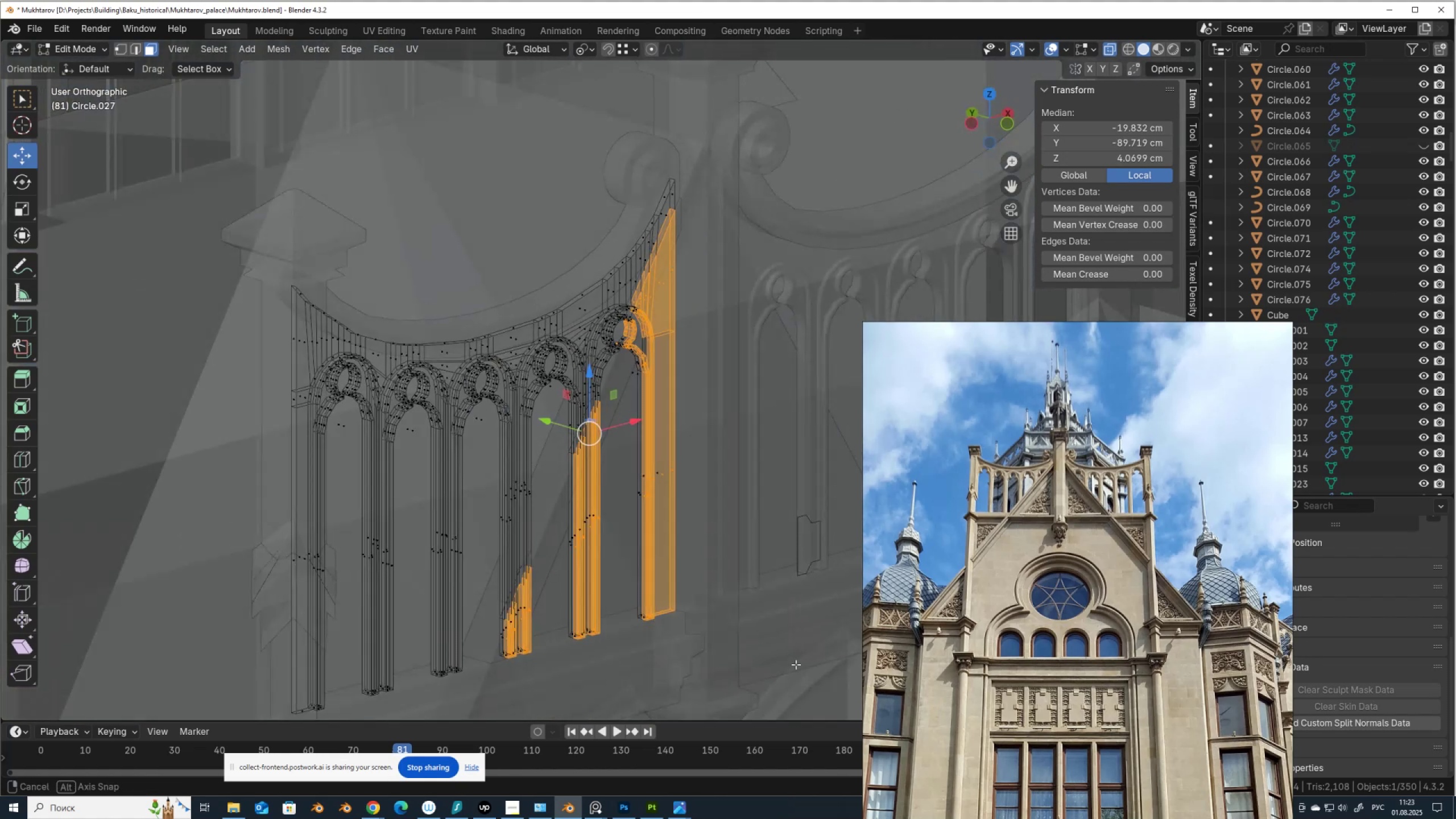 
hold_key(key=AltLeft, duration=0.37)
 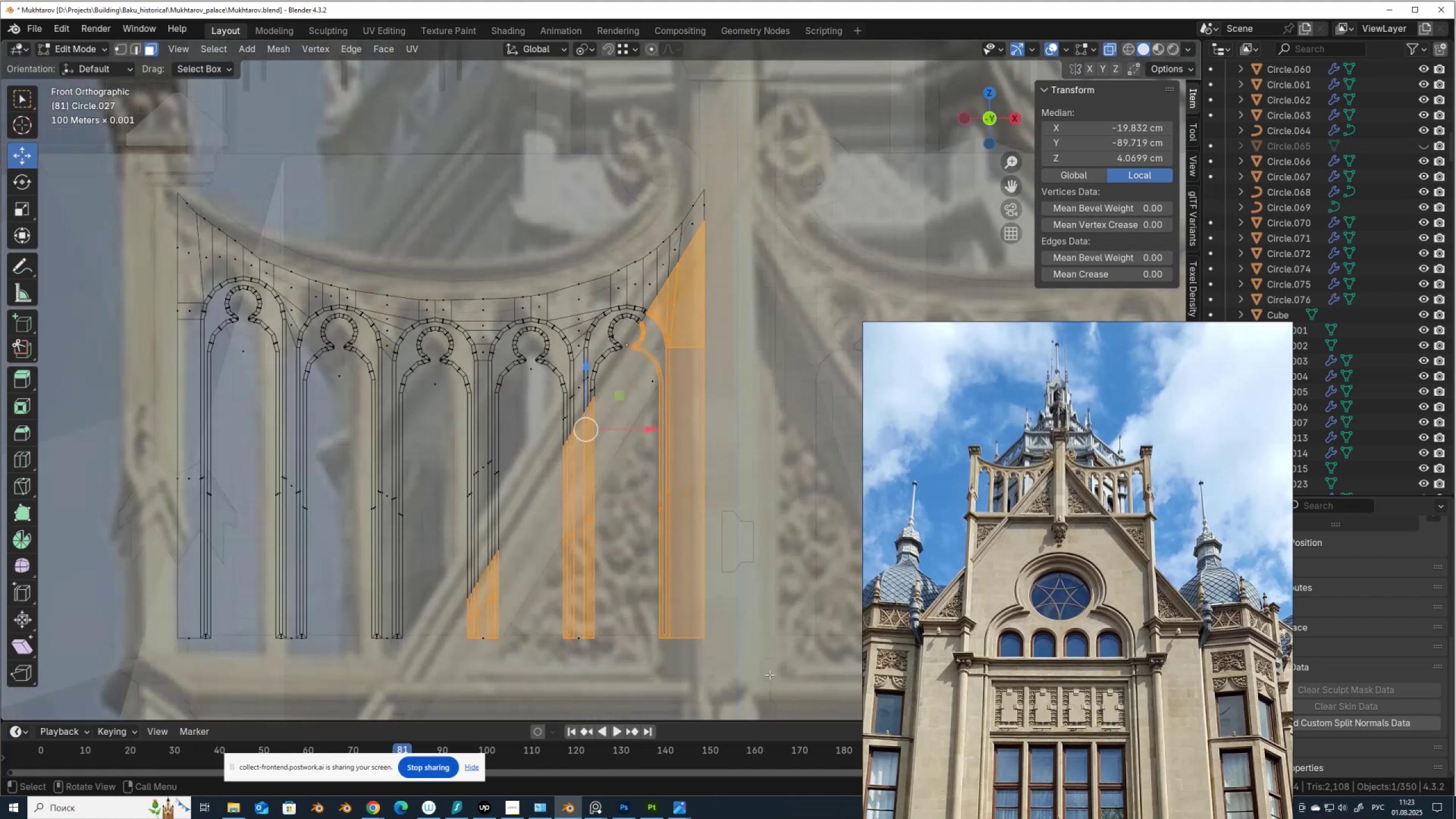 
hold_key(key=ShiftLeft, duration=1.53)
left_click_drag(start_coordinate=[768, 681], to_coordinate=[548, 475])
 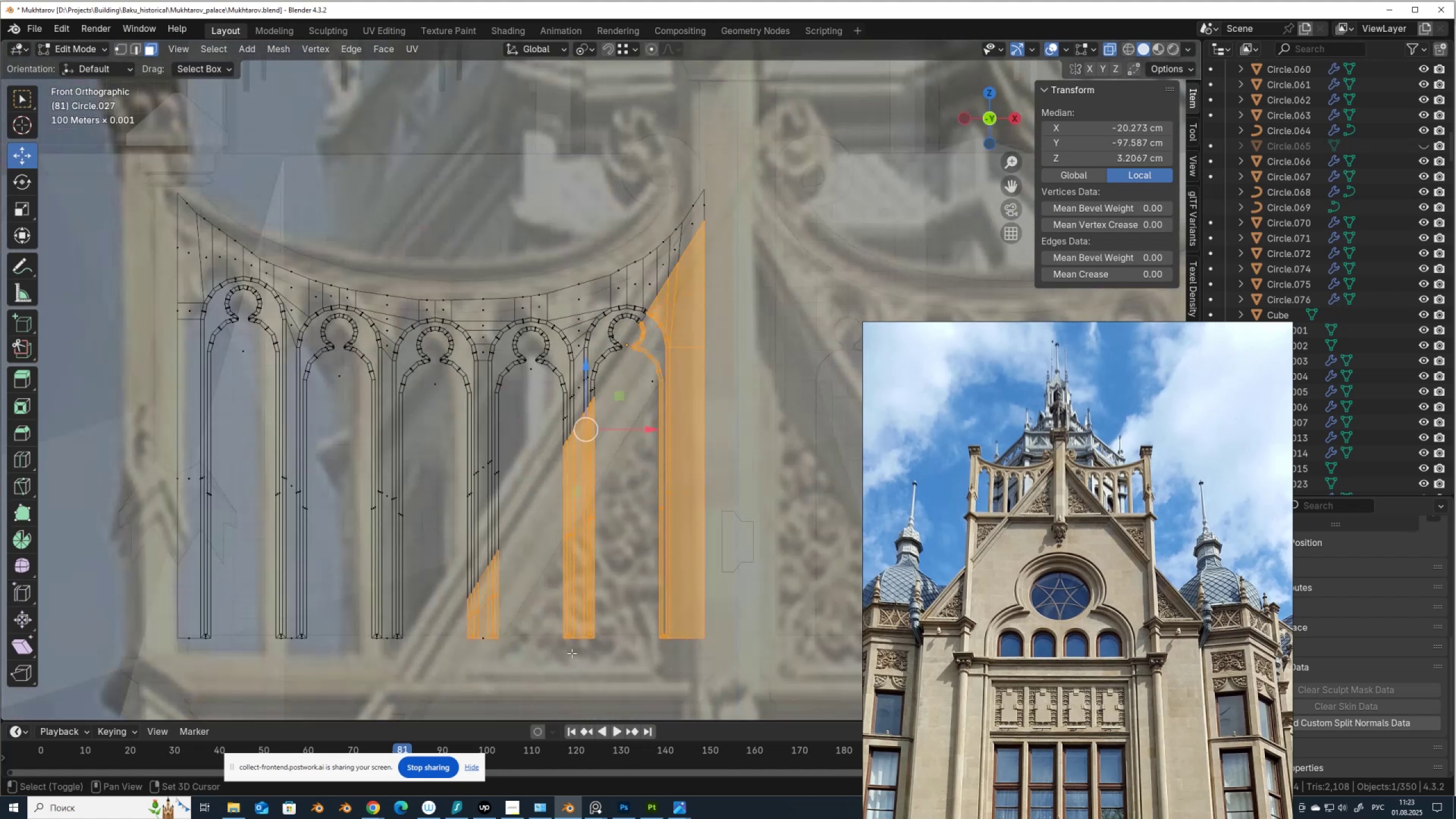 
hold_key(key=ShiftLeft, duration=1.52)
left_click_drag(start_coordinate=[604, 685], to_coordinate=[457, 548])
 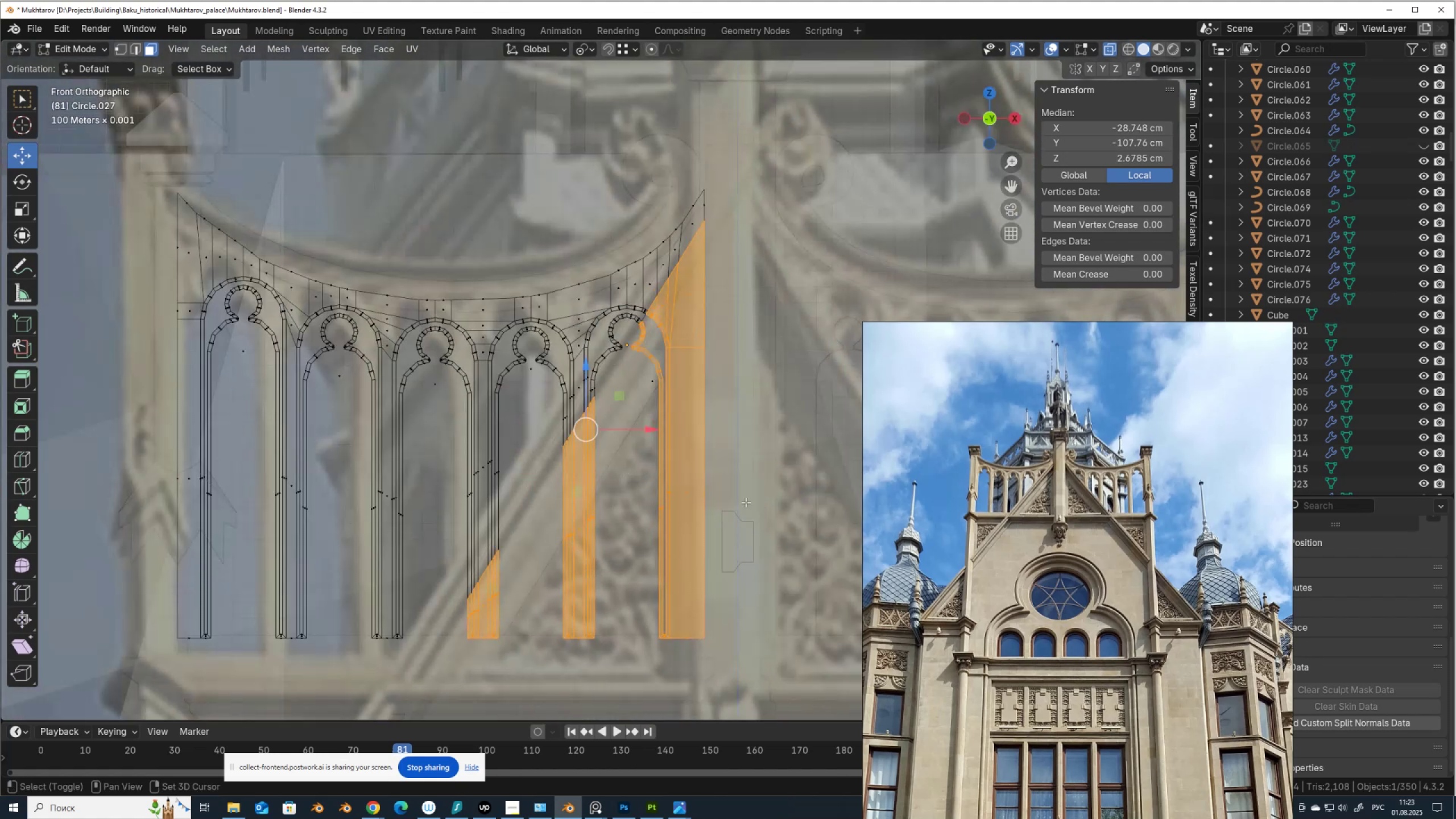 
hold_key(key=ShiftLeft, duration=1.52)
left_click_drag(start_coordinate=[735, 509], to_coordinate=[634, 325])
 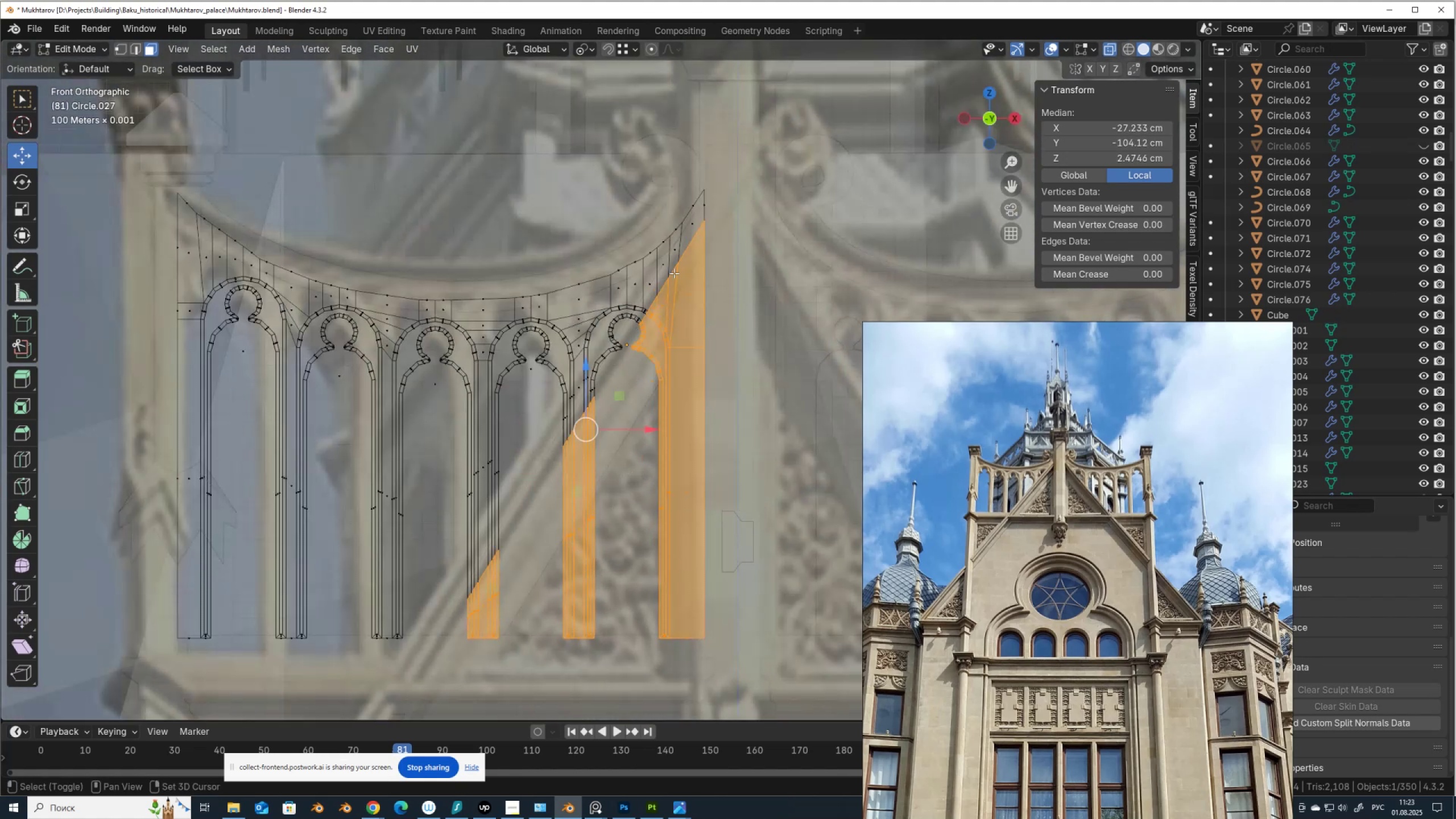 
hold_key(key=ShiftLeft, duration=0.97)
scroll: coordinate [681, 267], scroll_direction: up, amount: 8.0
 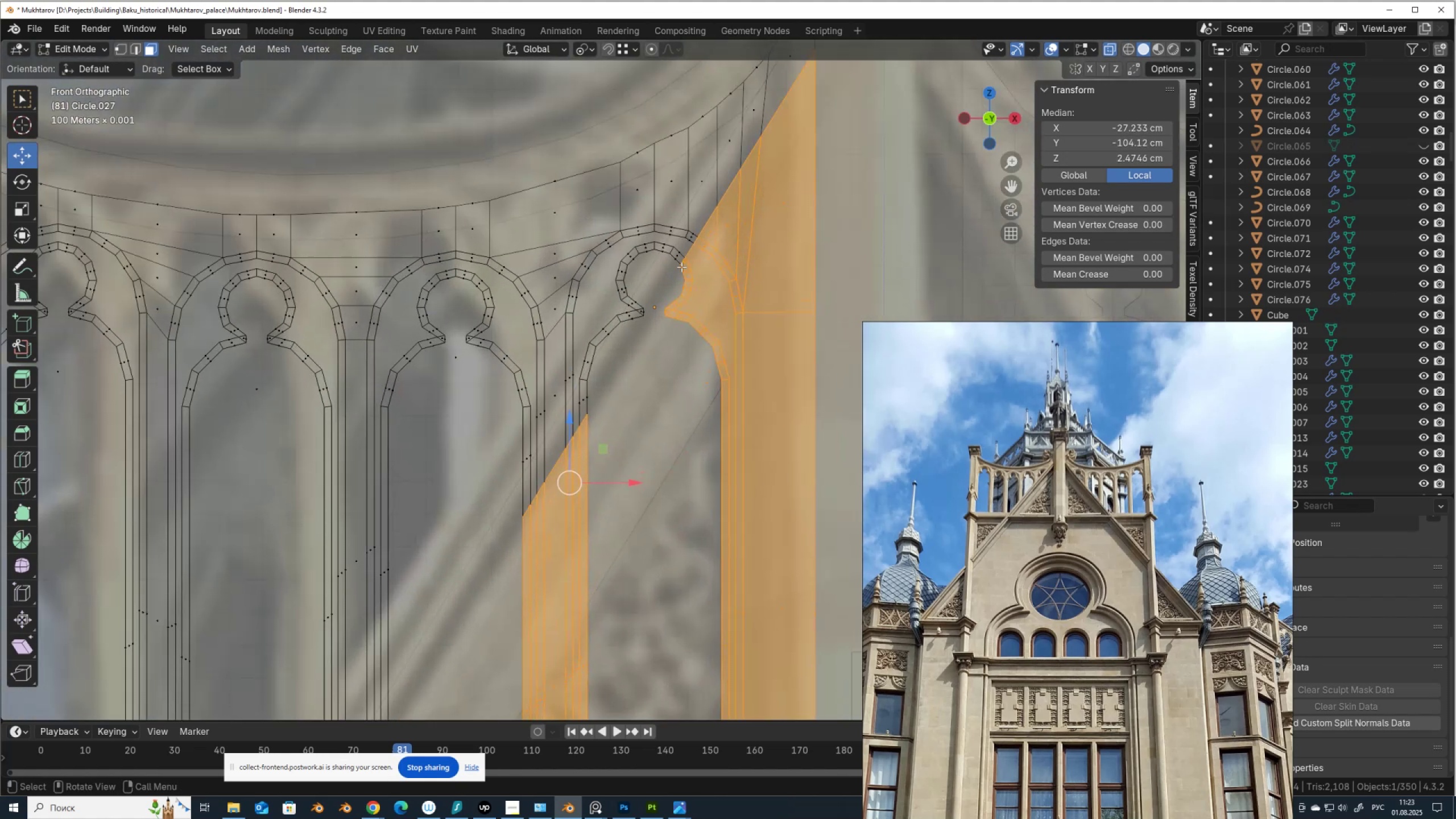 
hold_key(key=ShiftLeft, duration=1.5)
scroll: coordinate [631, 394], scroll_direction: up, amount: 1.0
 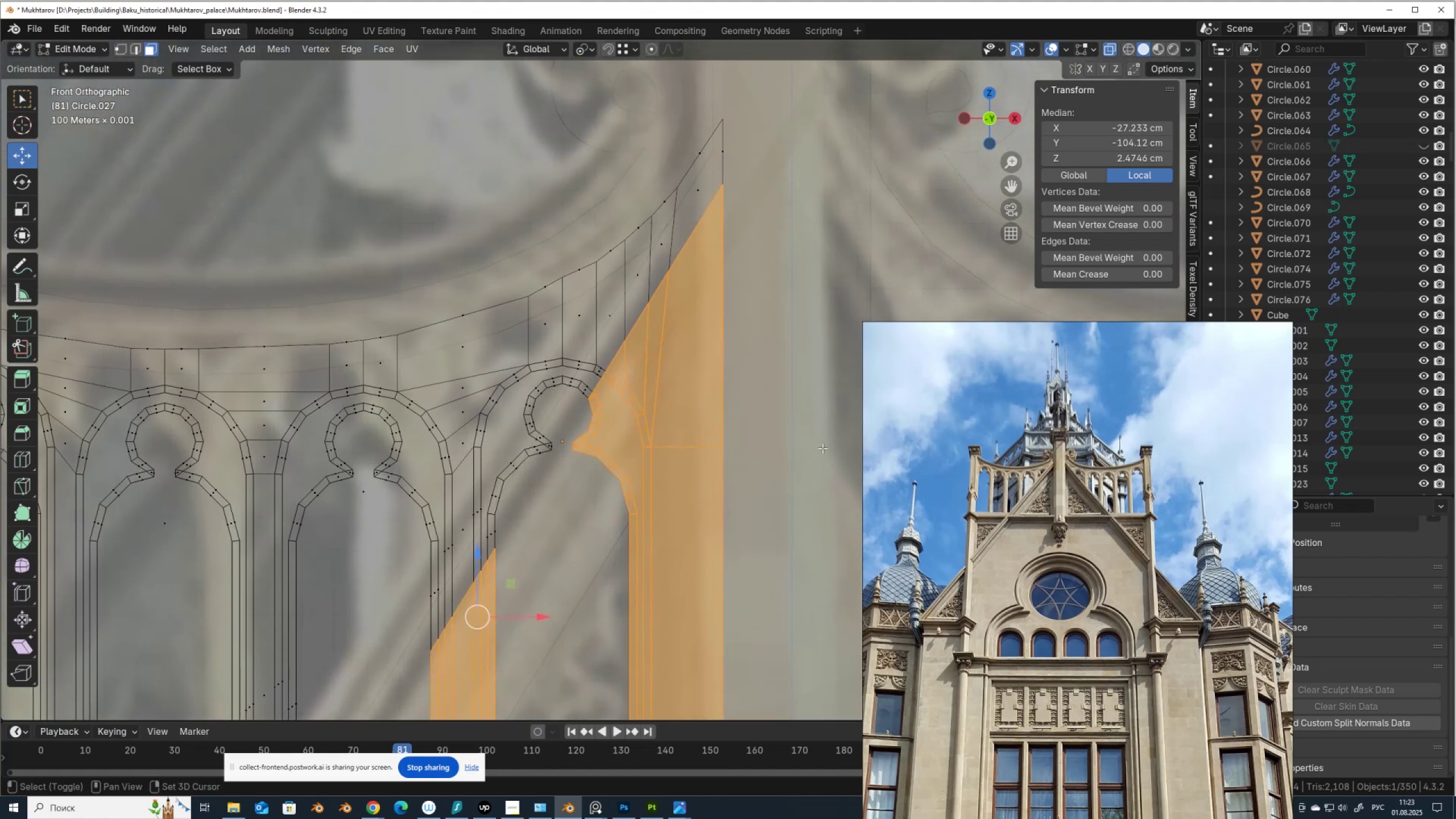 
left_click_drag(start_coordinate=[820, 446], to_coordinate=[618, 313])
 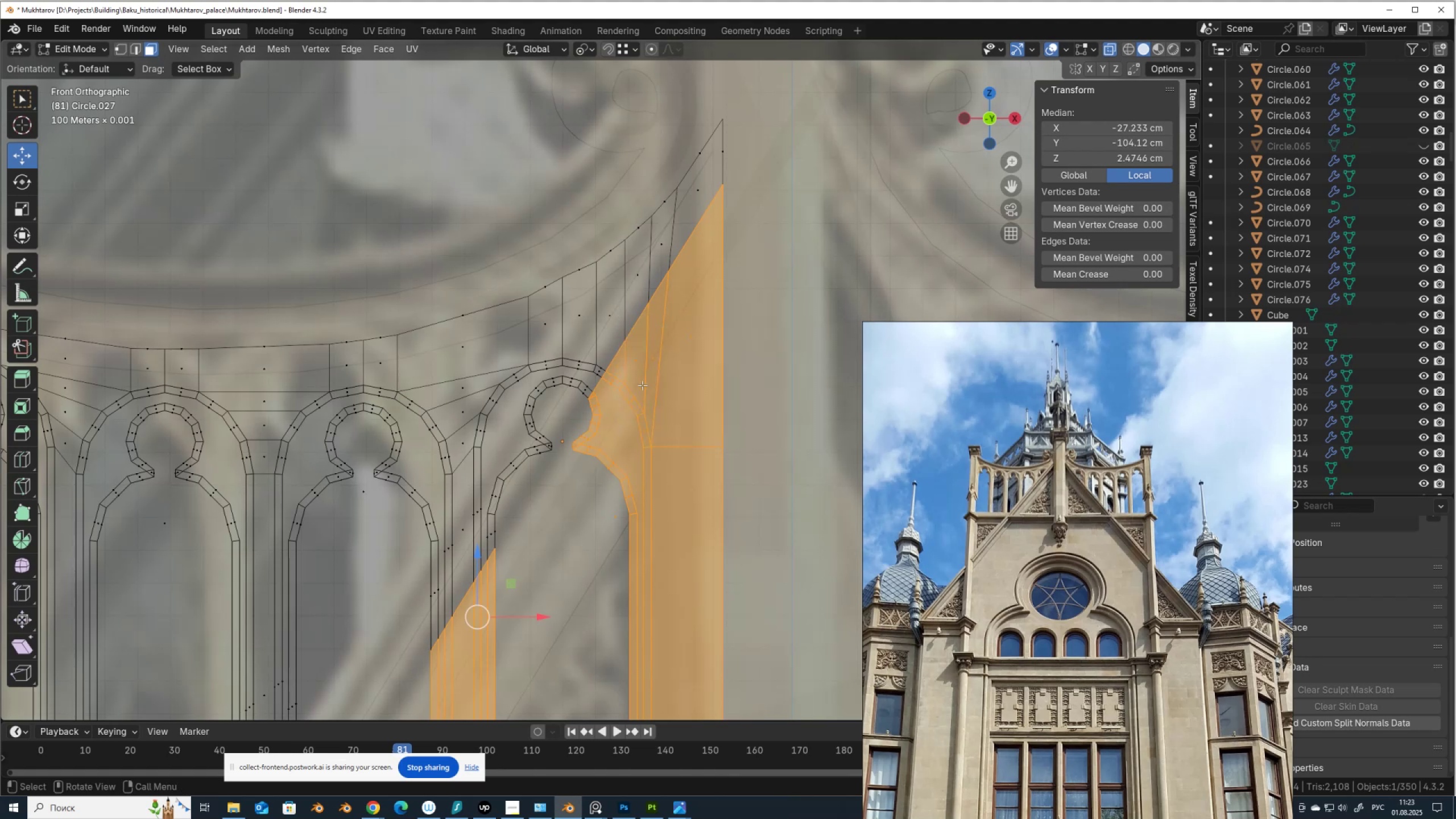 
hold_key(key=ShiftLeft, duration=0.66)
 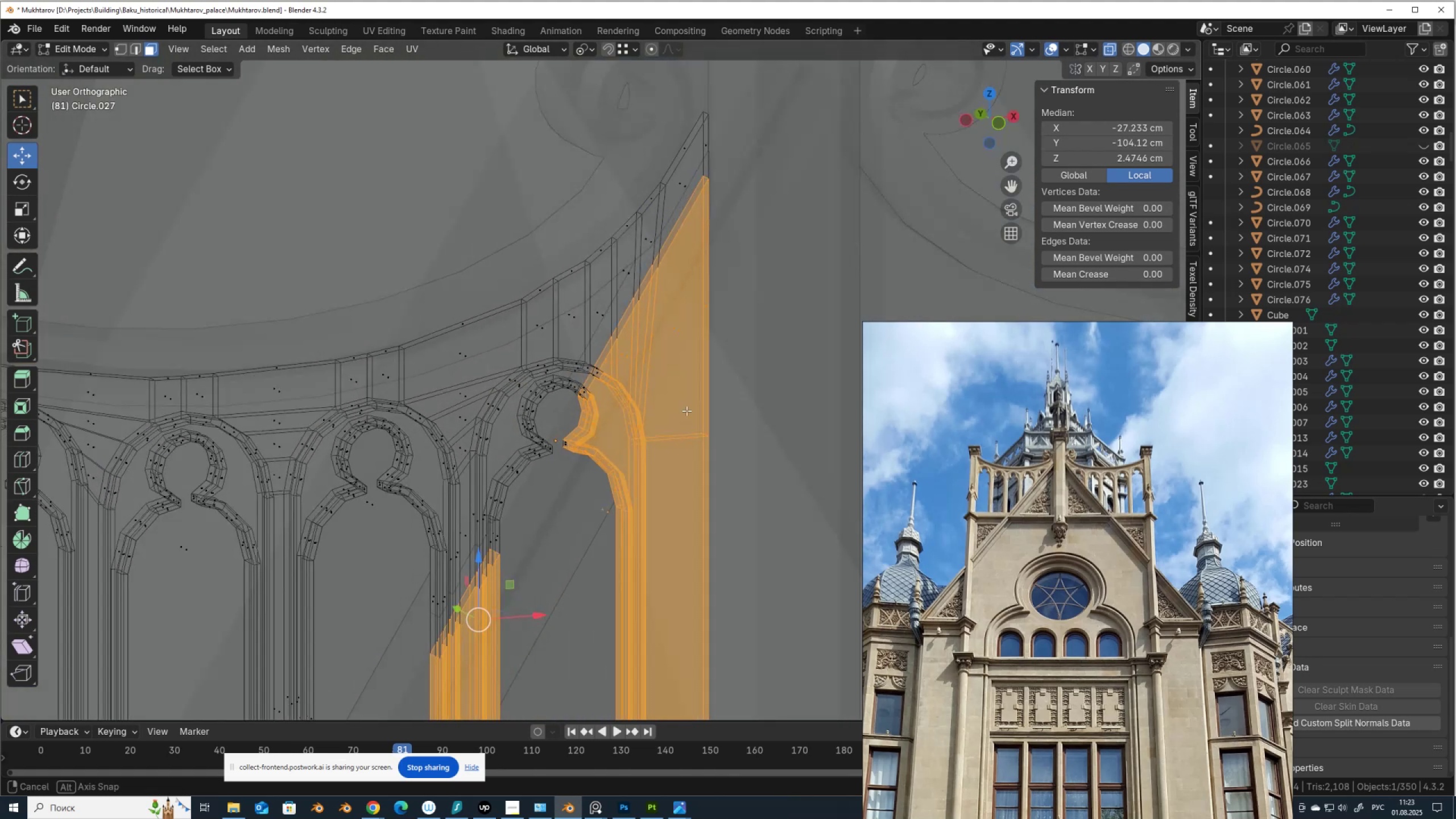 
key(Alt+AltLeft)
 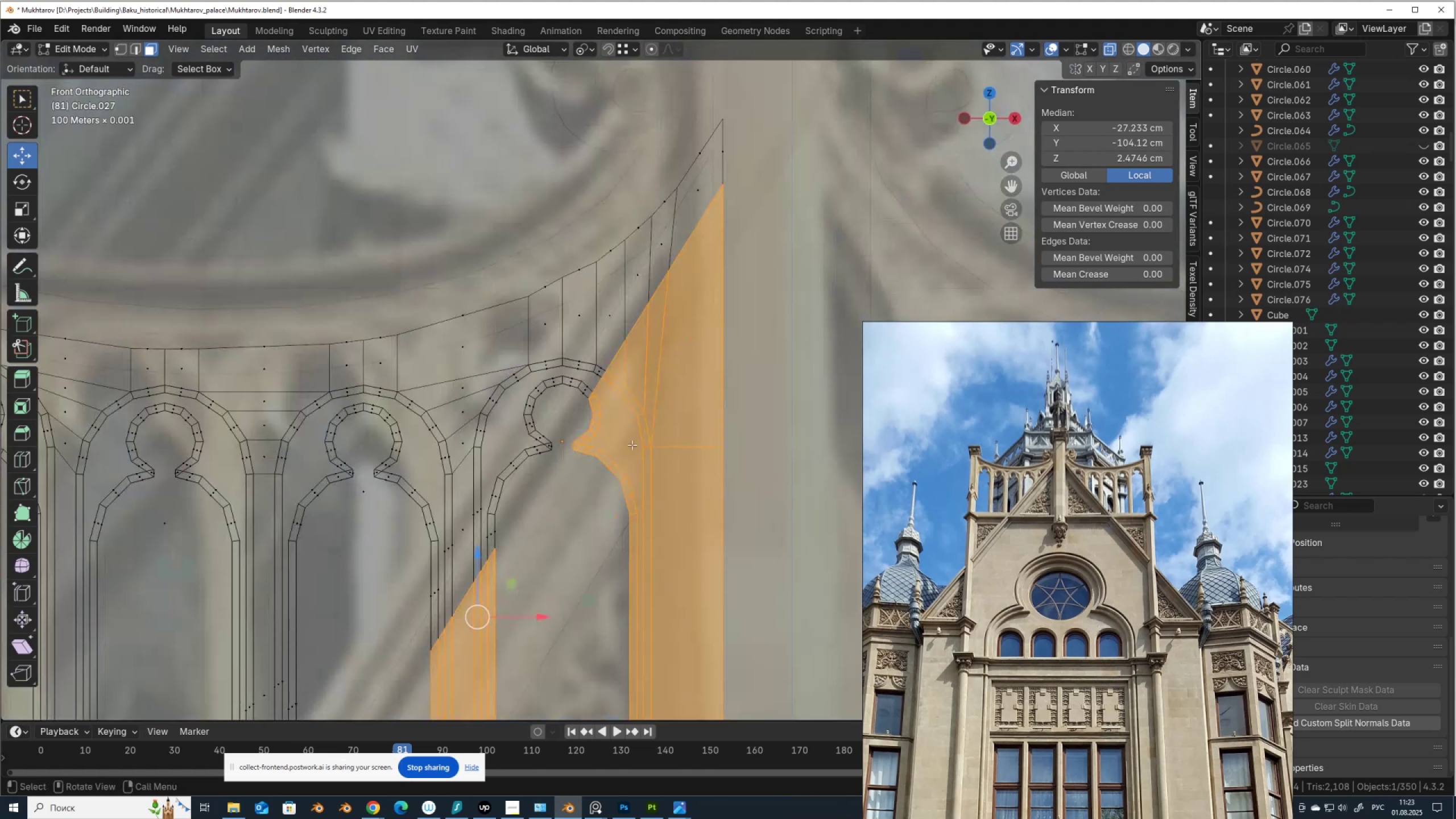 
hold_key(key=ShiftLeft, duration=0.98)
left_click_drag(start_coordinate=[637, 488], to_coordinate=[568, 430])
 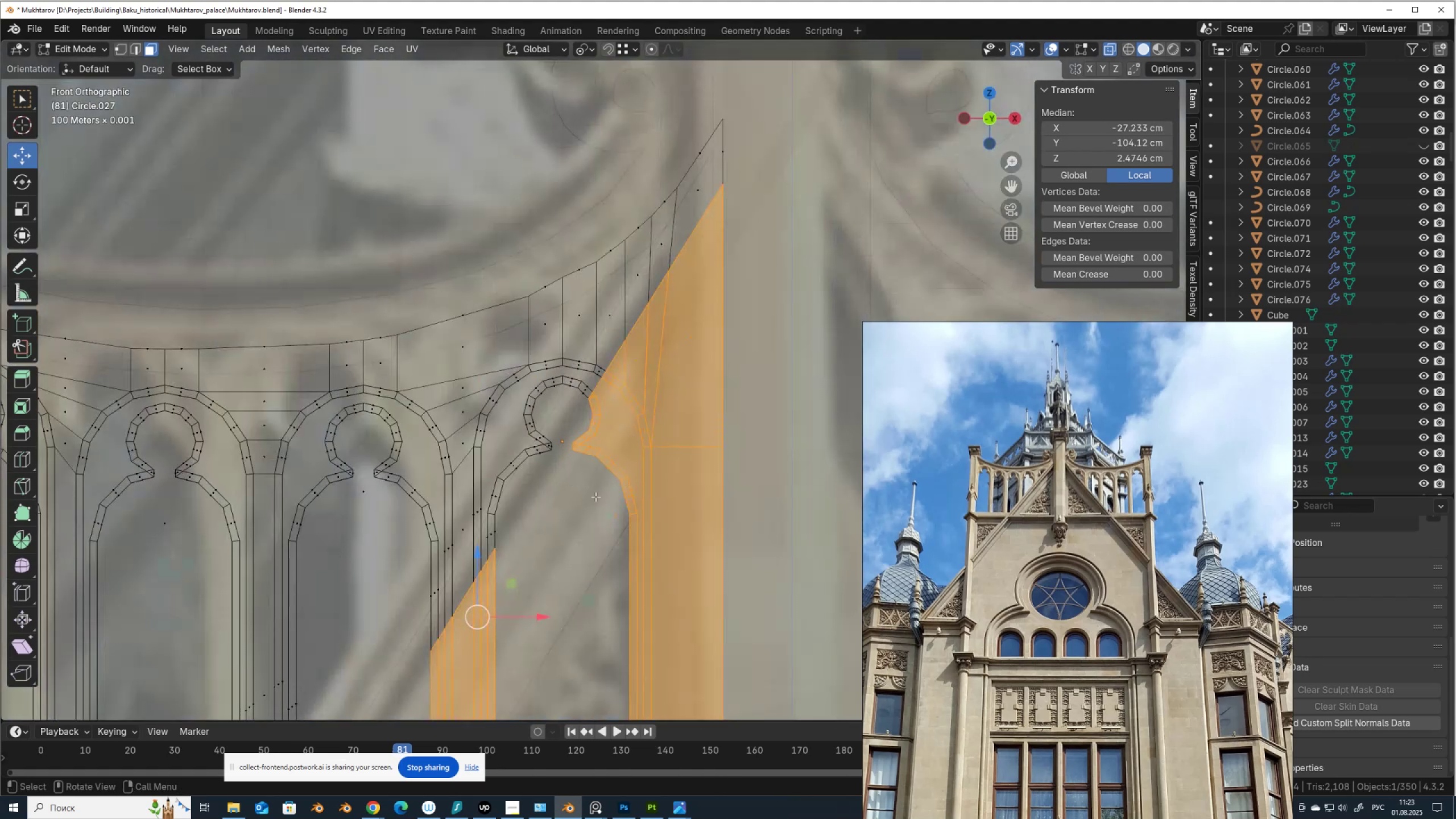 
hold_key(key=ShiftLeft, duration=0.41)
 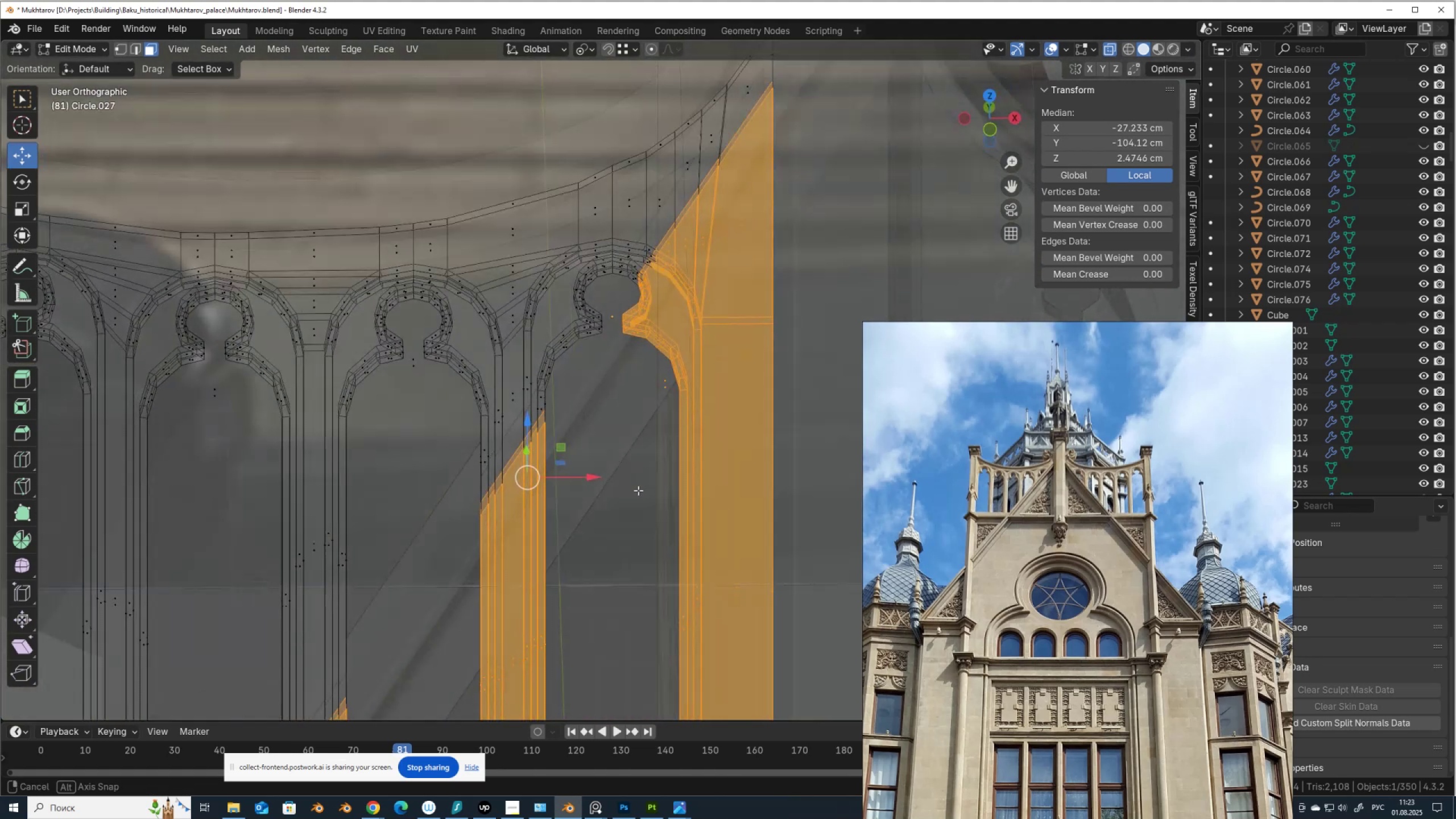 
key(X)
 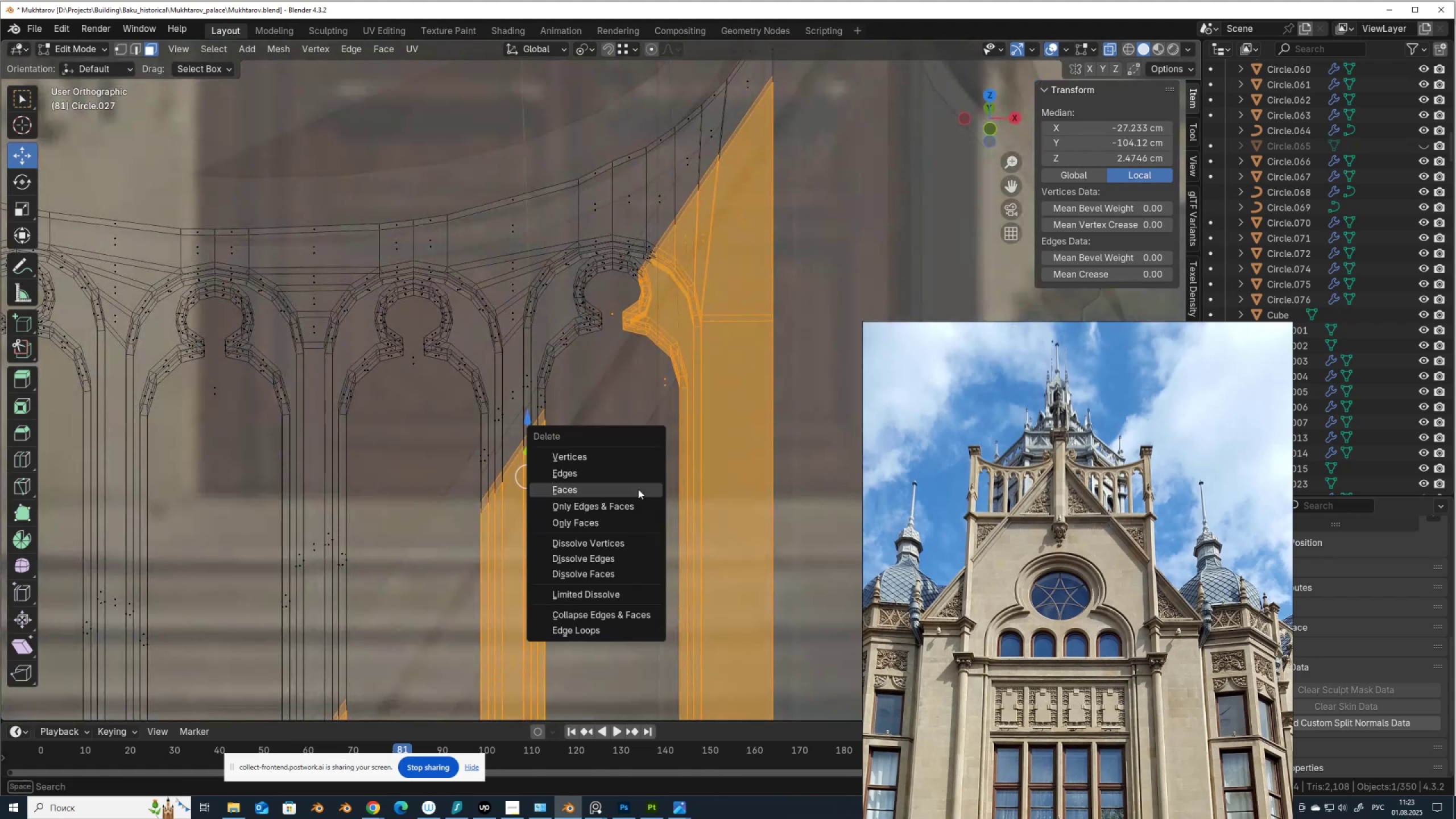 
left_click([638, 489])
 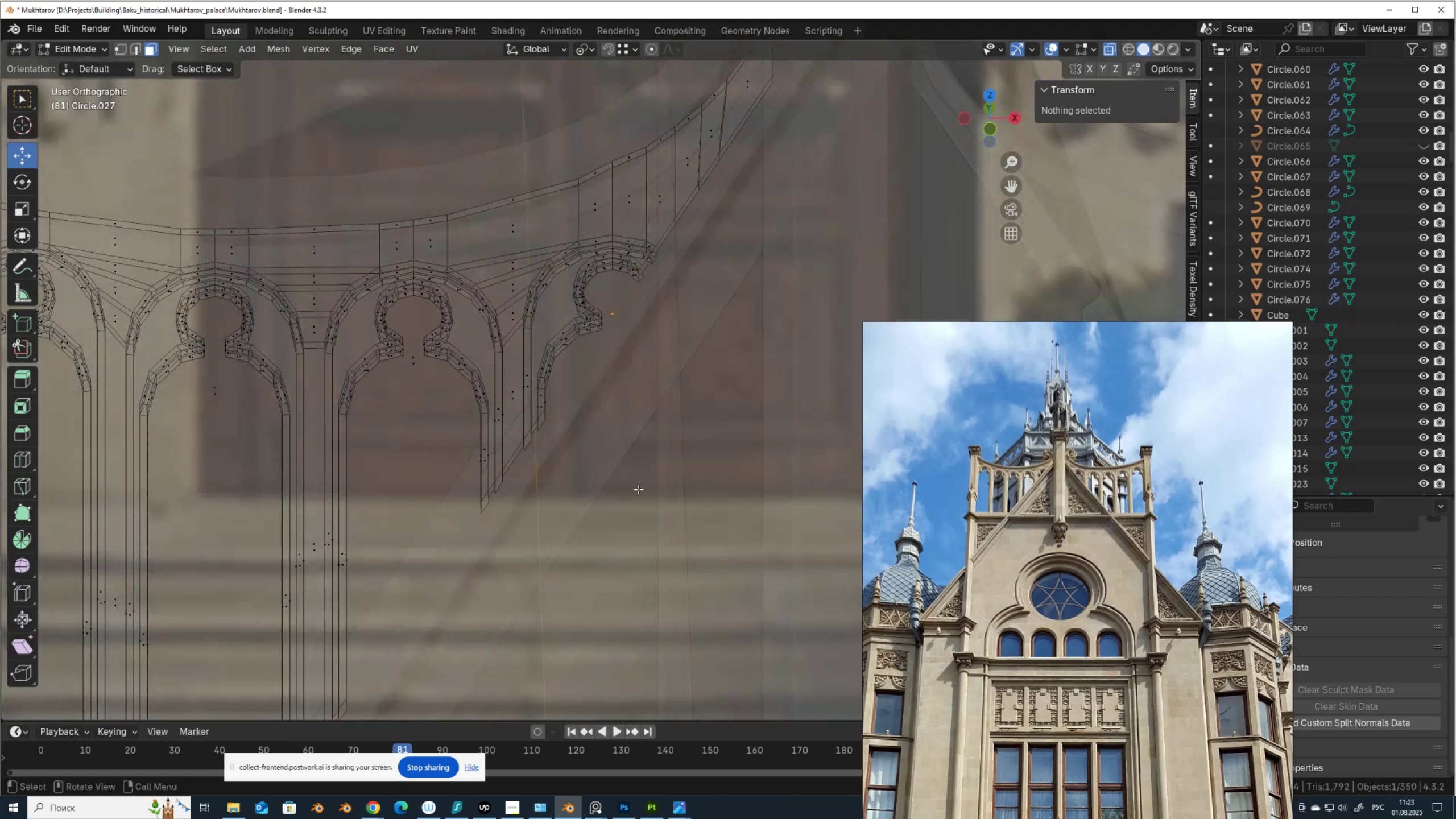 
key(Alt+AltLeft)
 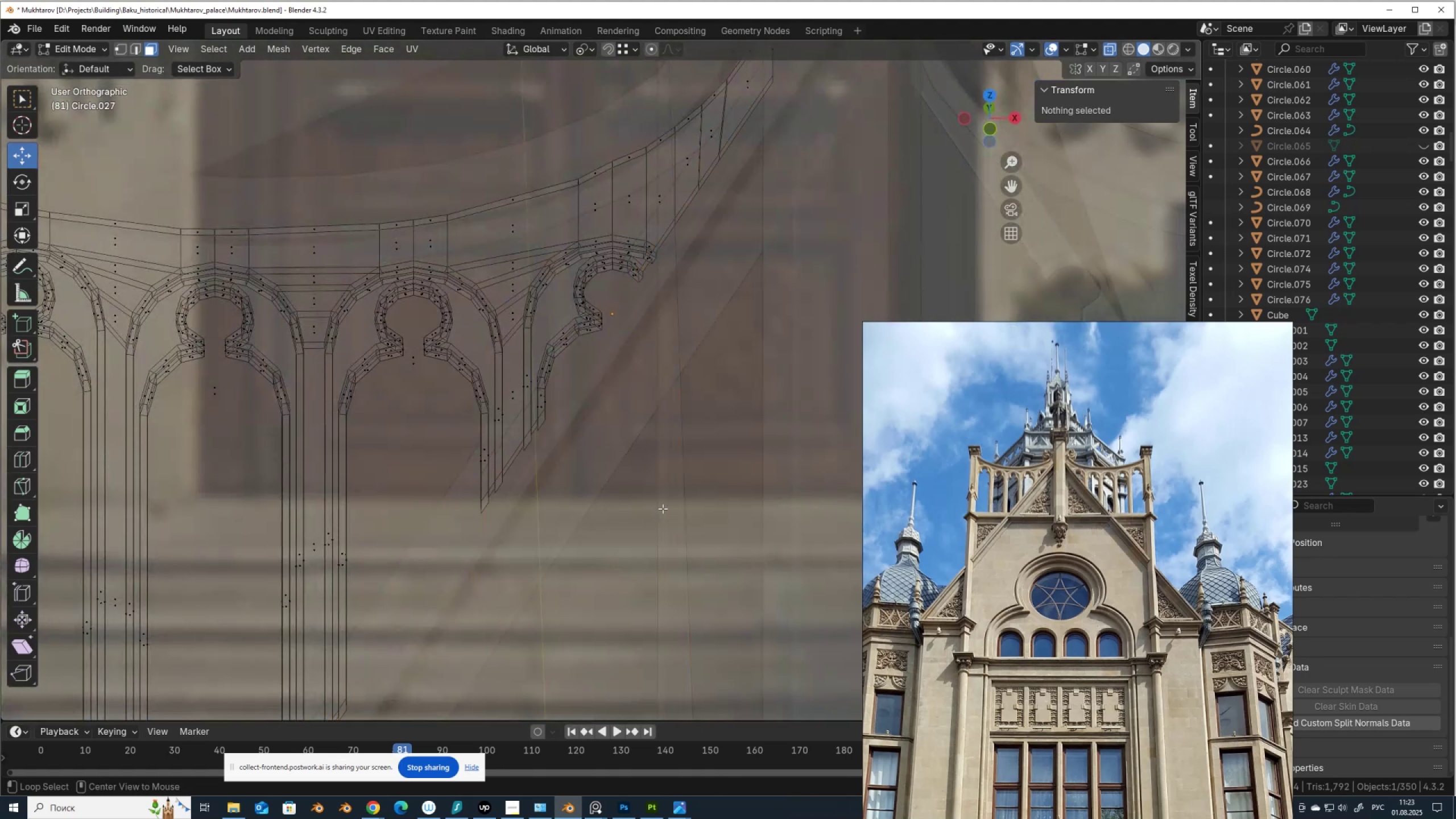 
key(Alt+Z)
 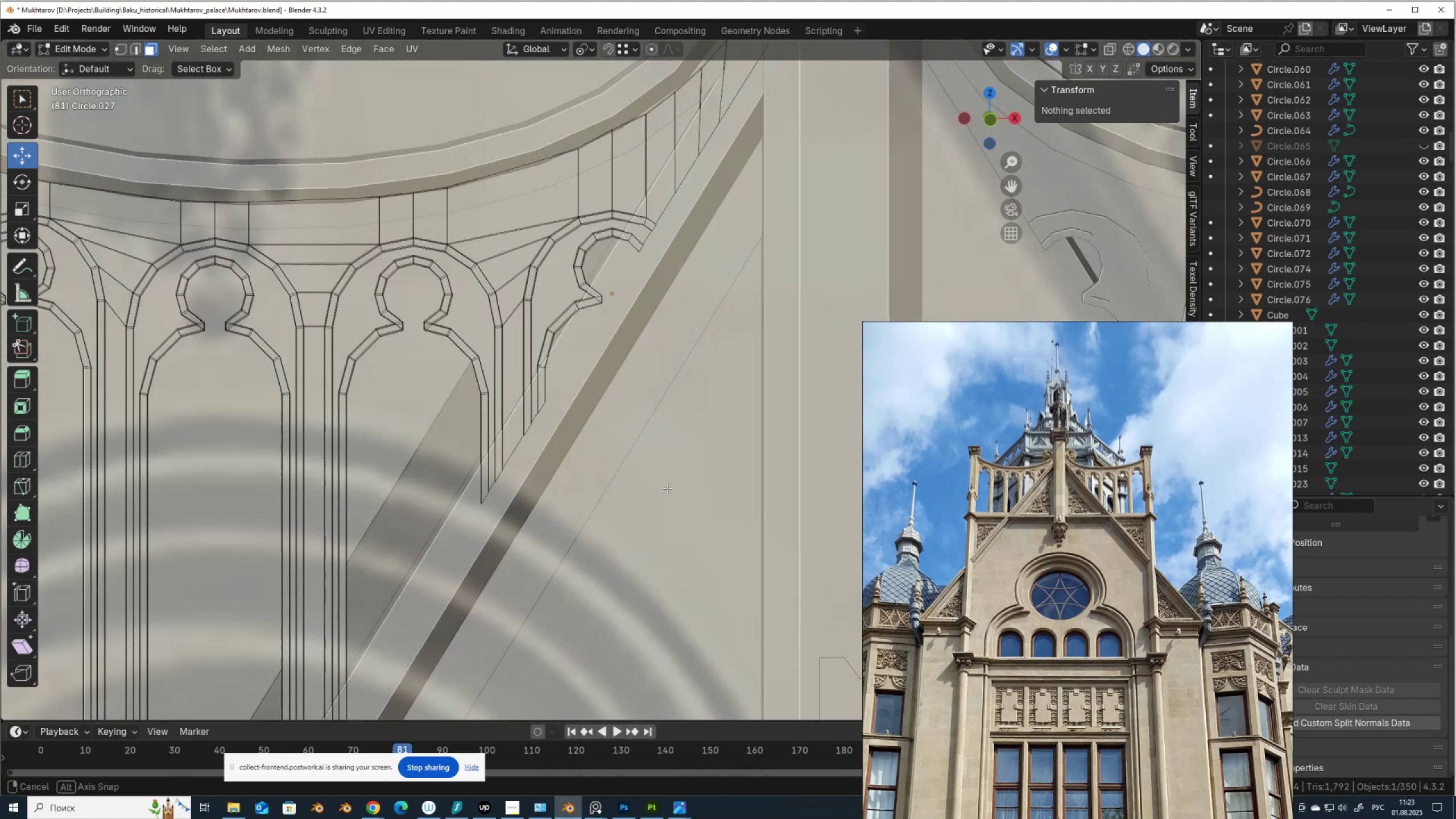 
key(Alt+AltLeft)
 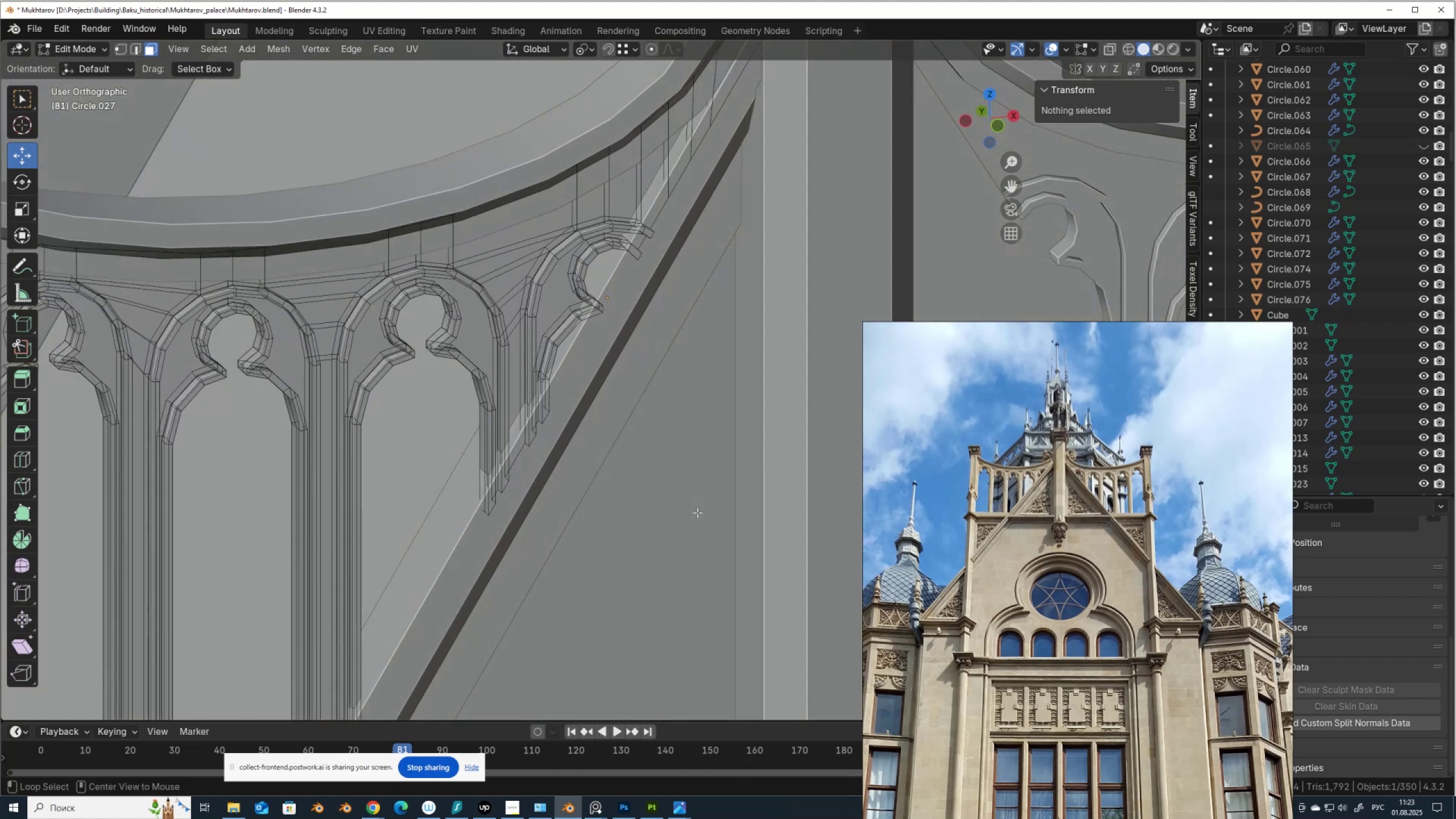 
key(Alt+Z)
 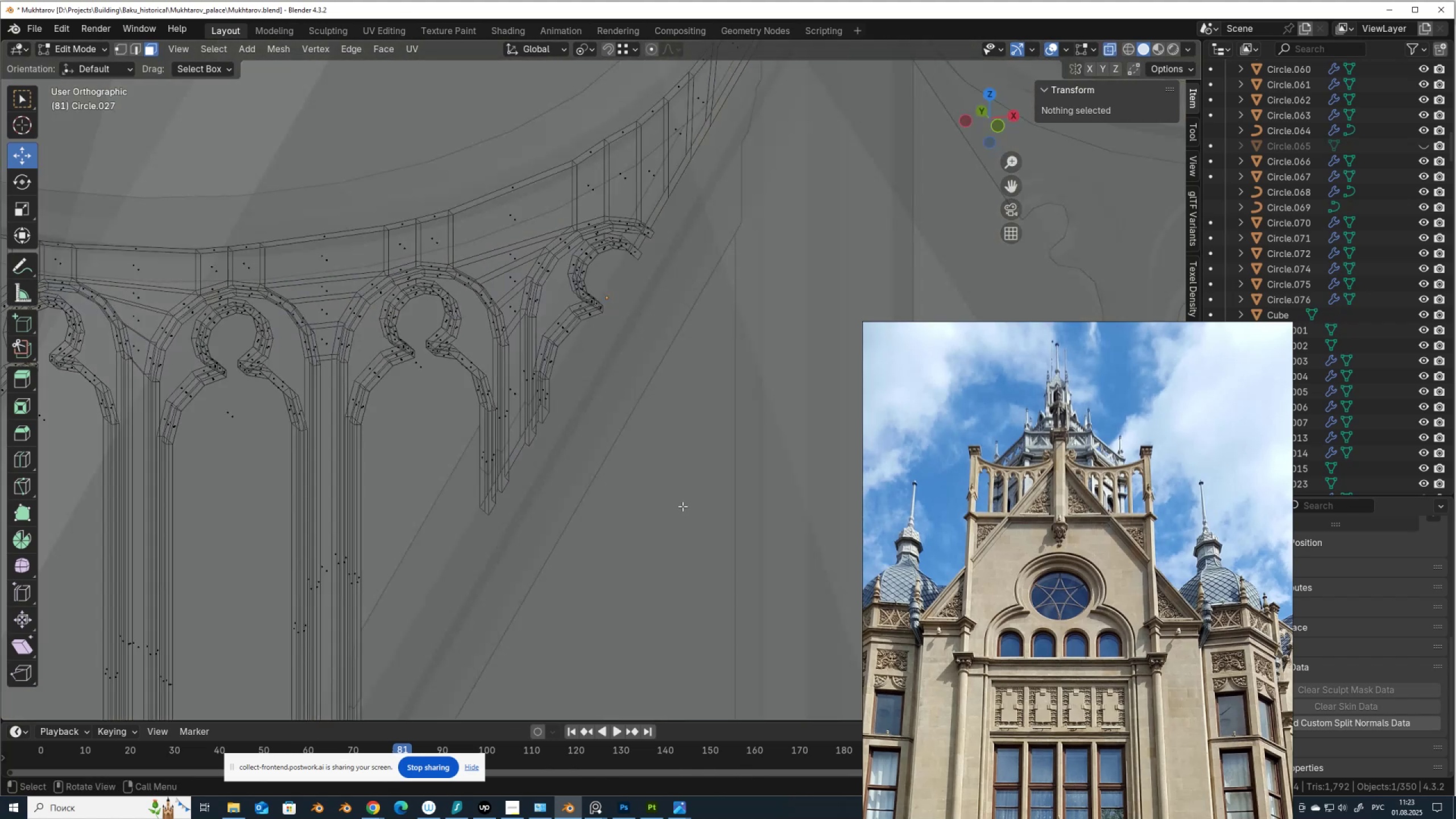 
key(Alt+Z)
 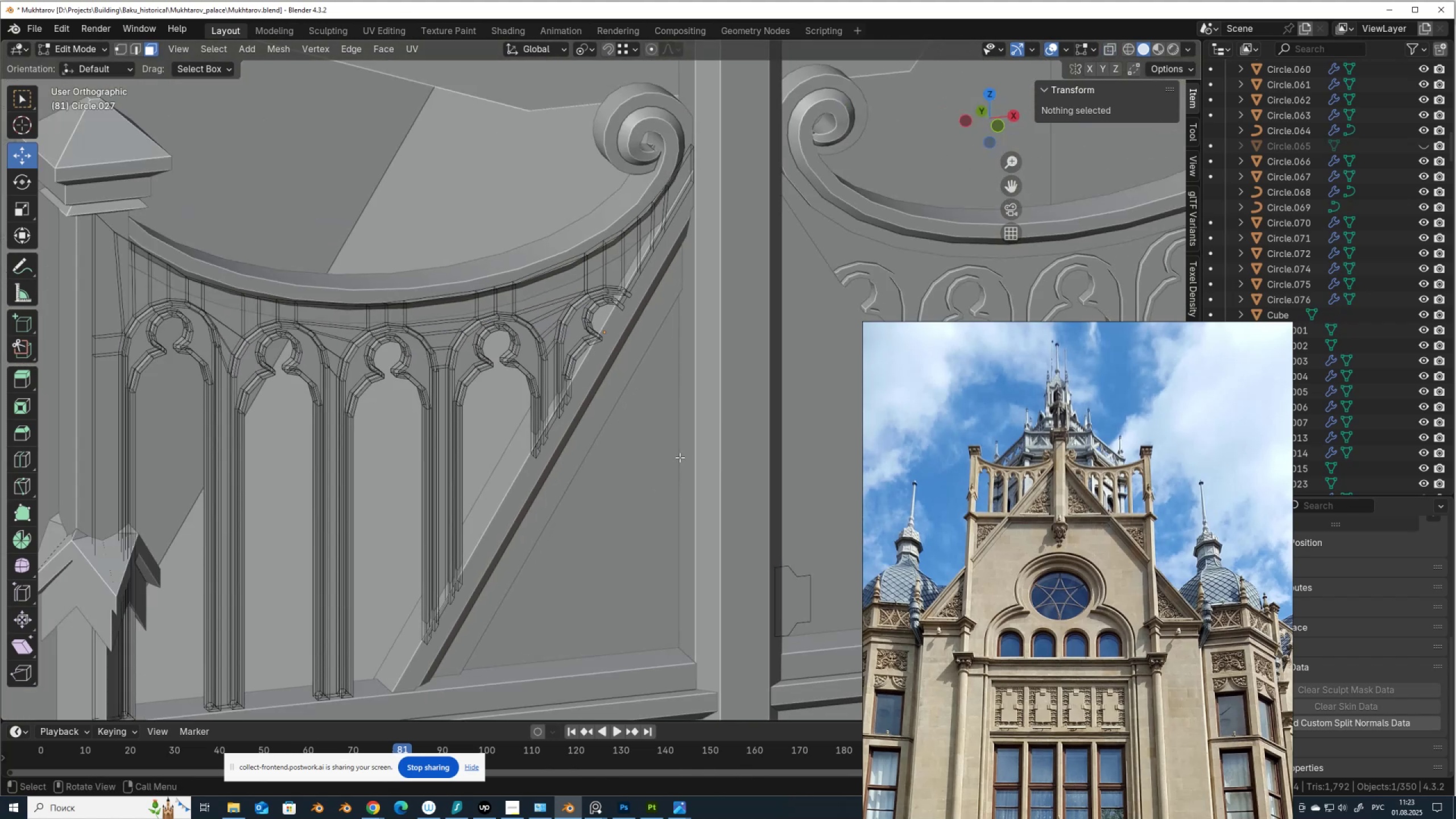 
key(Alt+AltLeft)
 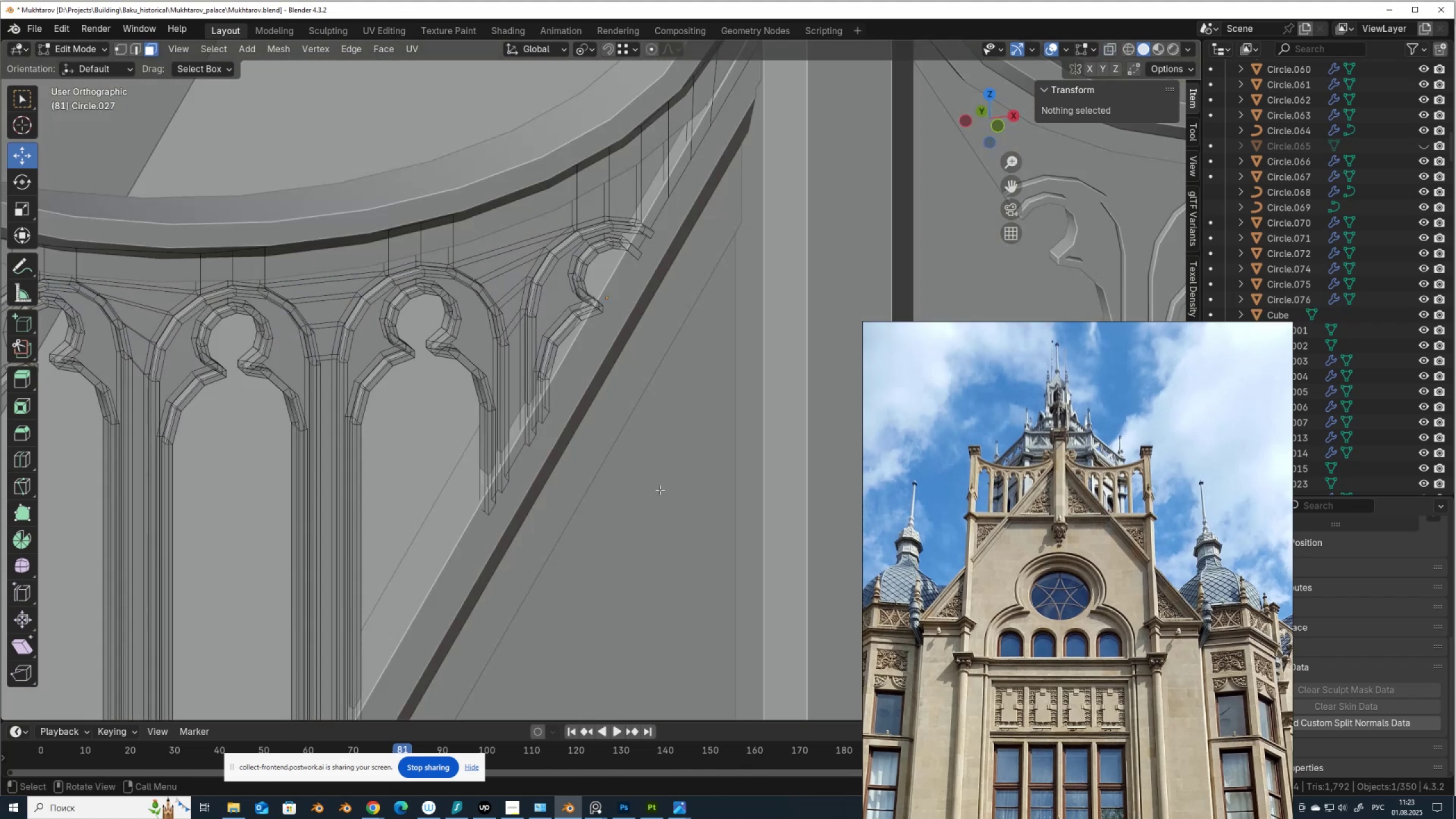 
scroll: coordinate [680, 457], scroll_direction: down, amount: 5.0
 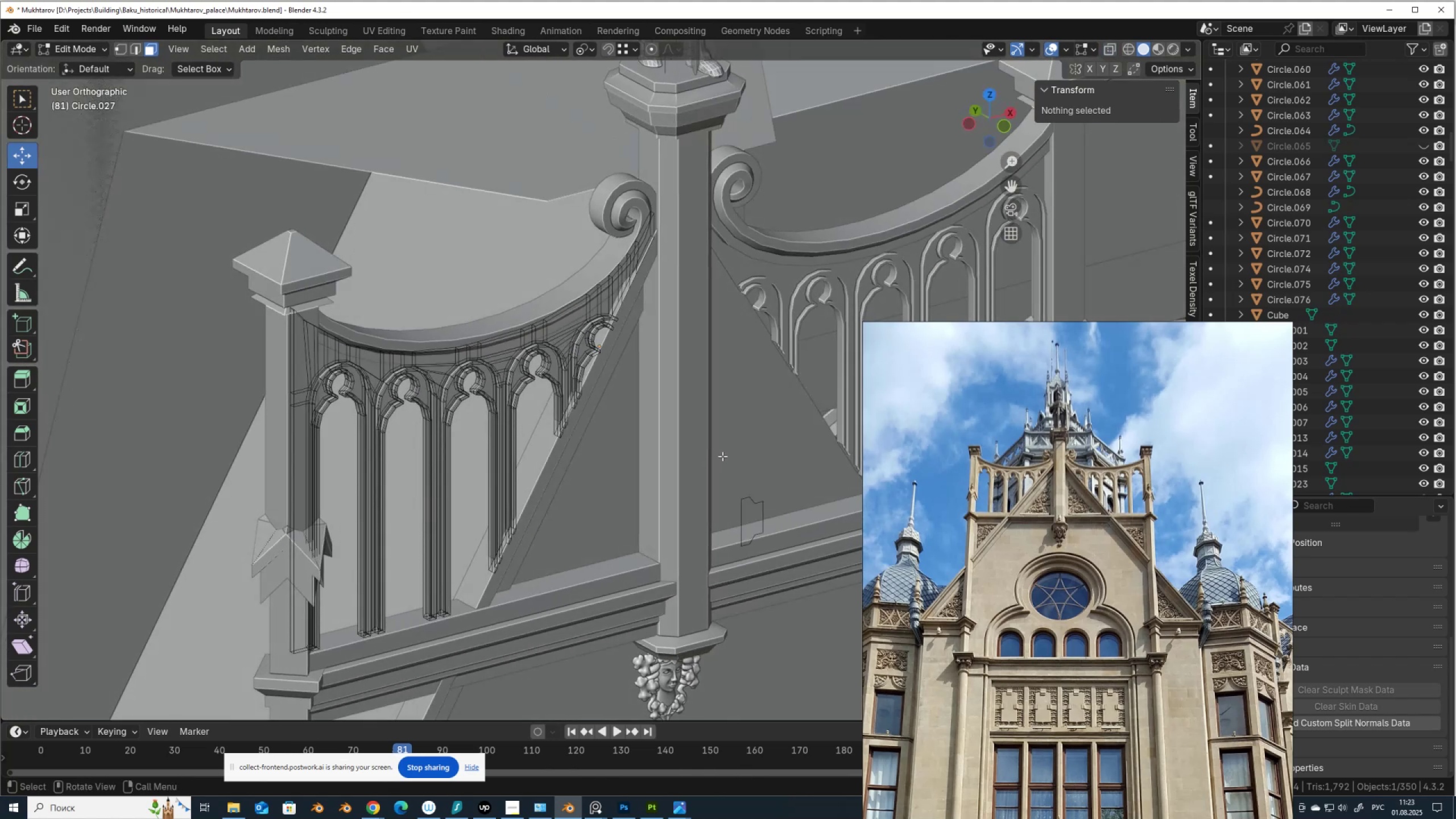 
key(Tab)
 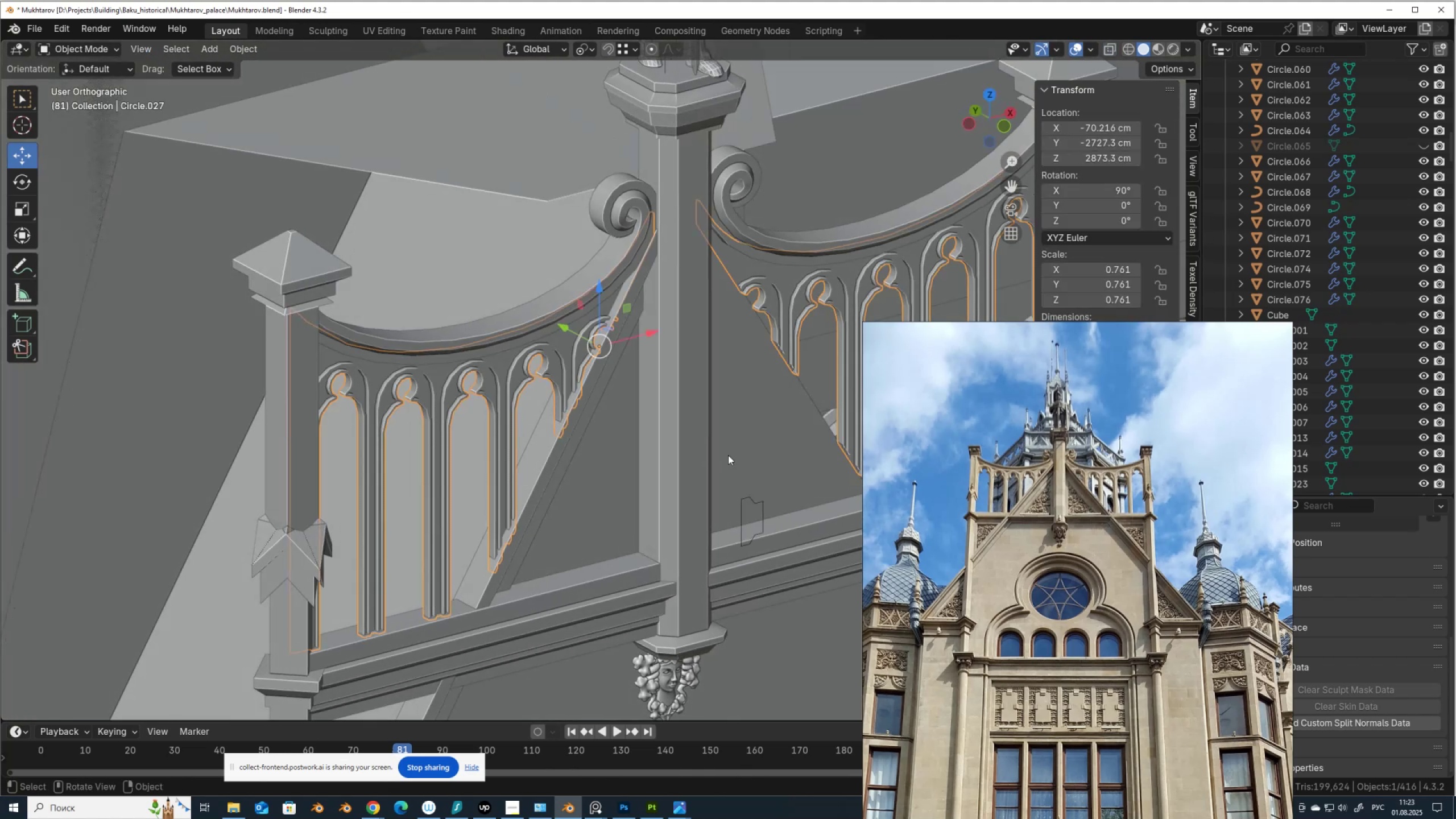 
scroll: coordinate [729, 477], scroll_direction: down, amount: 4.0
 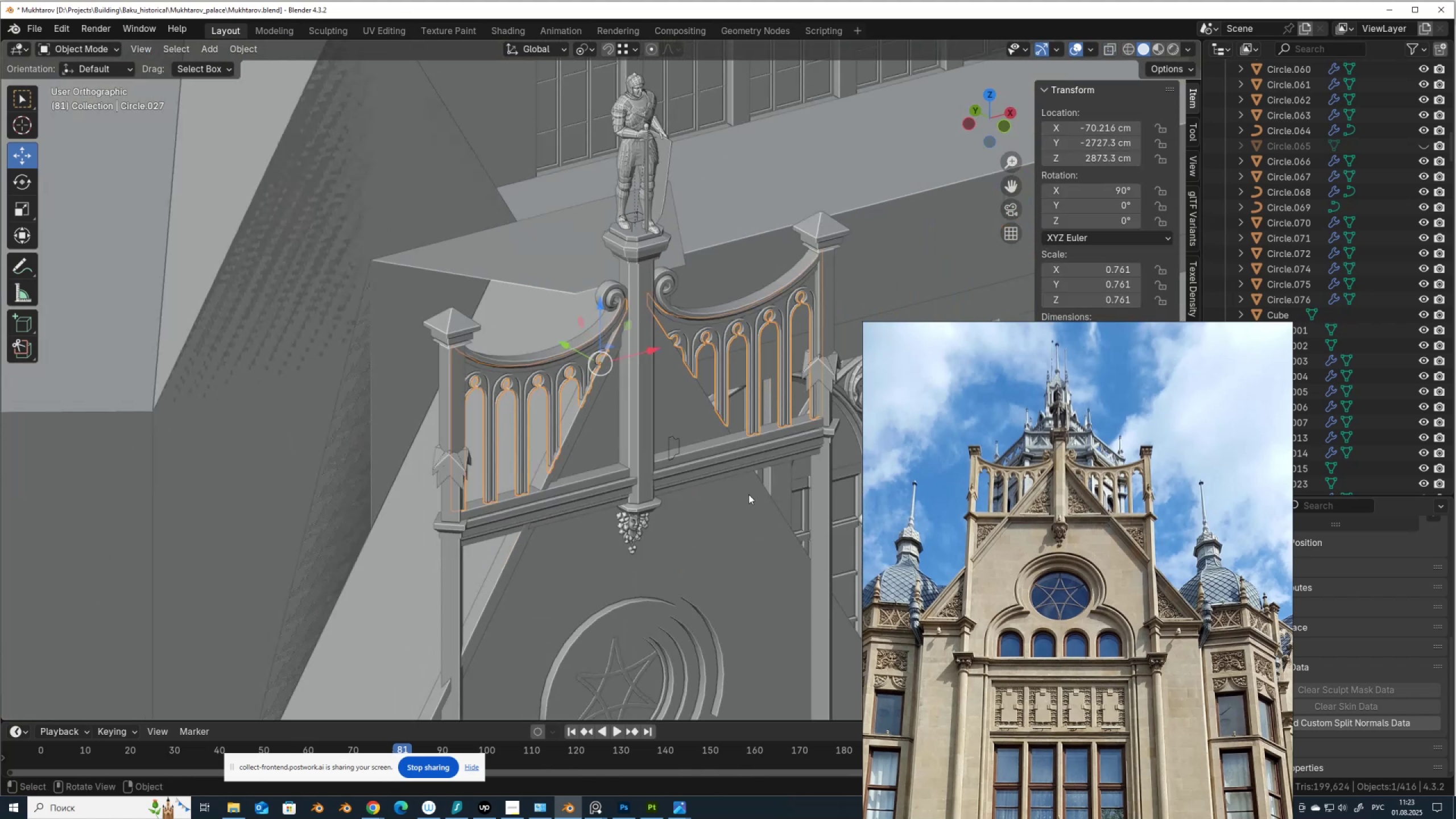 
left_click([748, 494])
 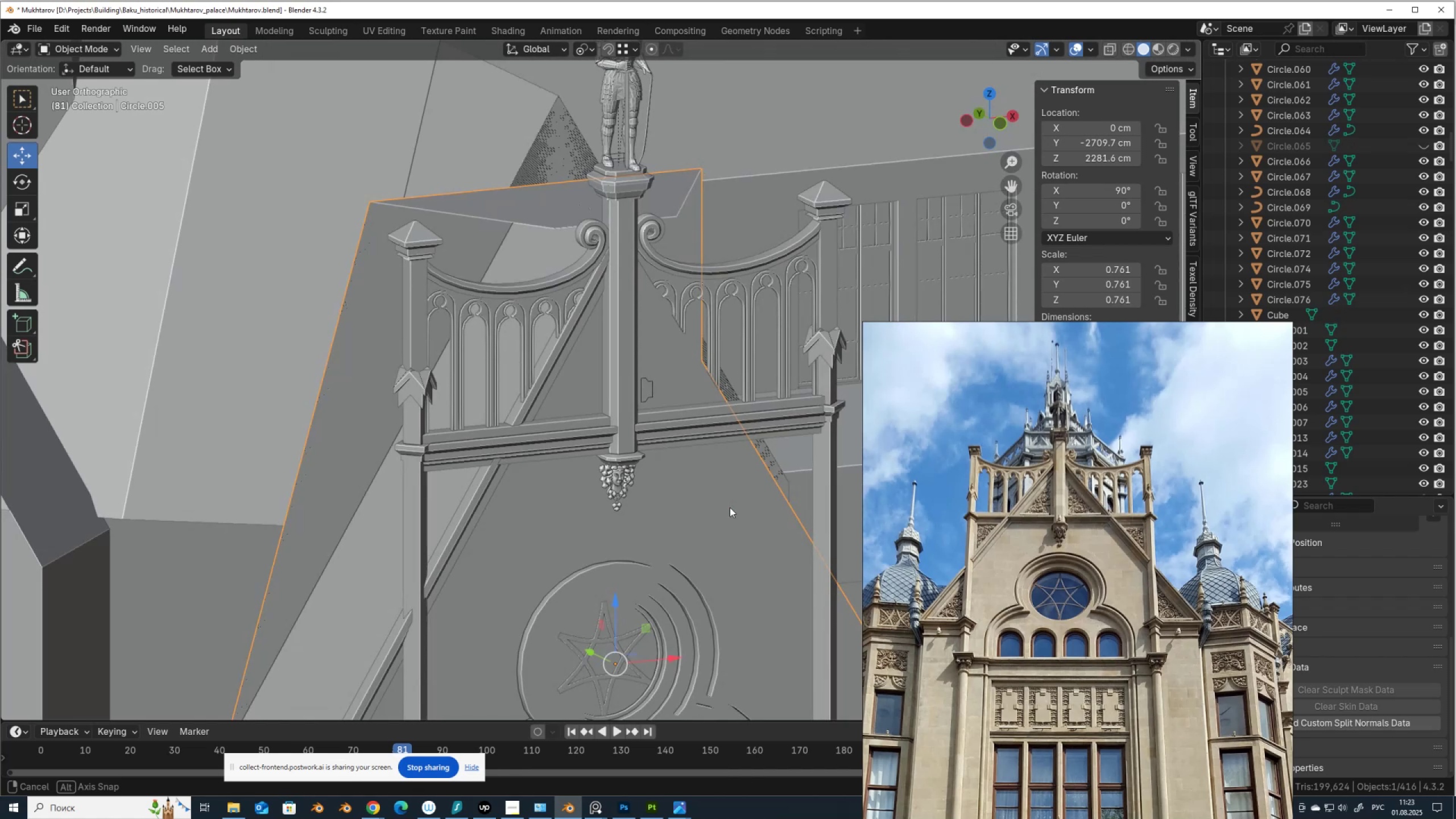 
wait(12.1)
 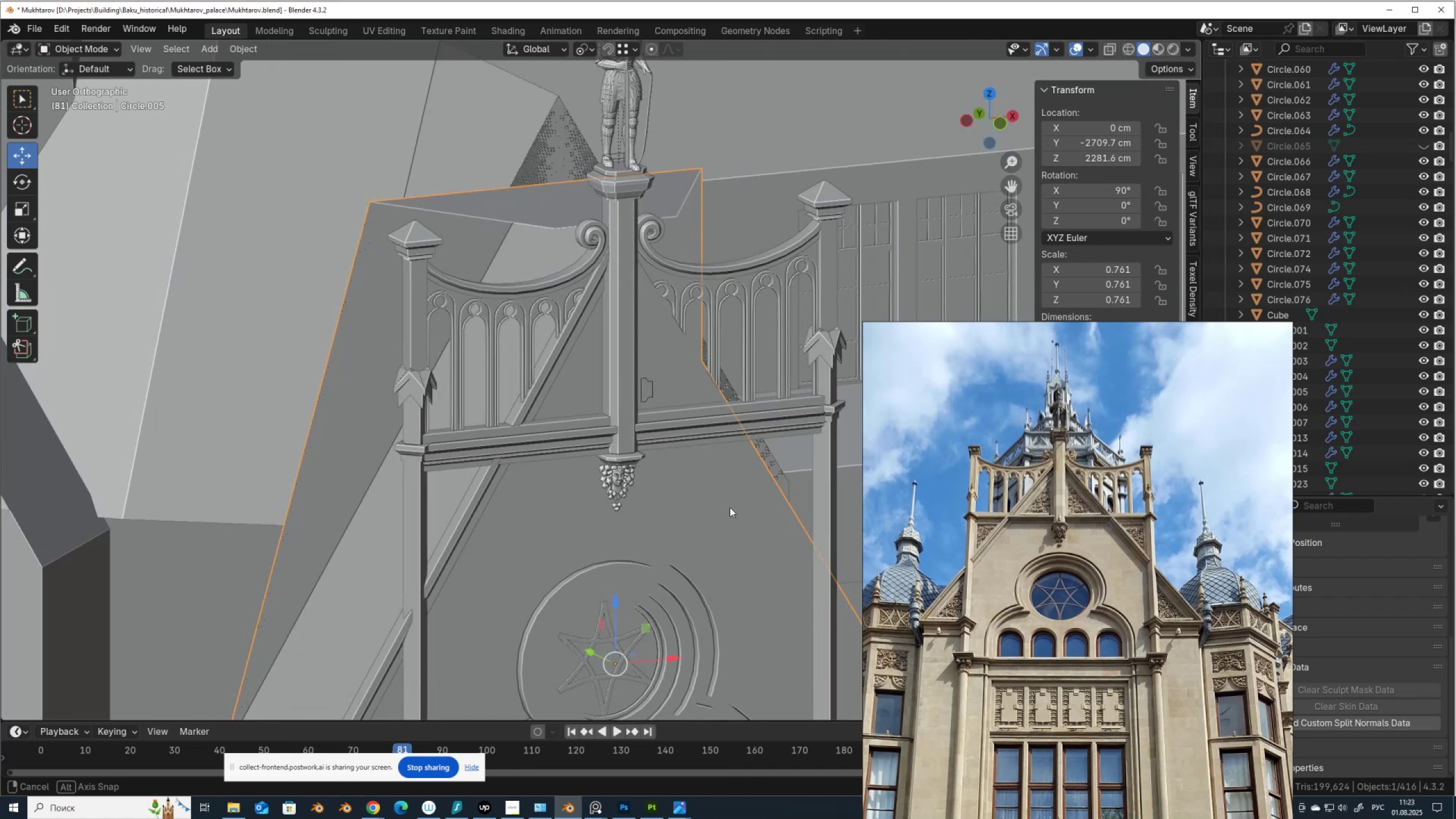 
scroll: coordinate [687, 454], scroll_direction: down, amount: 5.0
 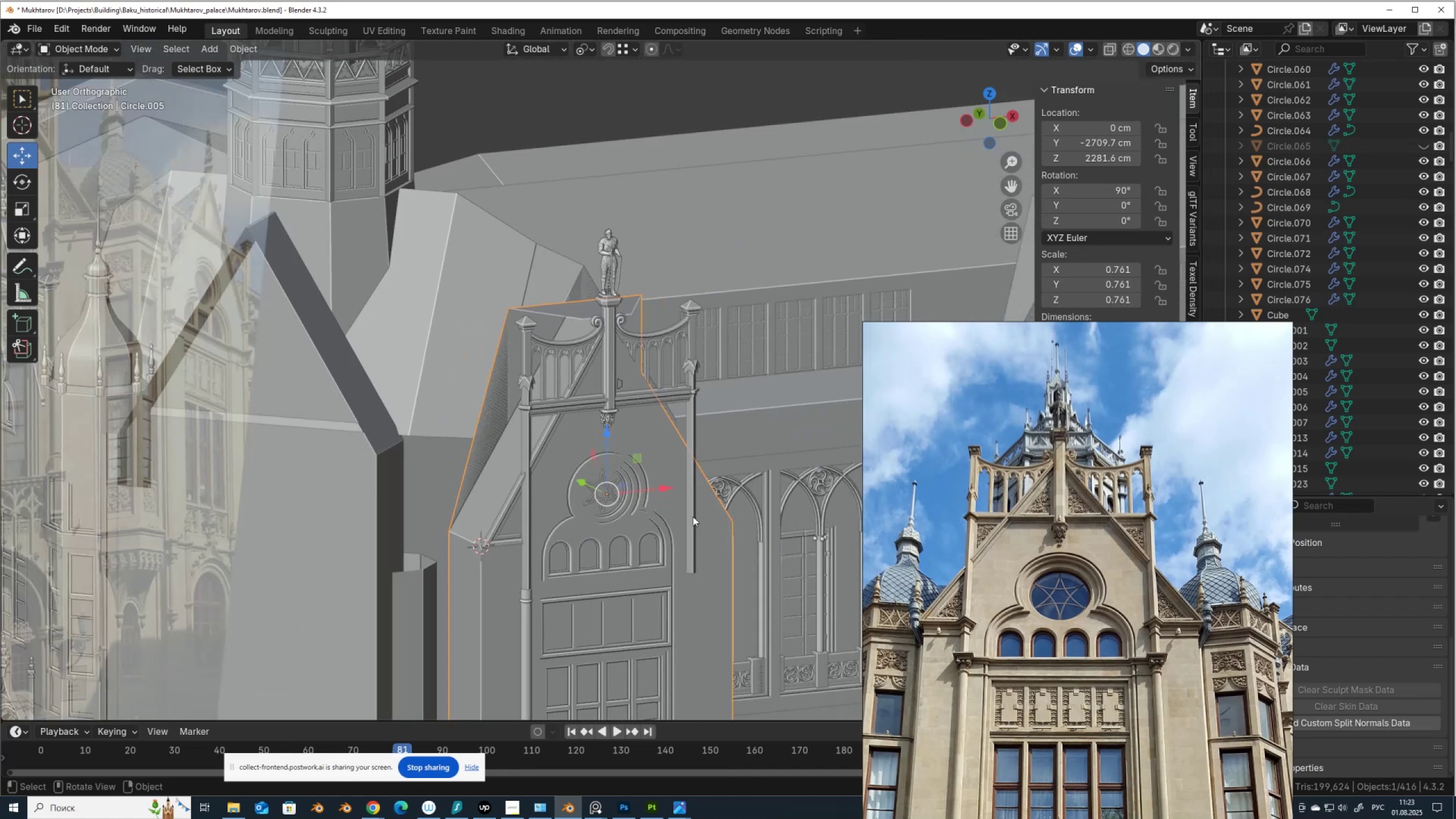 
hold_key(key=ShiftLeft, duration=1.13)
scroll: coordinate [708, 408], scroll_direction: down, amount: 1.0
 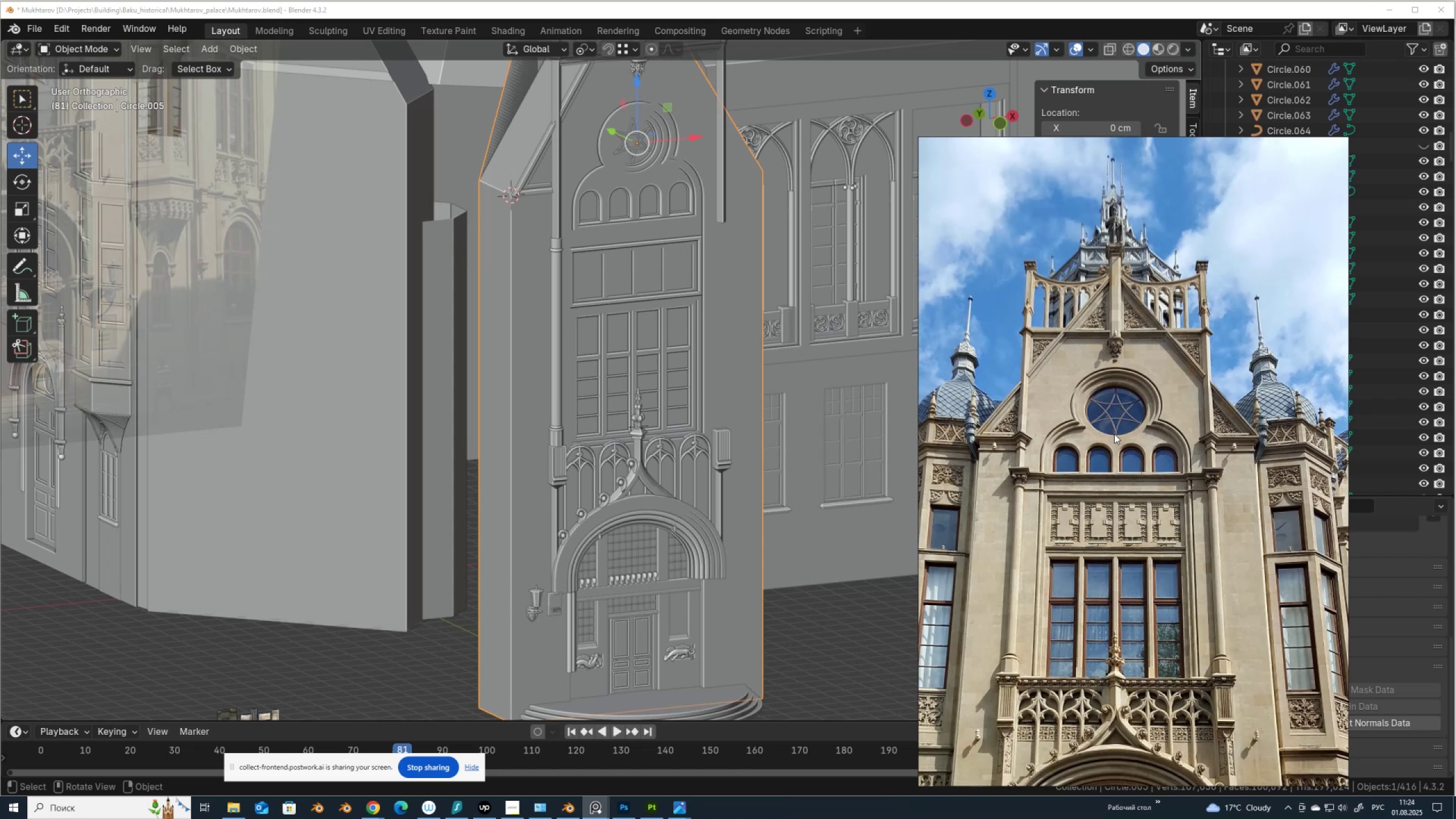 
wait(6.73)
 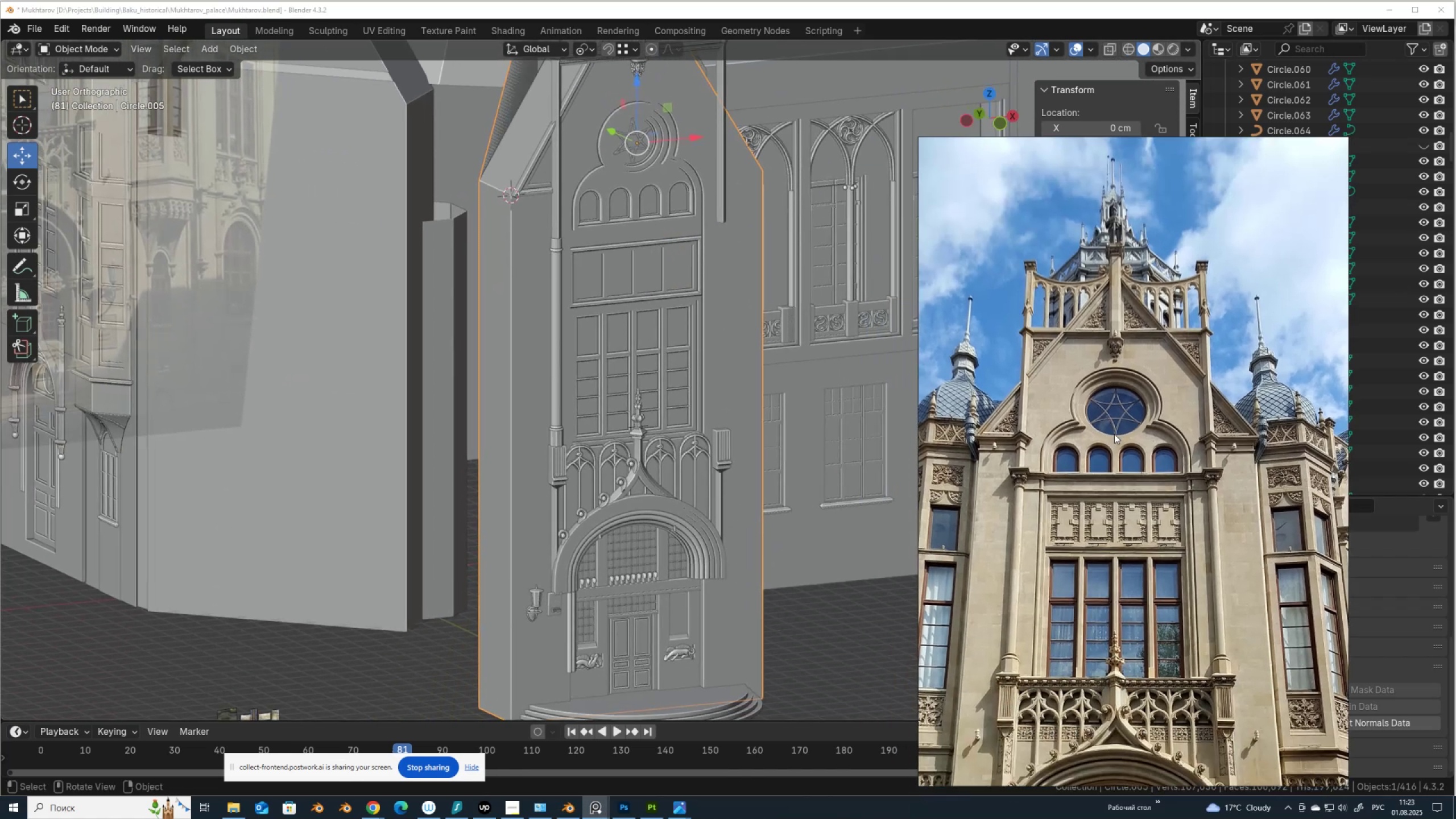 
scroll: coordinate [689, 477], scroll_direction: up, amount: 5.0
 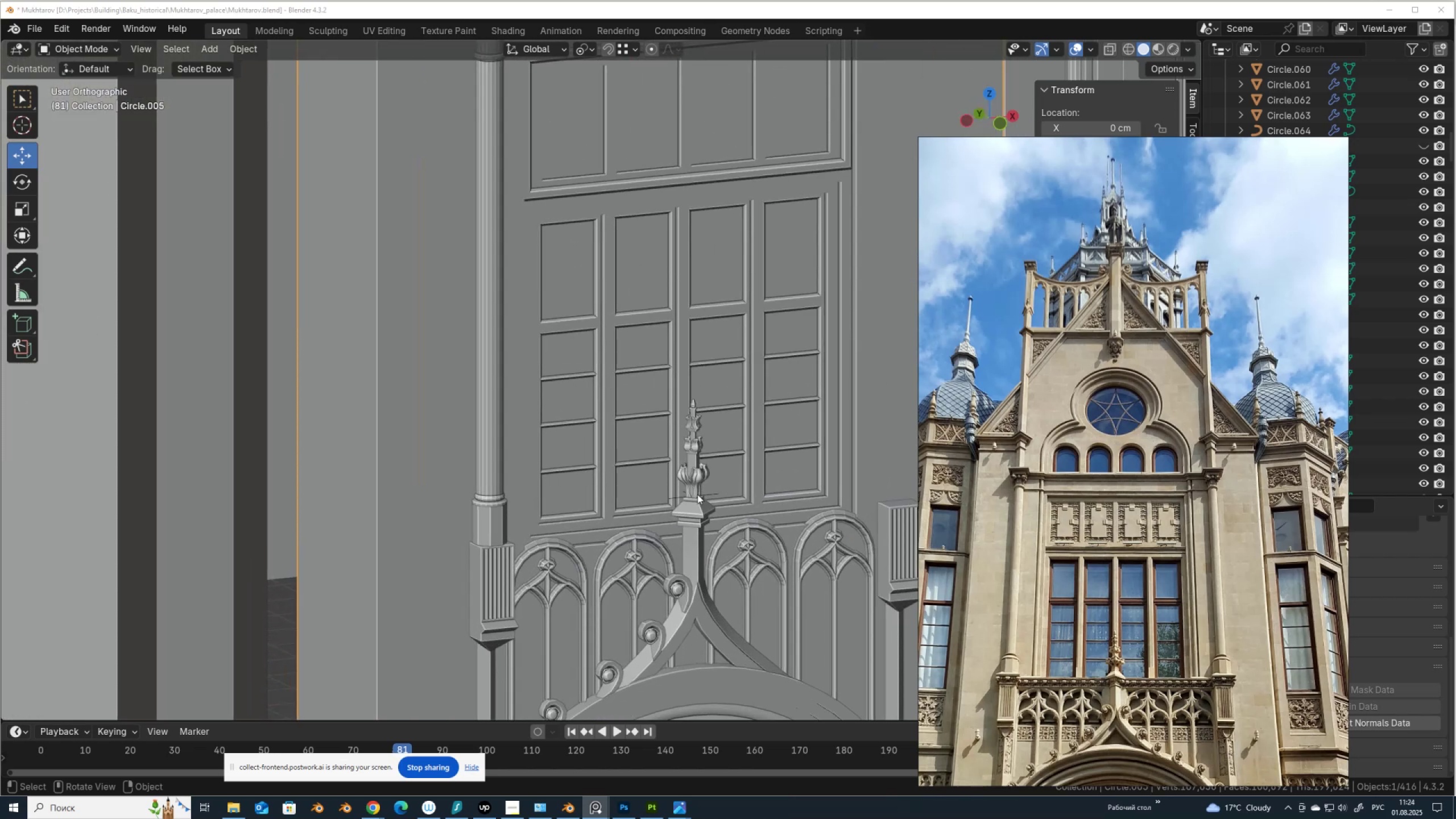 
hold_key(key=ShiftLeft, duration=0.52)
 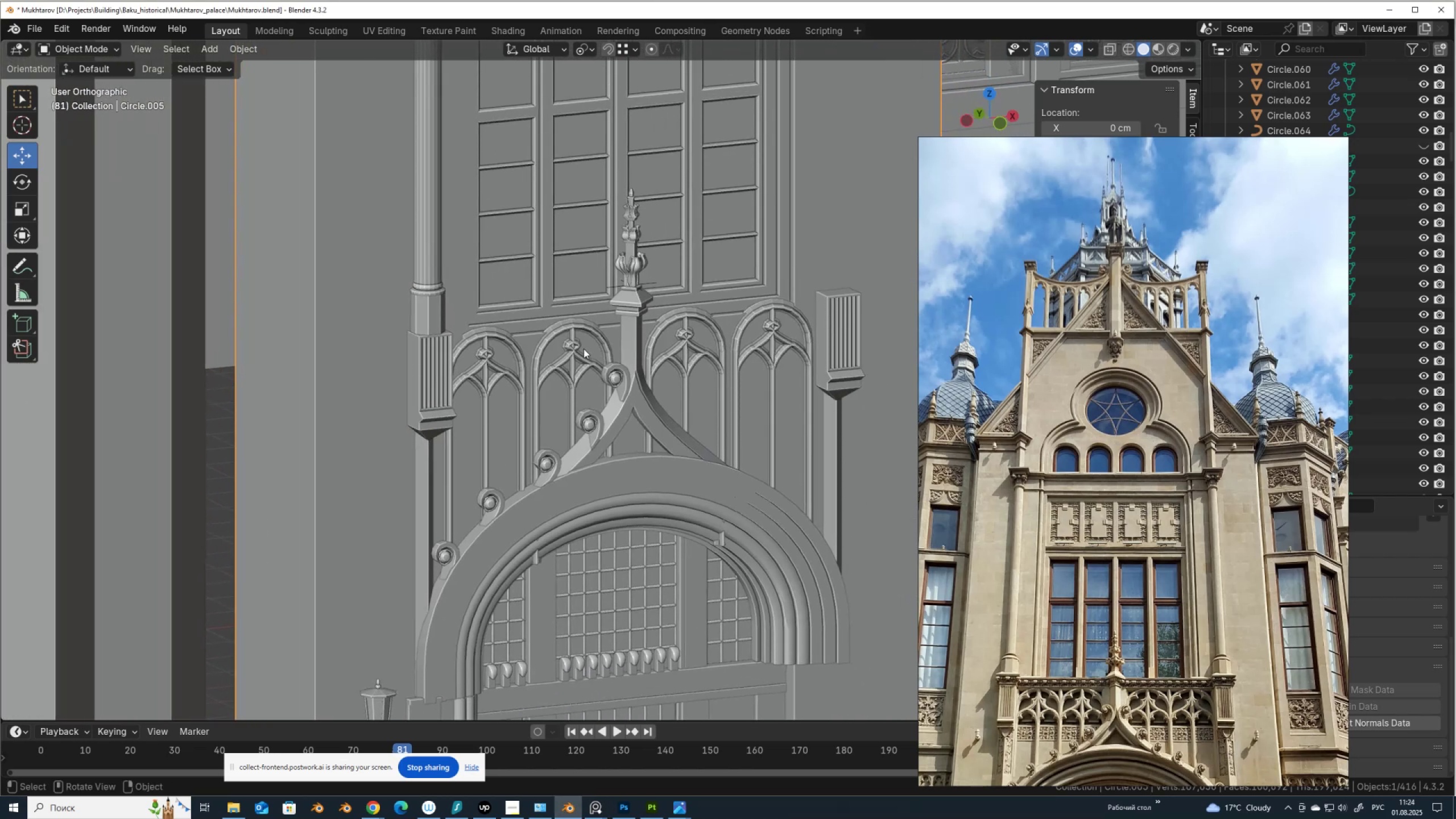 
left_click([577, 348])
 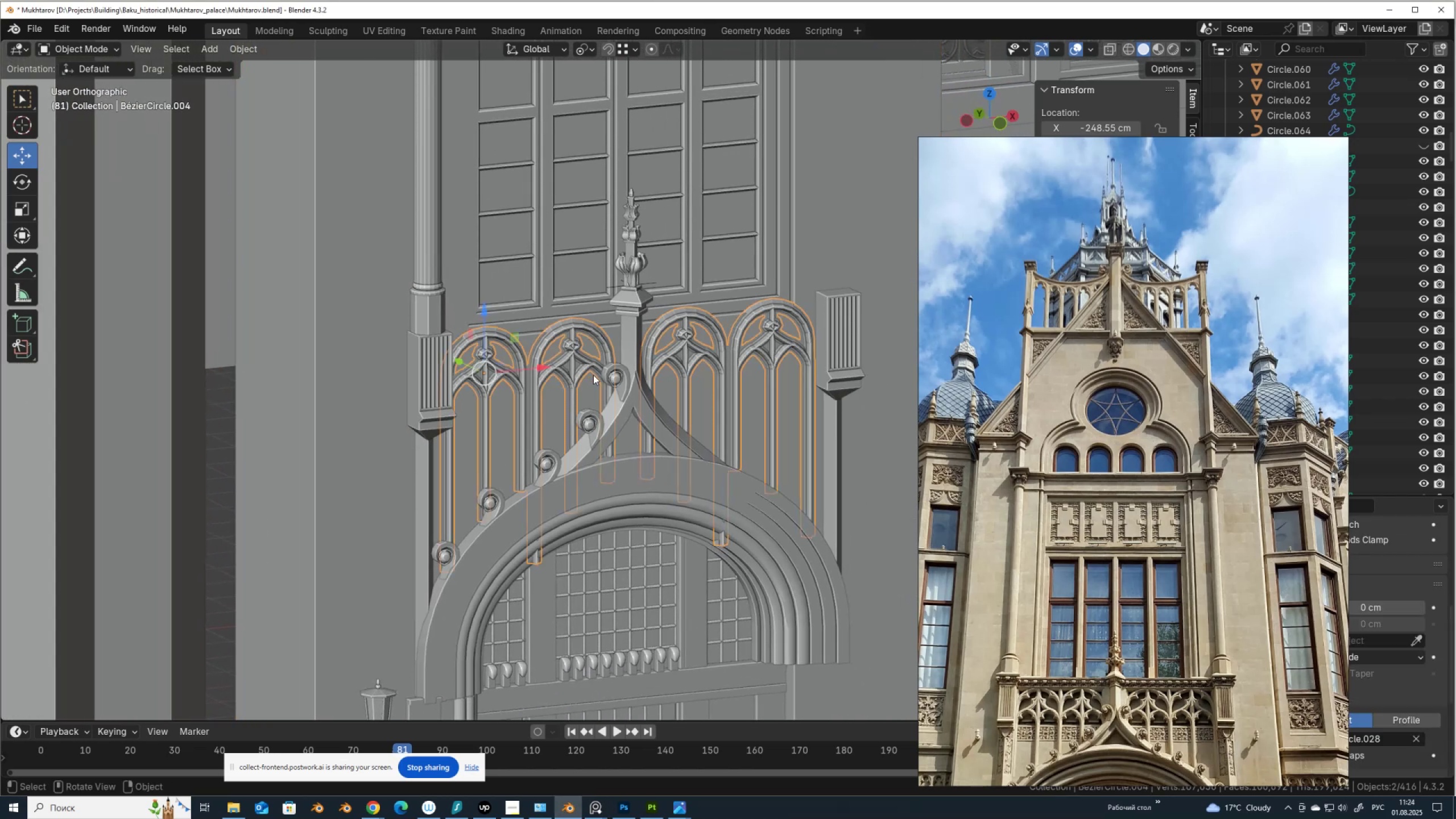 
key(Tab)
 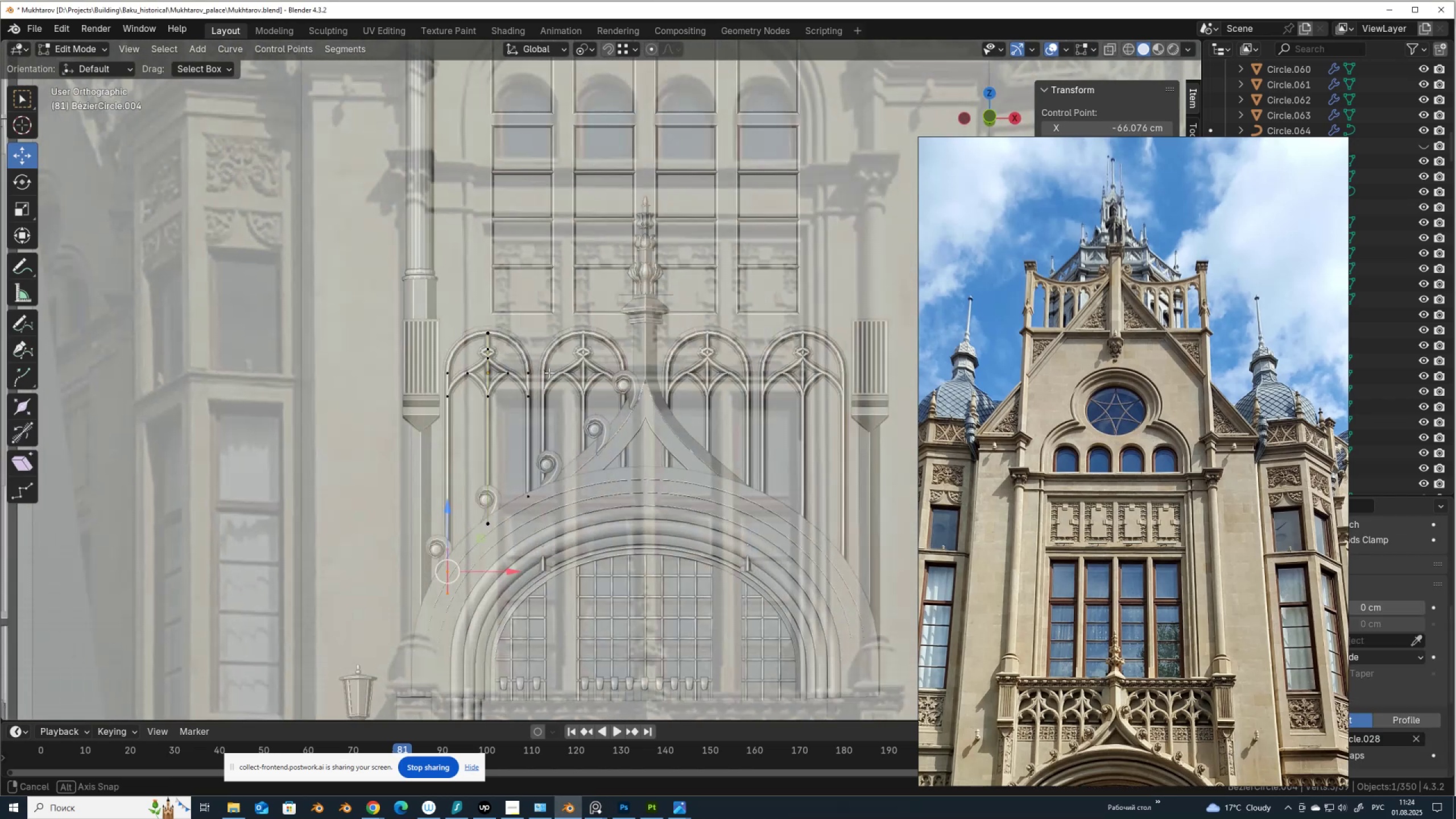 
key(Alt+Z)
 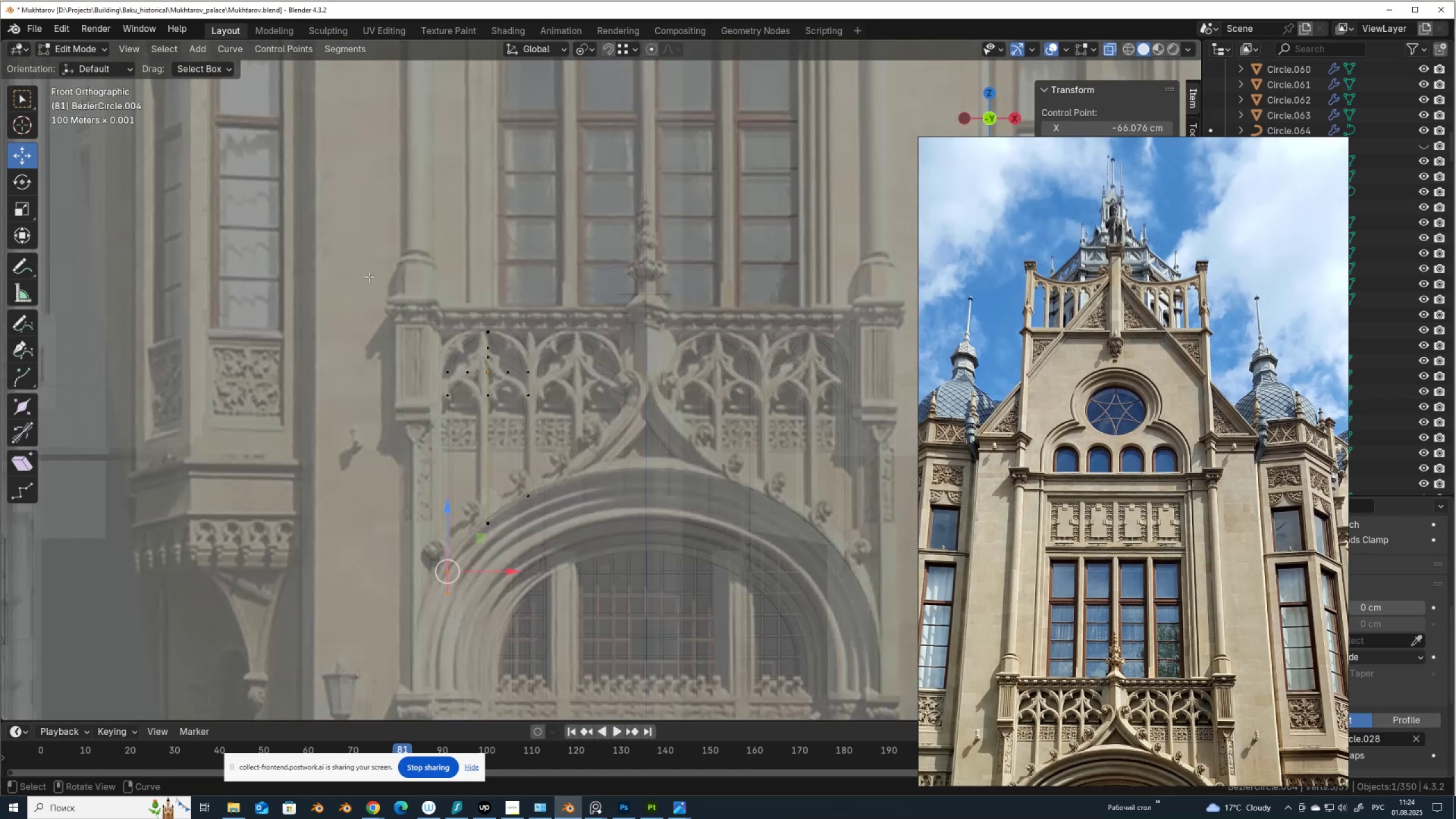 
left_click_drag(start_coordinate=[380, 282], to_coordinate=[597, 435])
 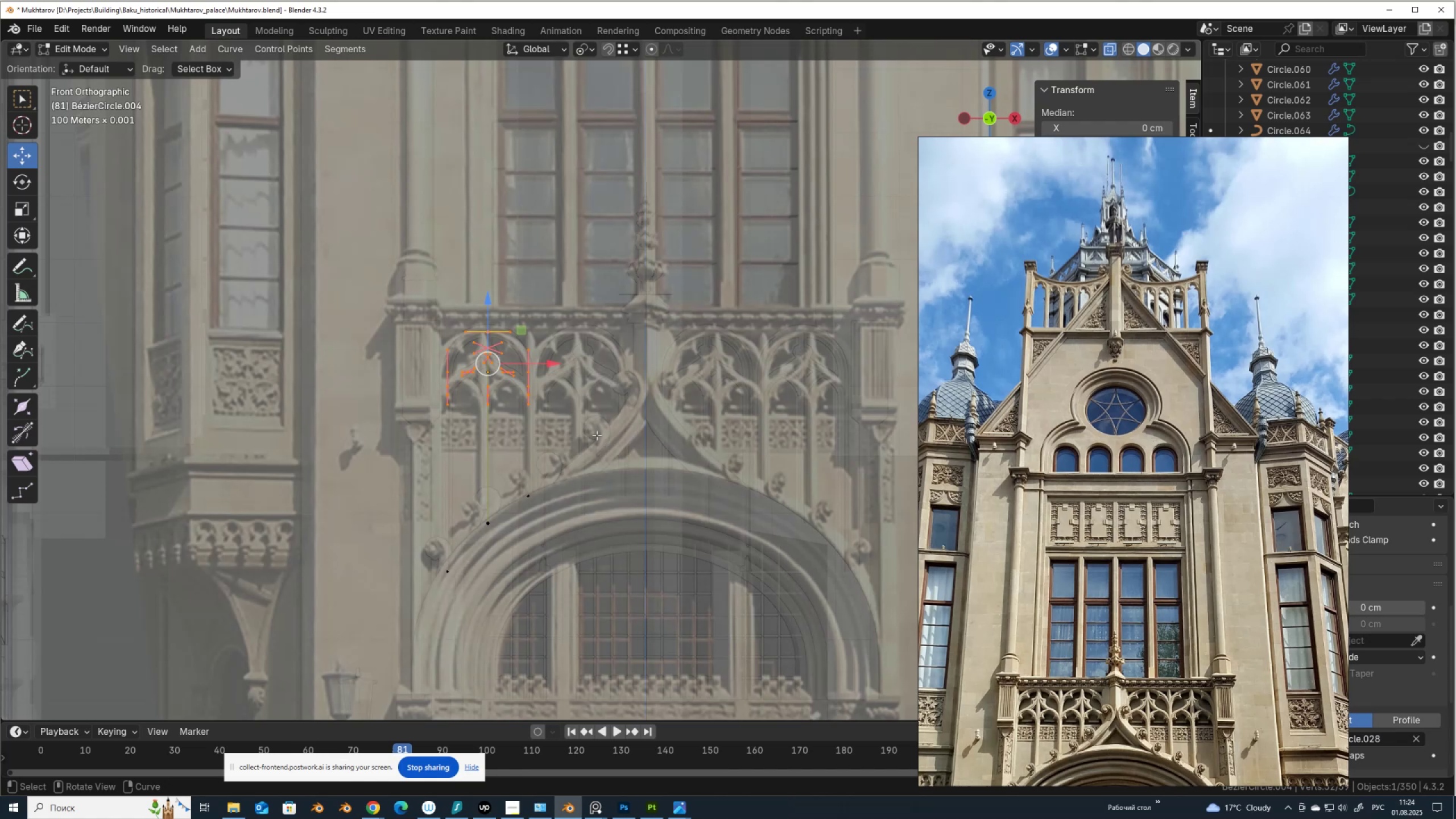 
key(Alt+AltLeft)
 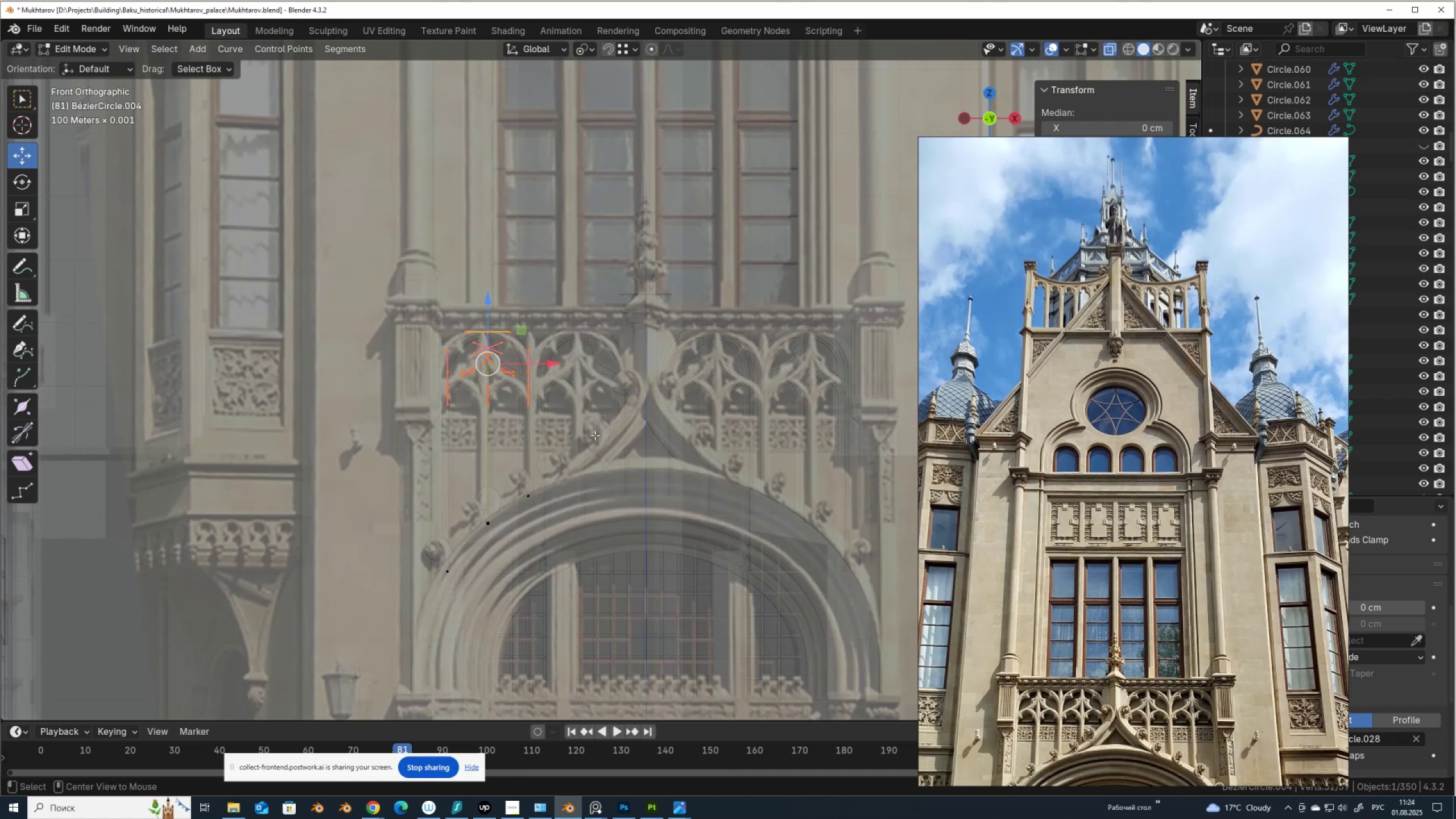 
key(Alt+Z)
 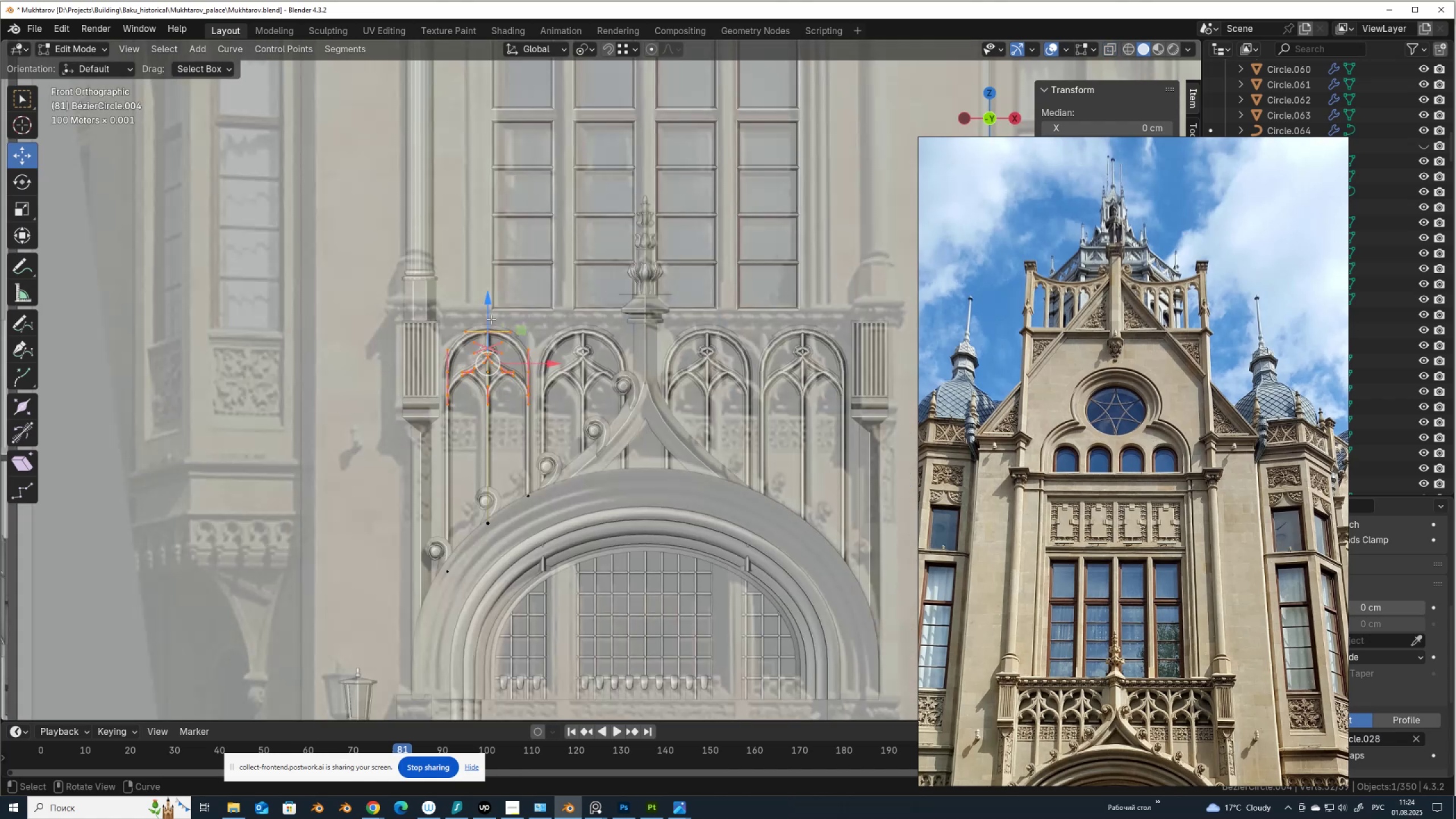 
left_click_drag(start_coordinate=[487, 317], to_coordinate=[487, 334])
 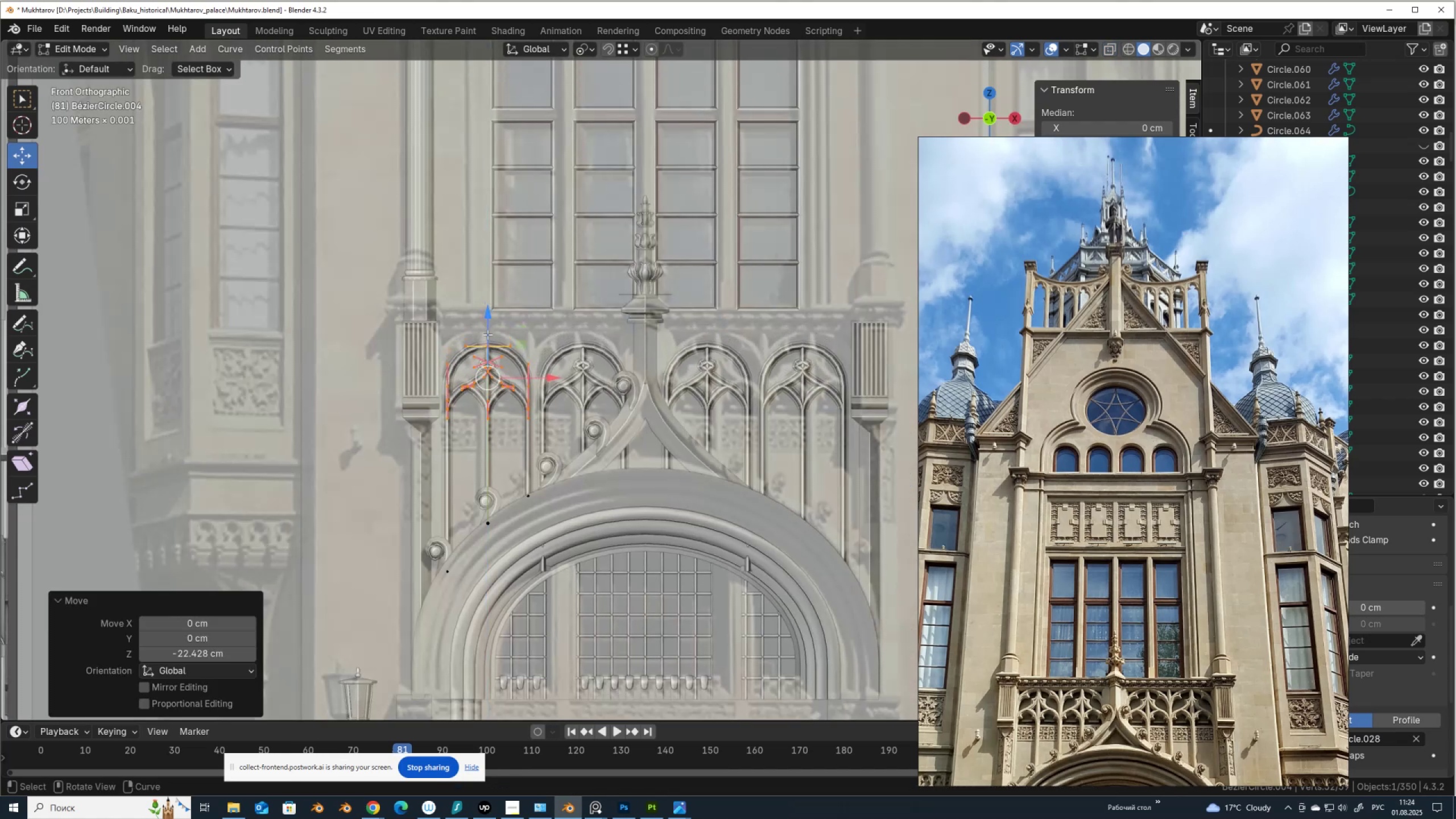 
key(Alt+AltLeft)
 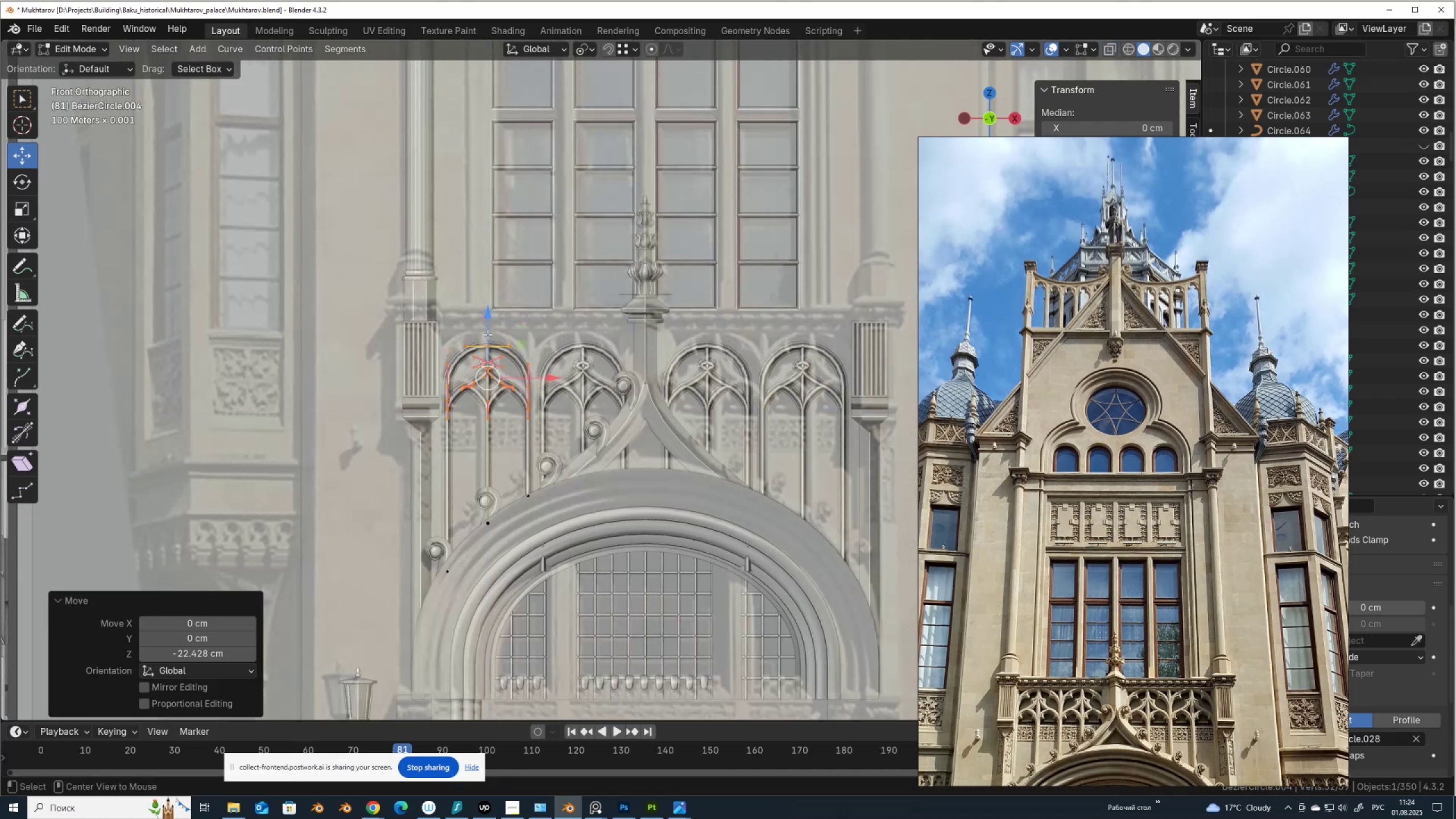 
key(Alt+Z)
 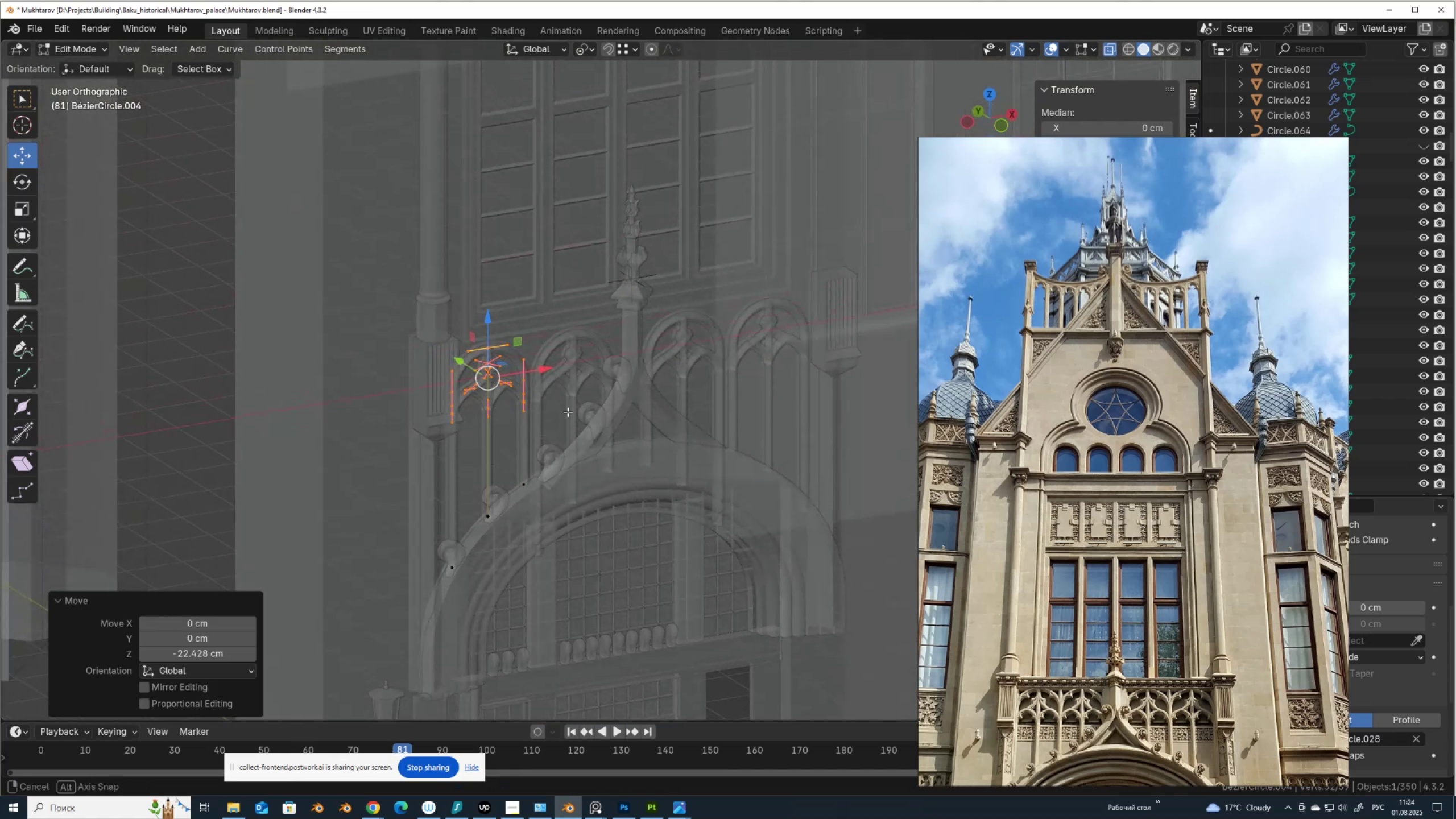 
scroll: coordinate [558, 364], scroll_direction: up, amount: 4.0
 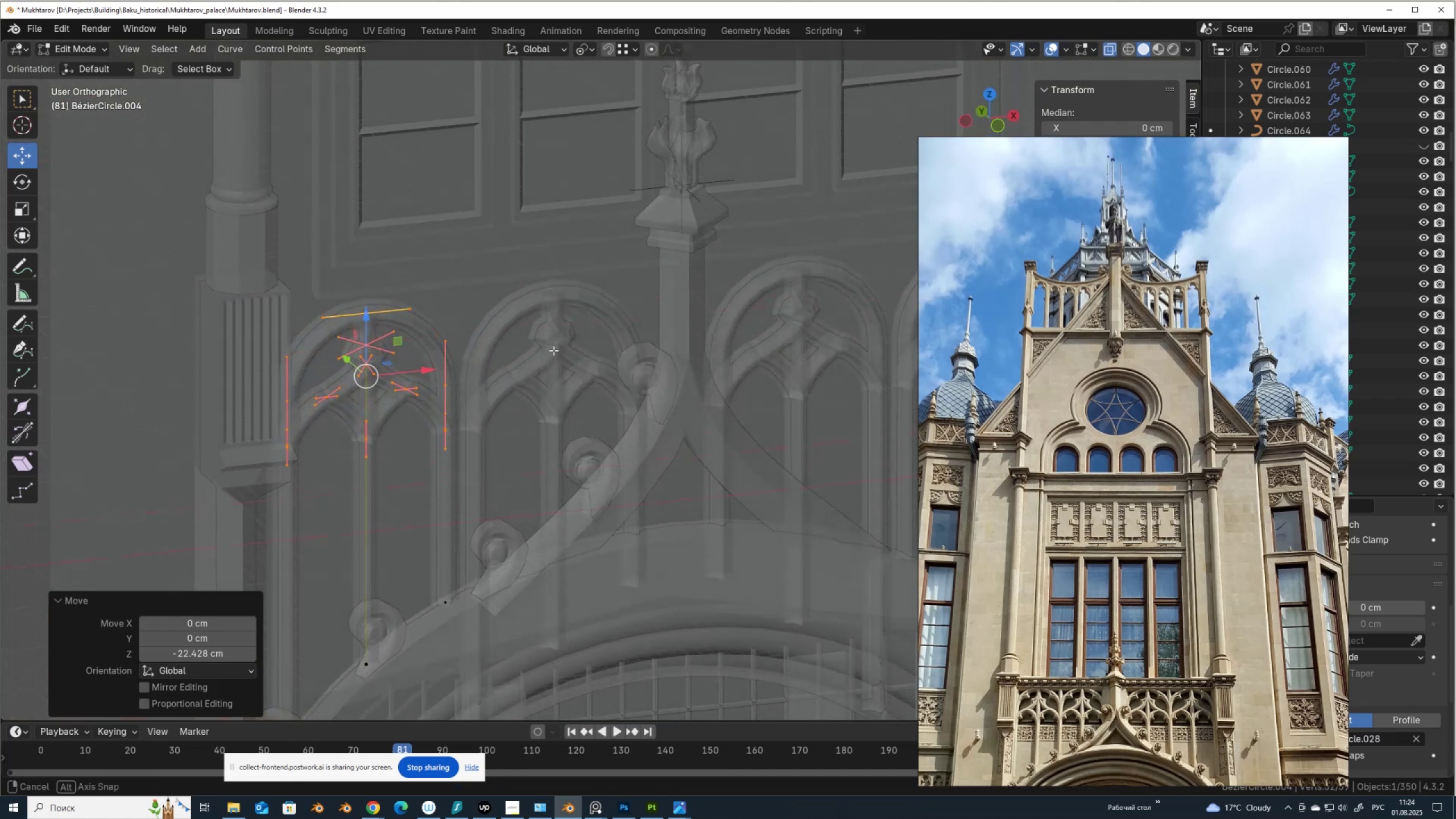 
key(Tab)
 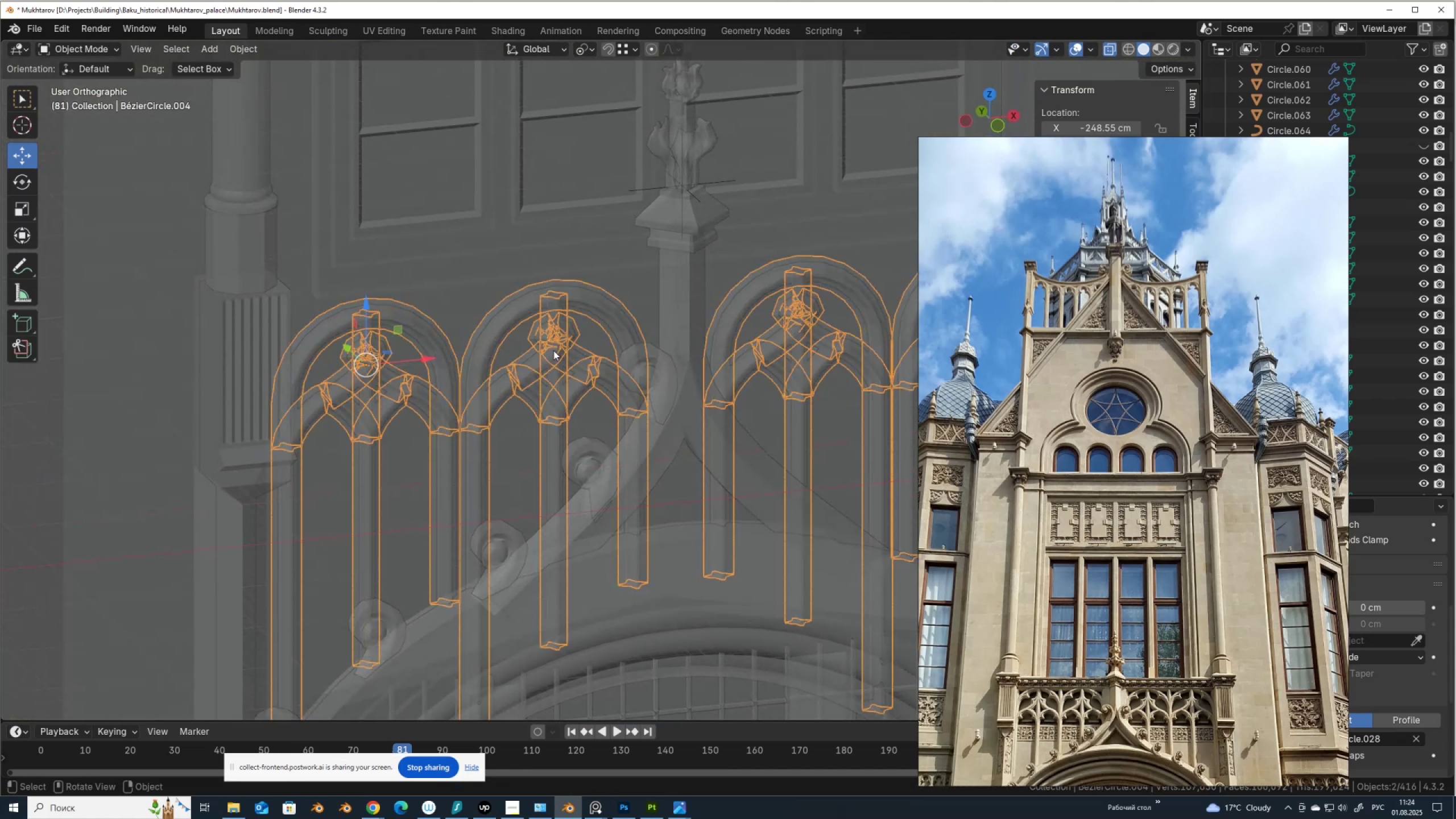 
key(Tab)
 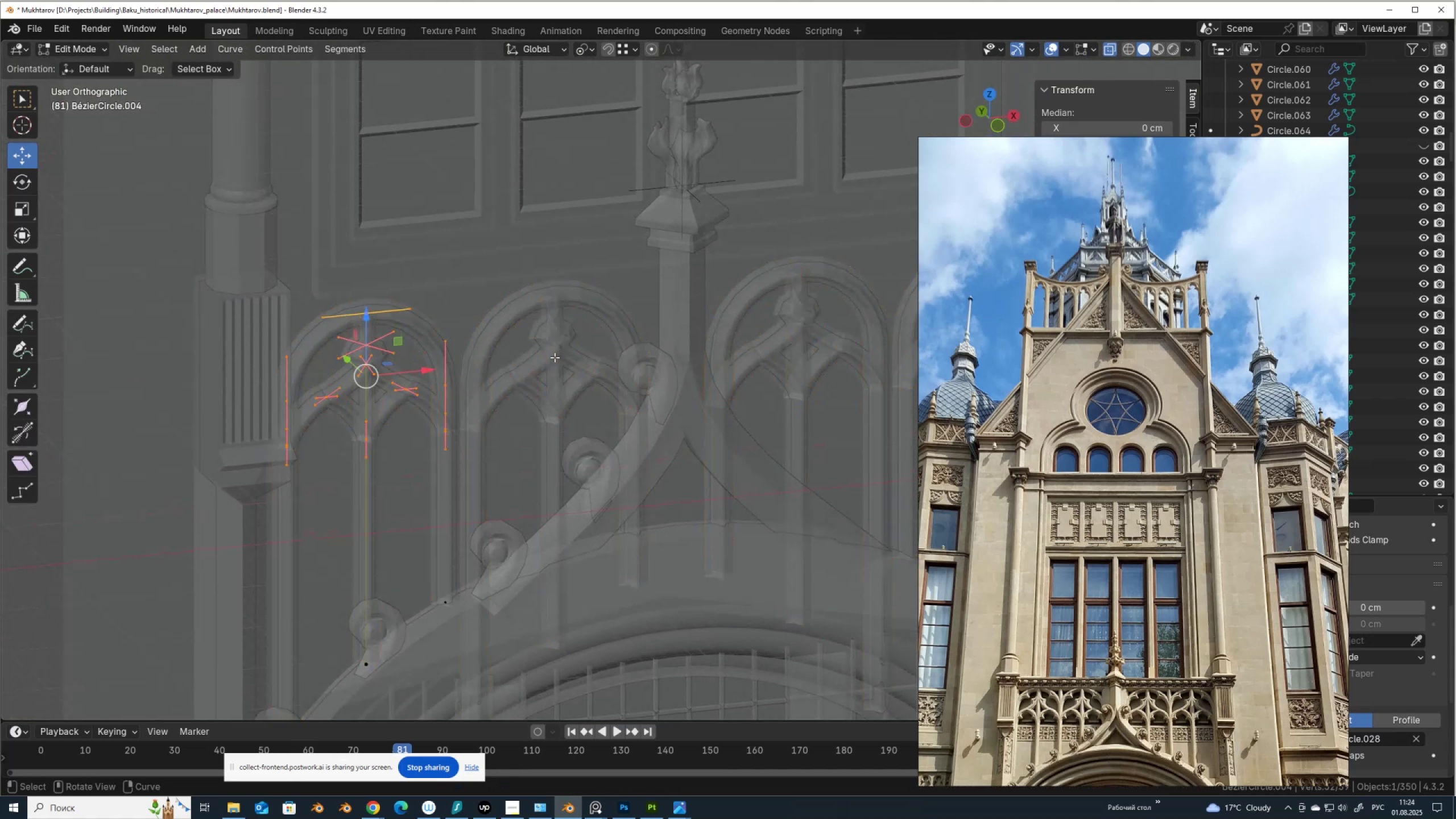 
key(Alt+AltLeft)
 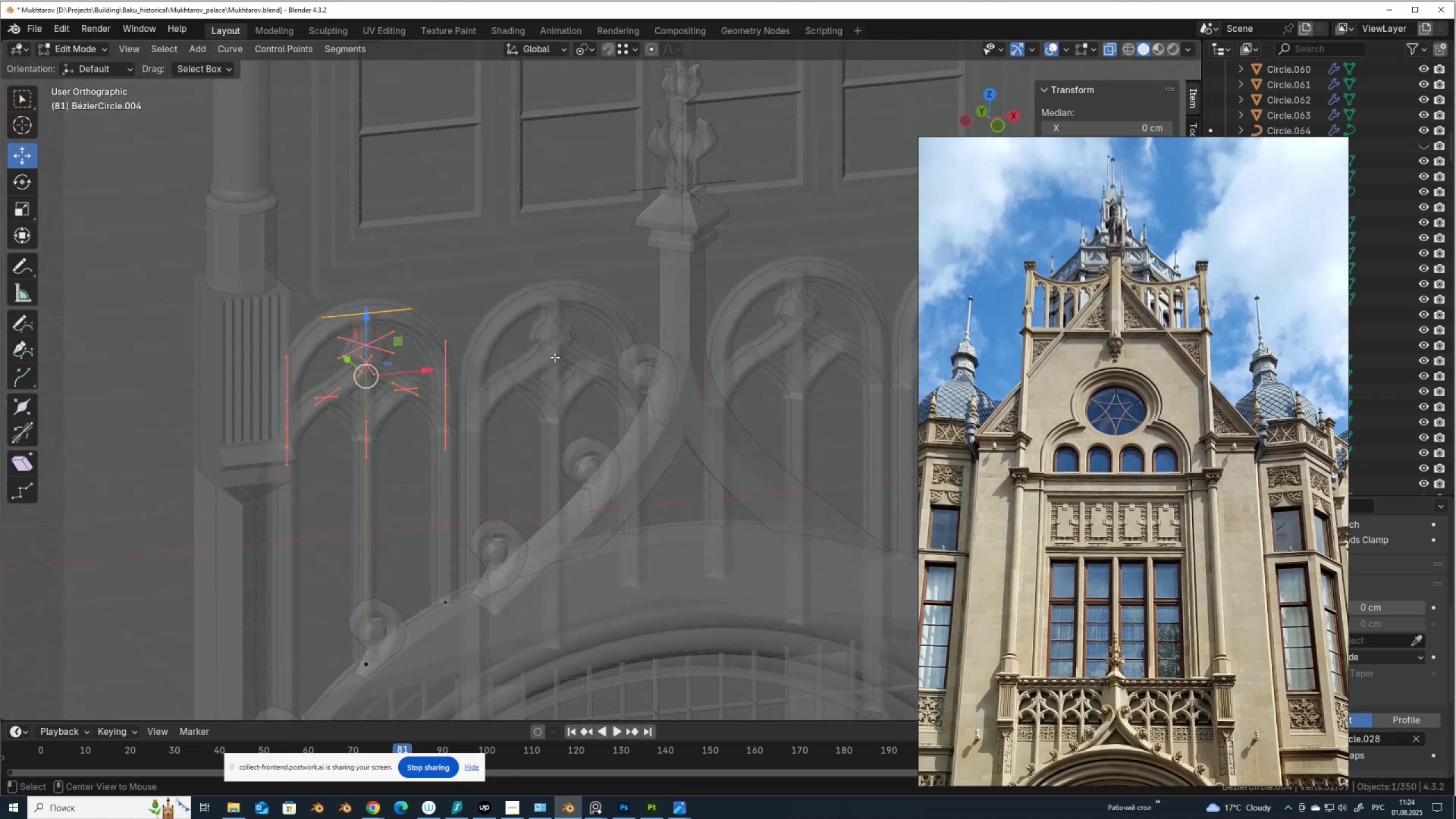 
key(Alt+Z)
 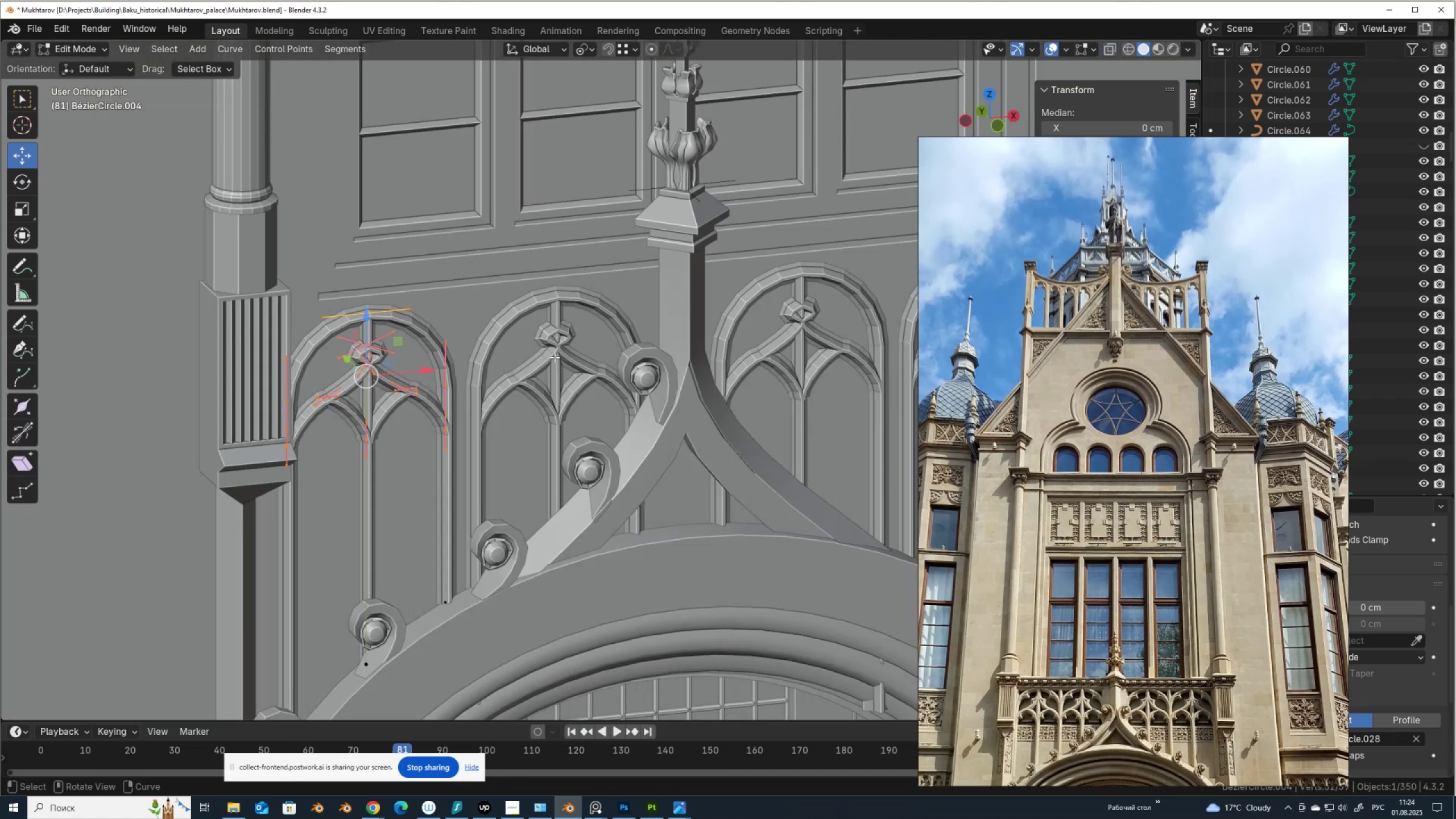 
scroll: coordinate [558, 364], scroll_direction: down, amount: 2.0
 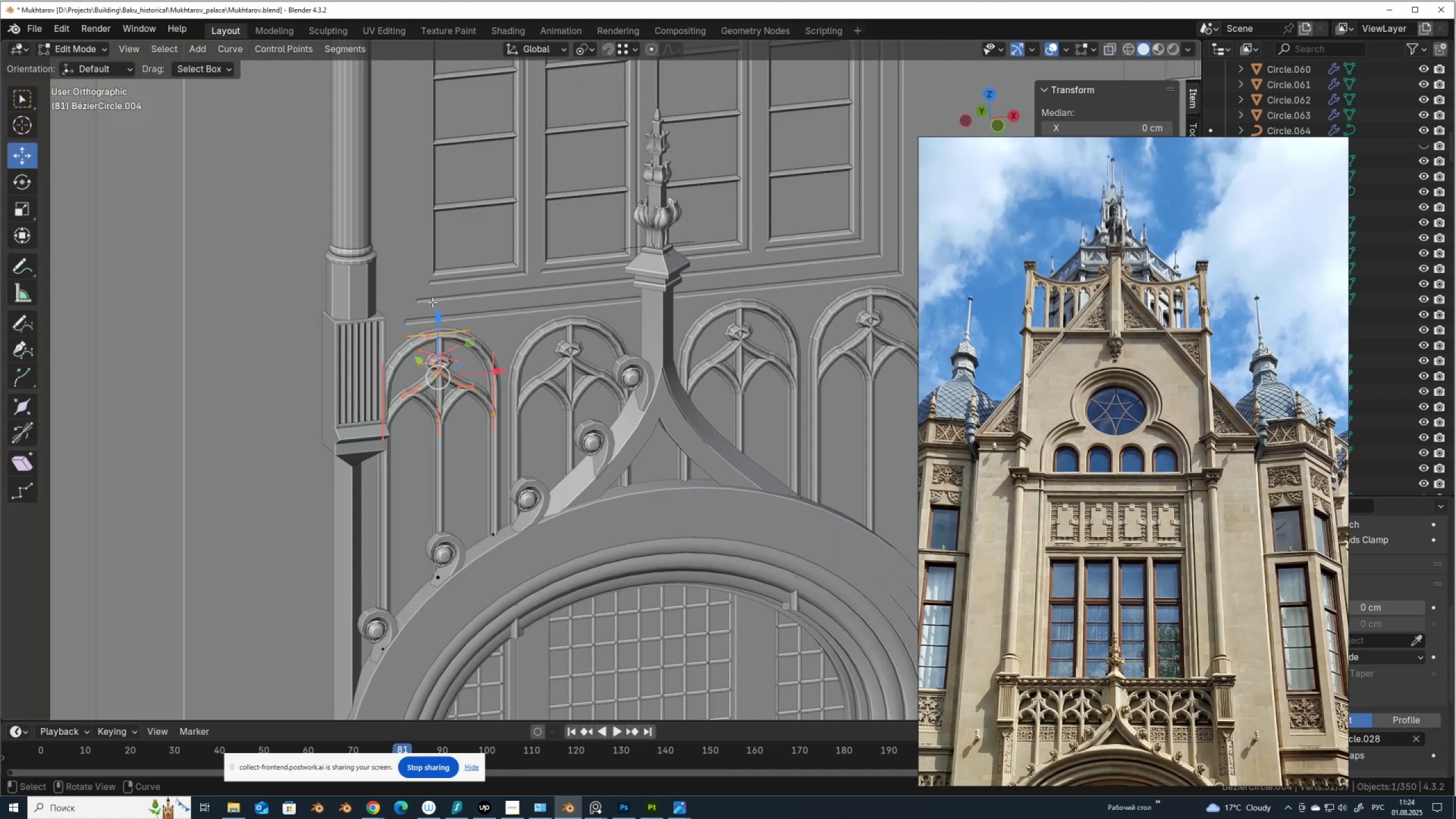 
mouse_move([440, 326])
 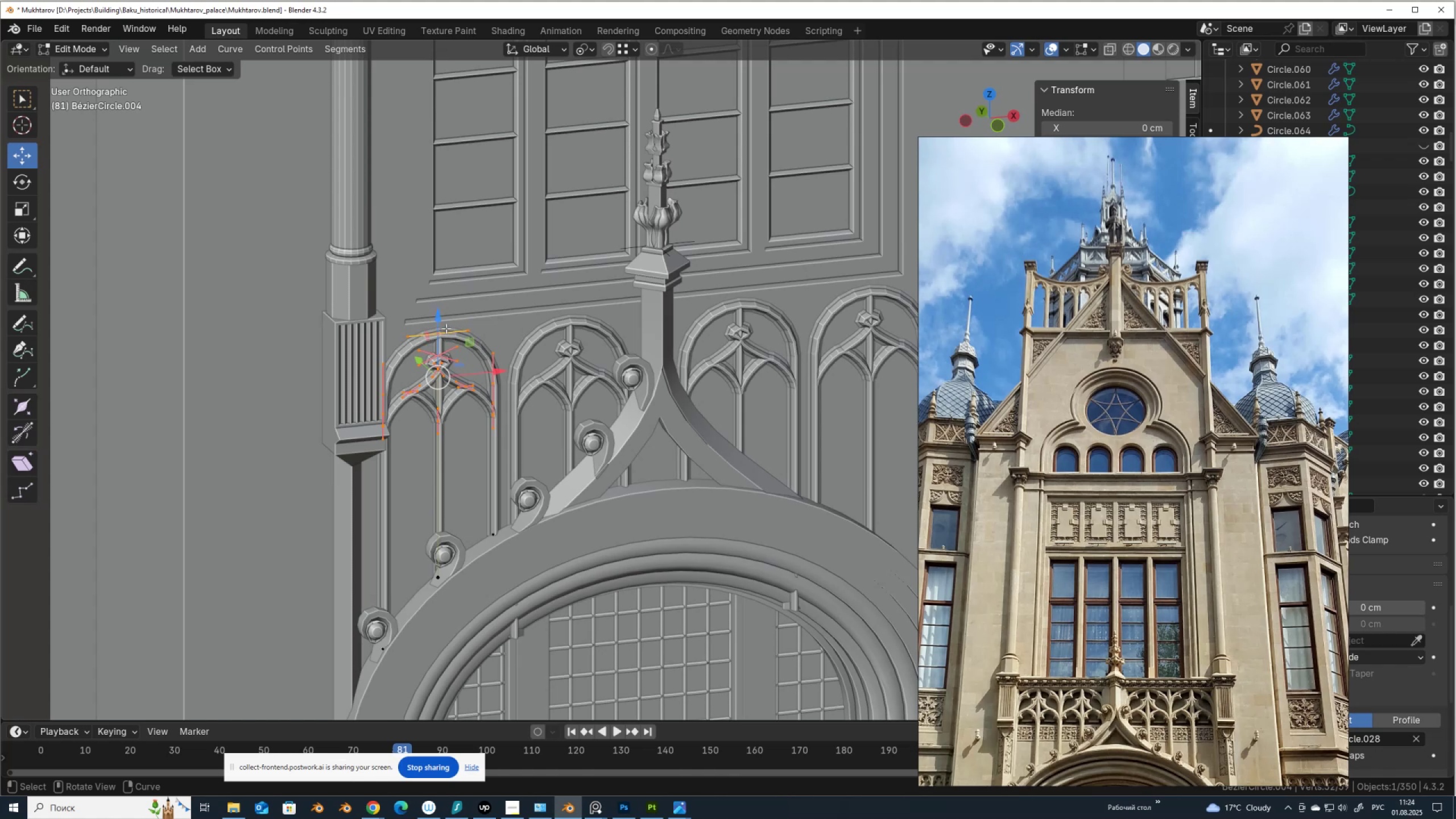 
left_click_drag(start_coordinate=[439, 328], to_coordinate=[439, 334])
 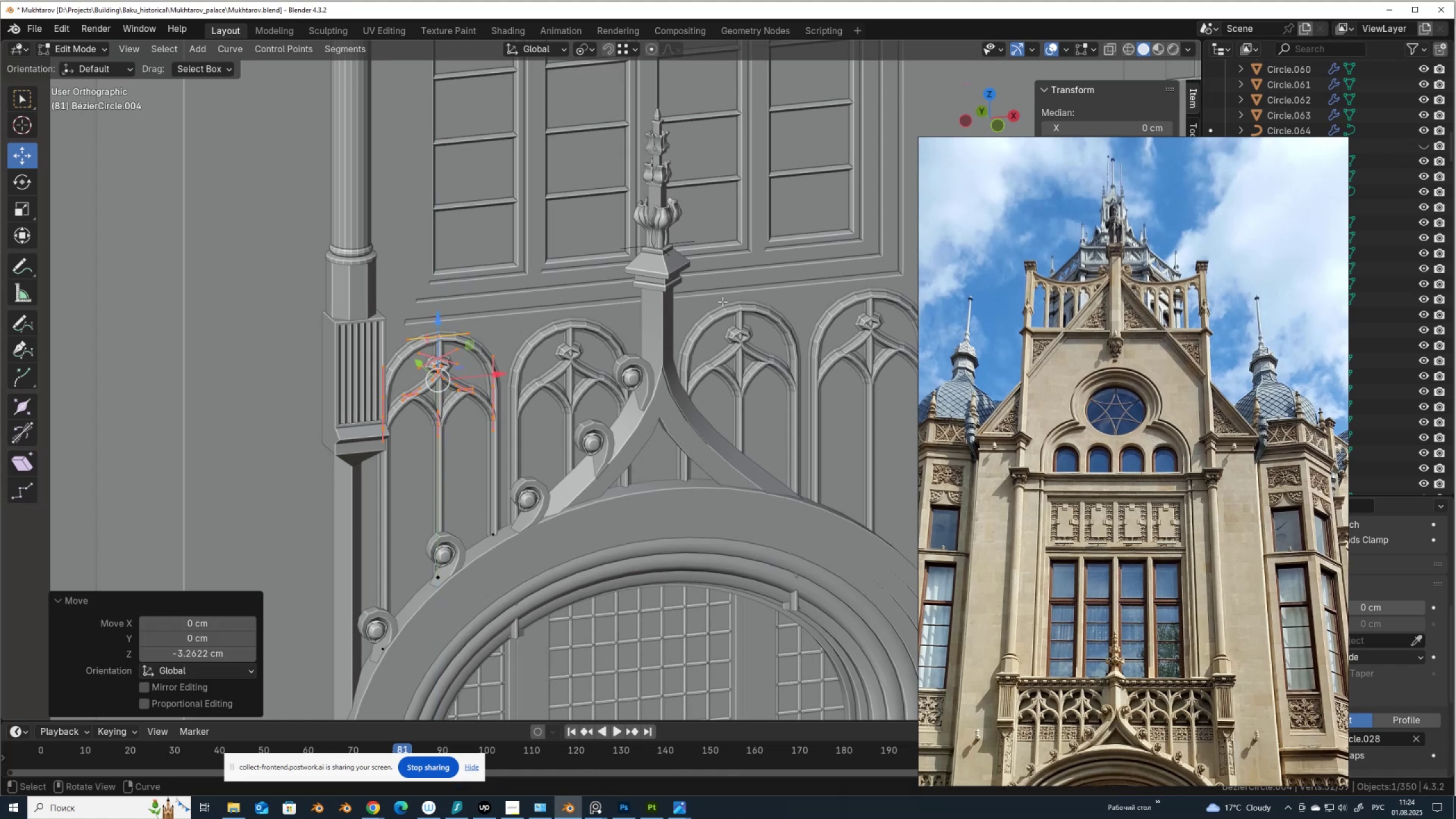 
scroll: coordinate [723, 309], scroll_direction: down, amount: 6.0
 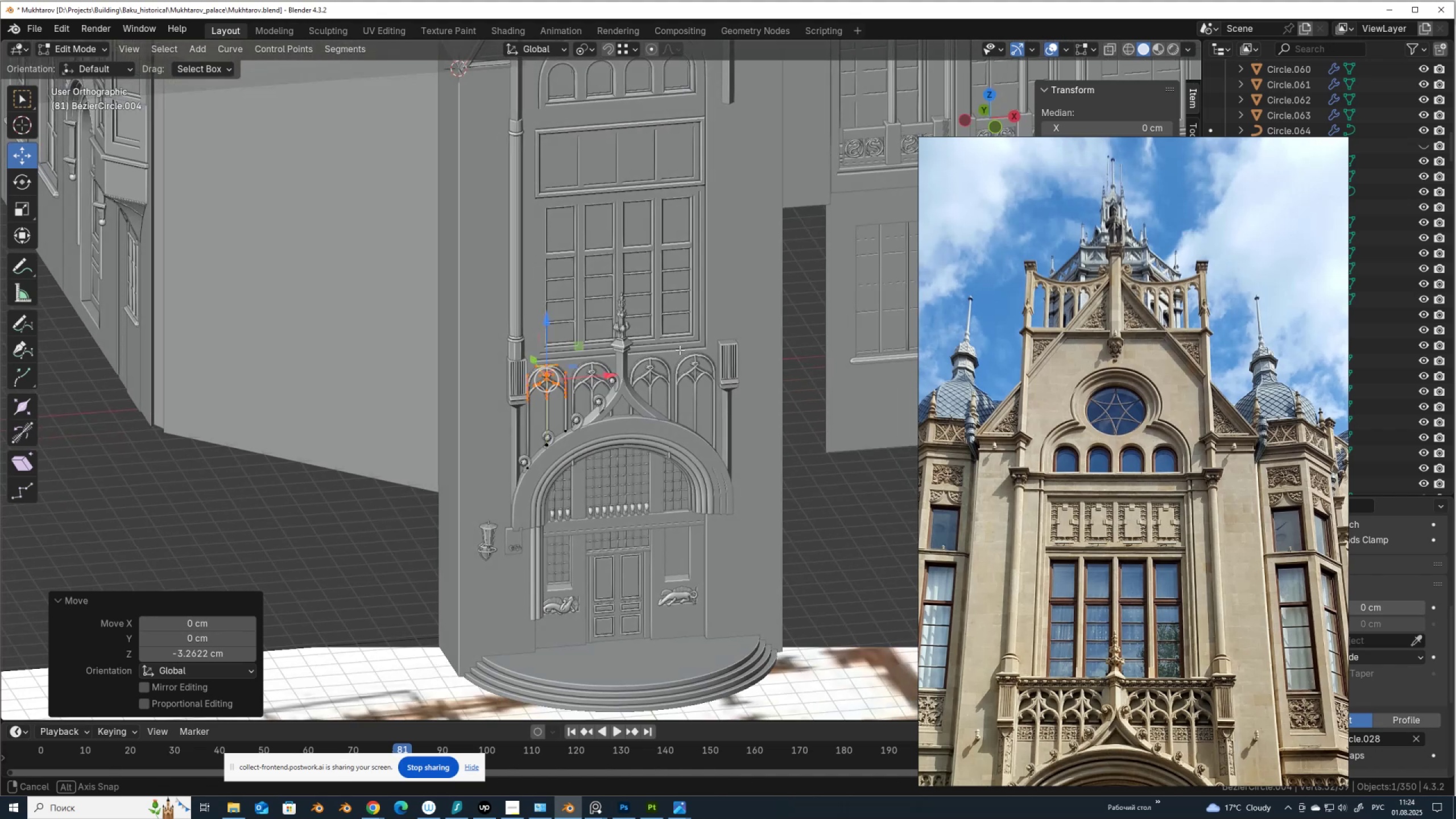 
wait(11.9)
 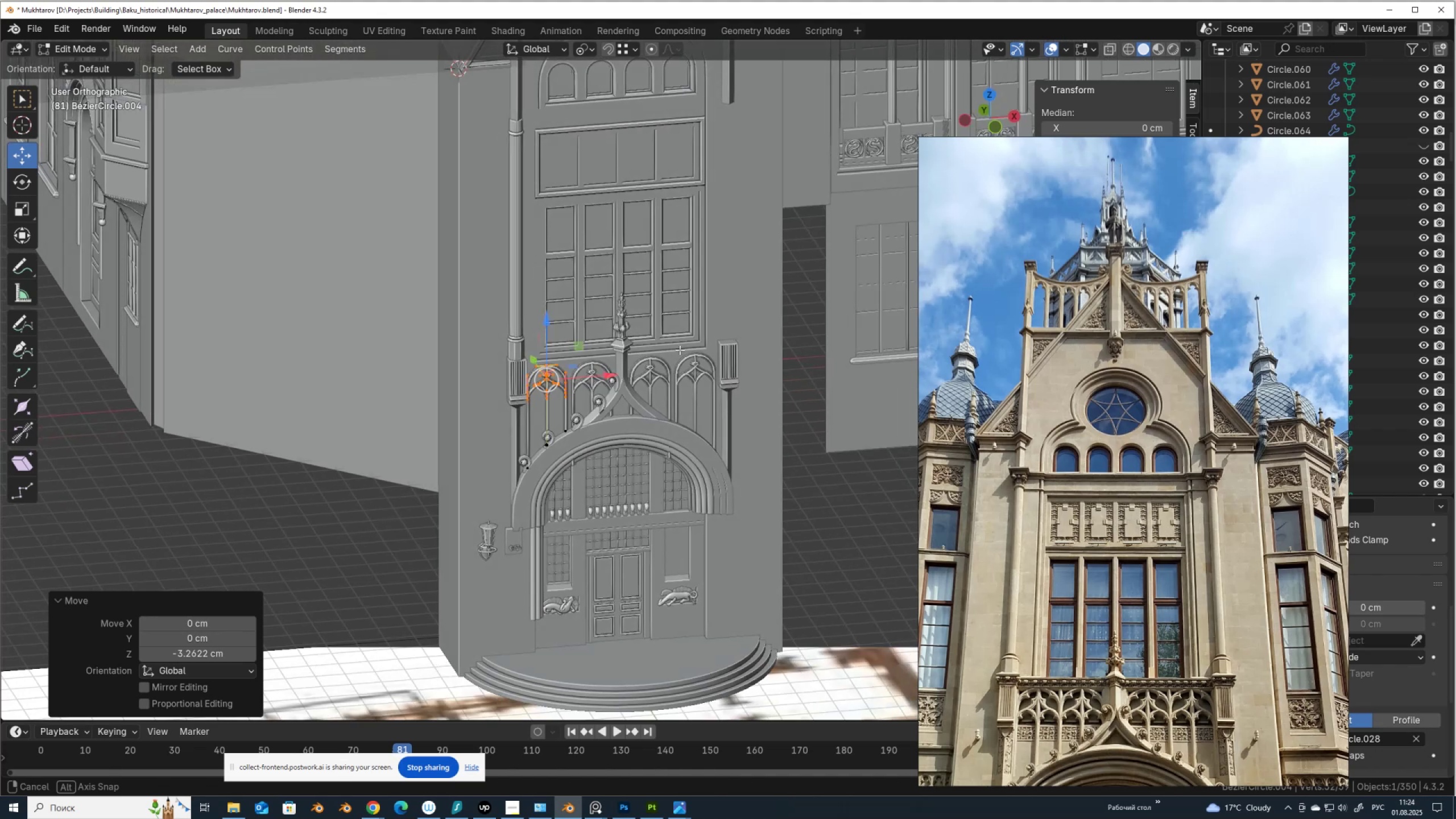 
scroll: coordinate [953, 365], scroll_direction: down, amount: 2.0
 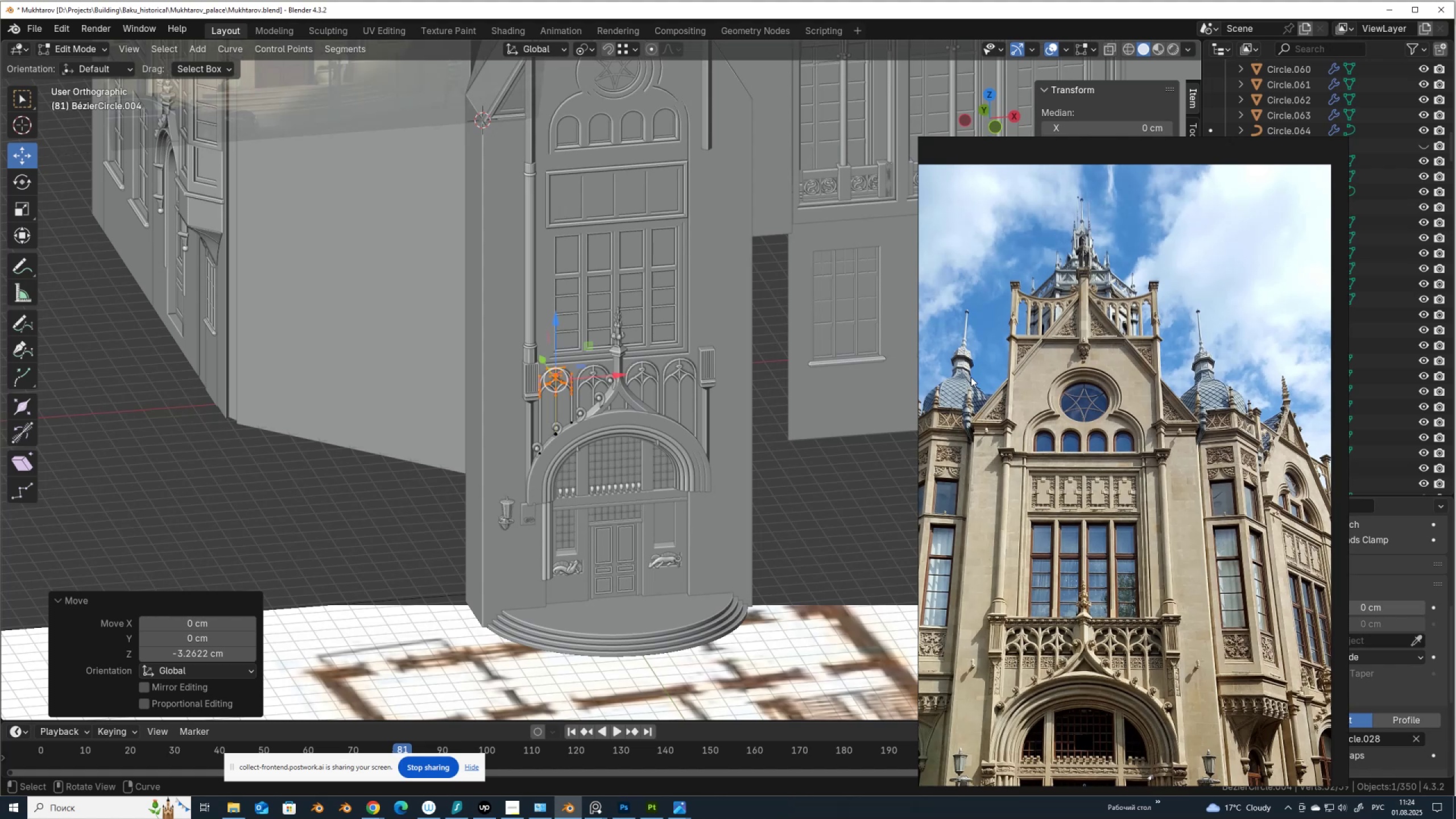 
wait(12.58)
 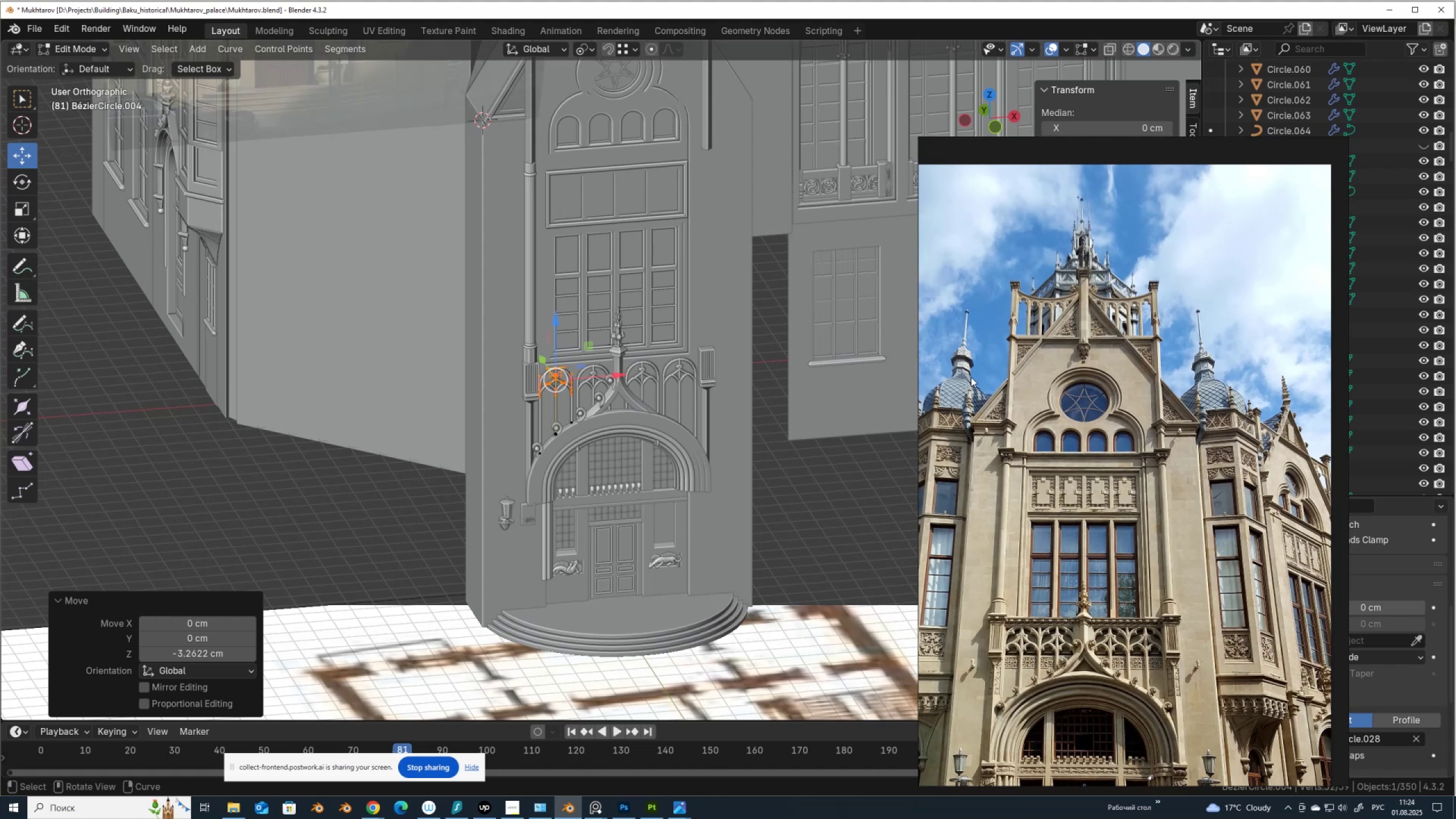 
scroll: coordinate [548, 410], scroll_direction: up, amount: 4.0
 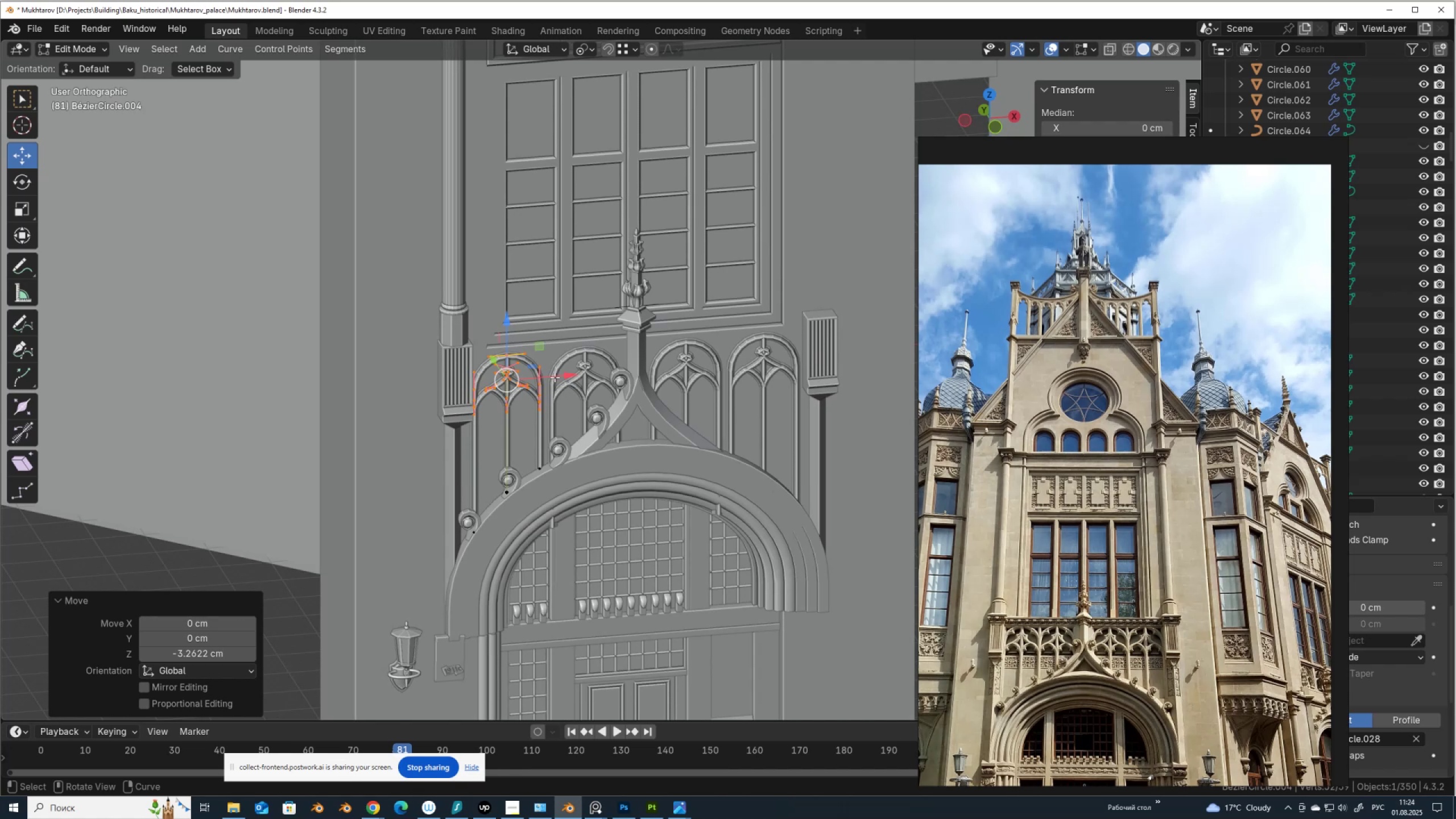 
key(Tab)
 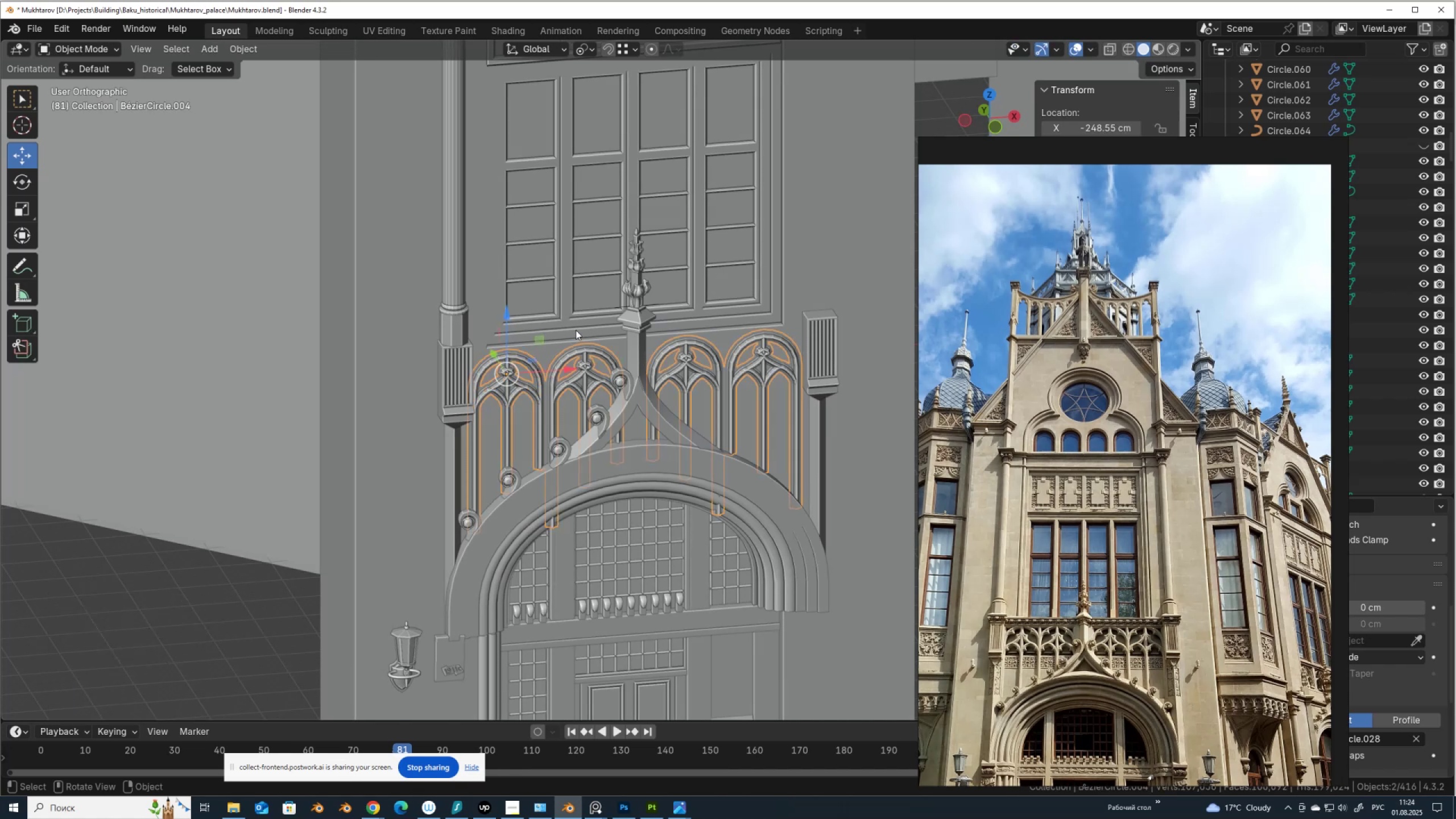 
left_click([576, 329])
 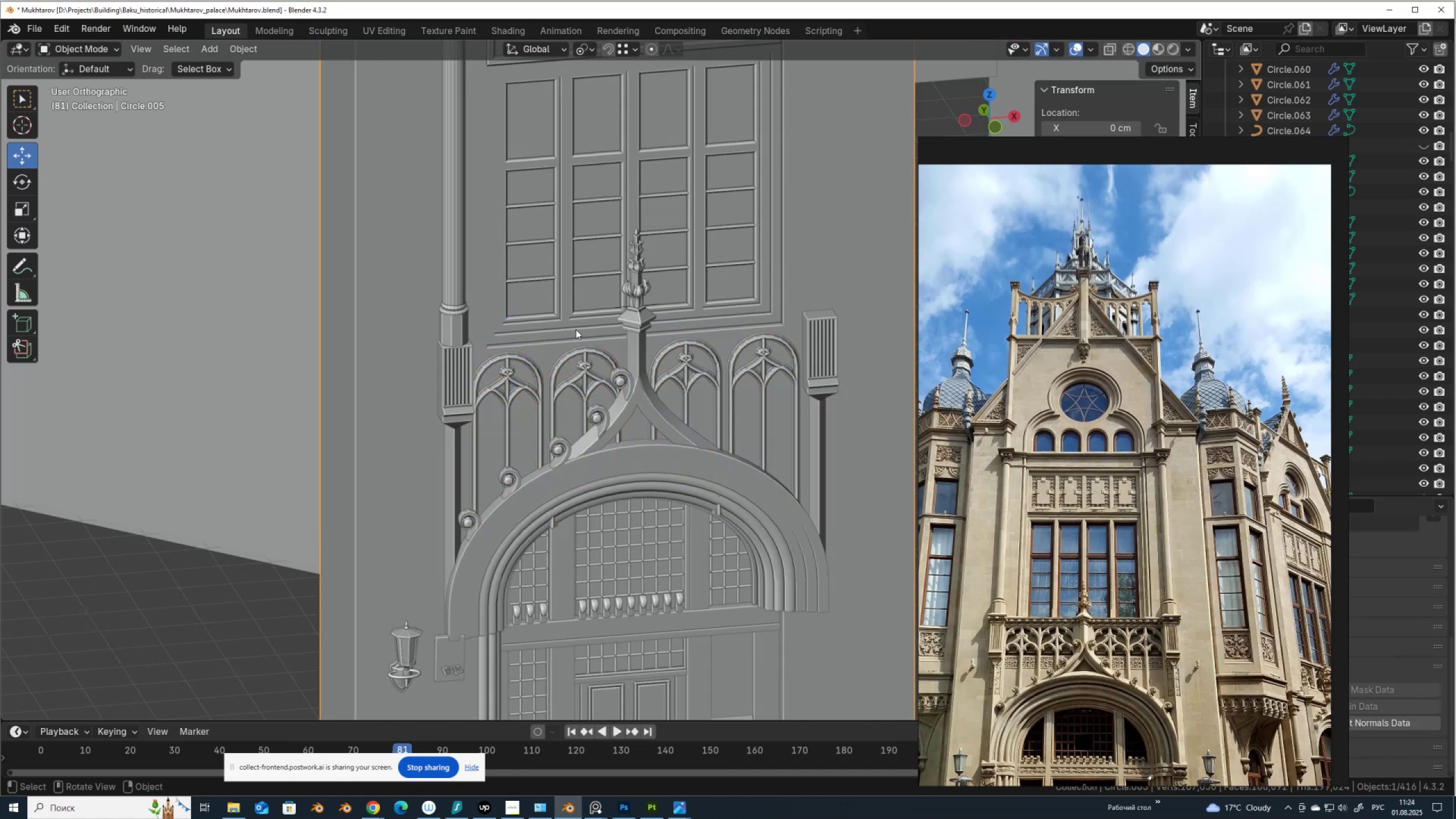 
key(Tab)
 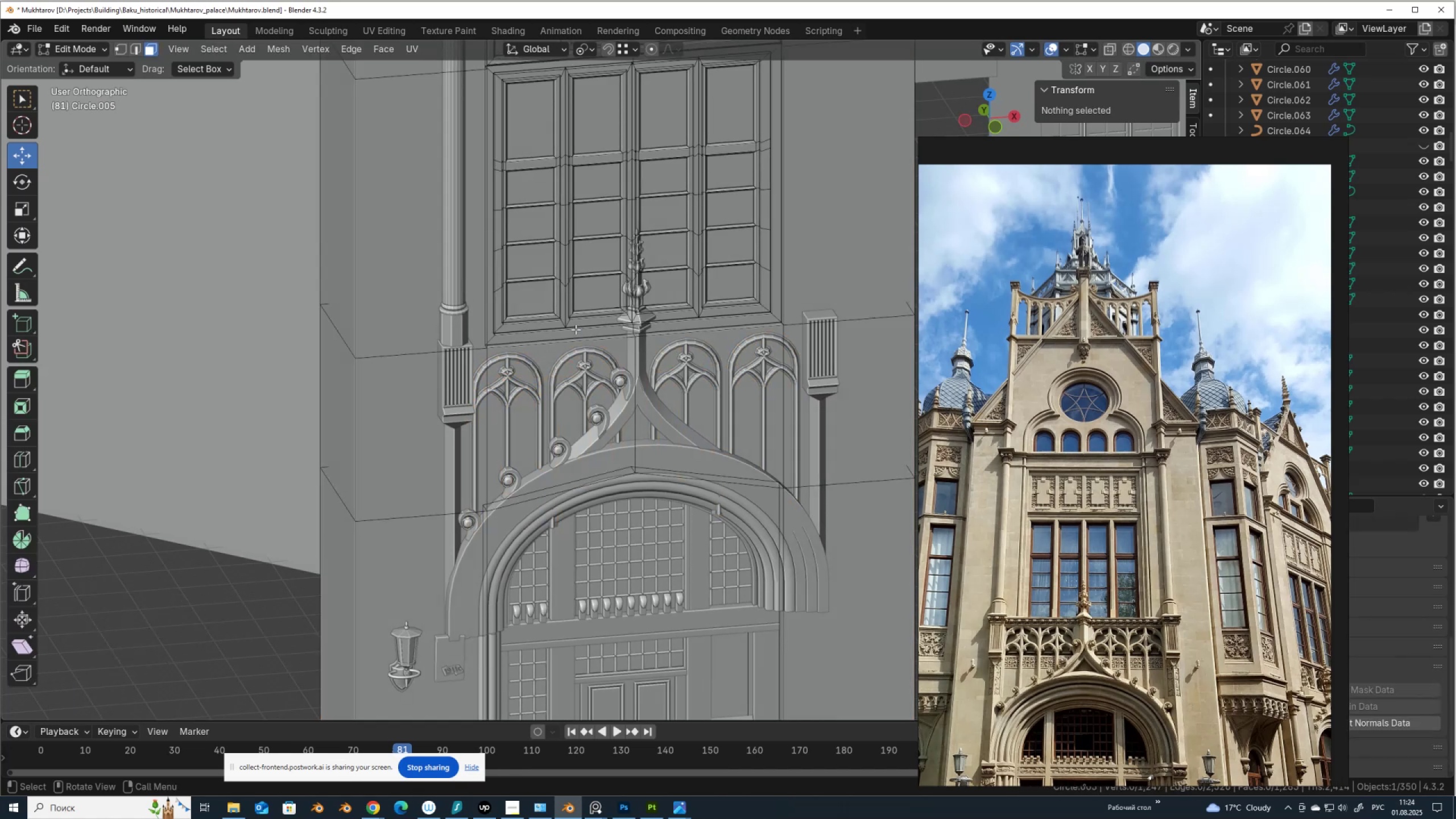 
scroll: coordinate [573, 332], scroll_direction: up, amount: 3.0
 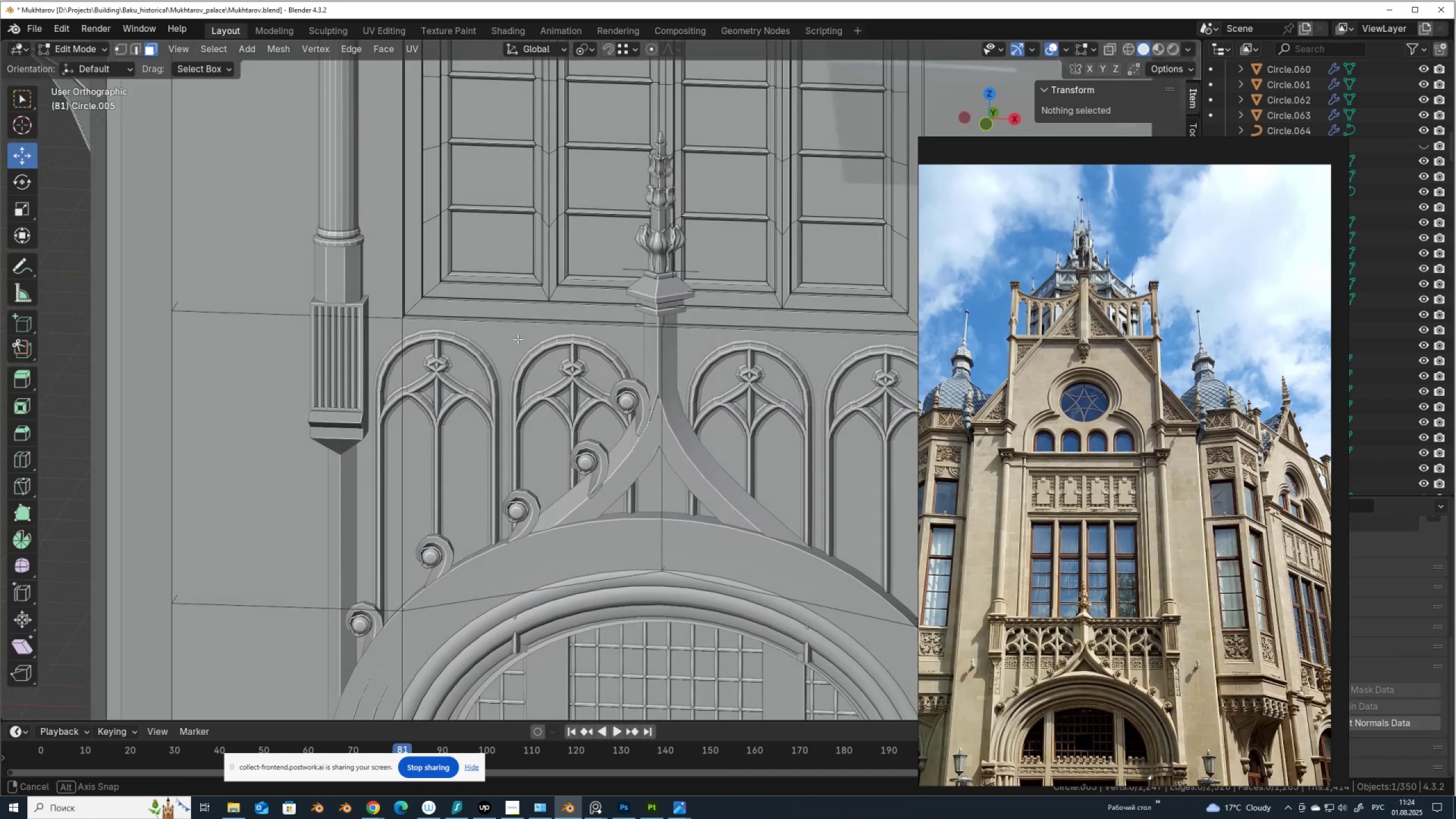 
key(Control+R)
 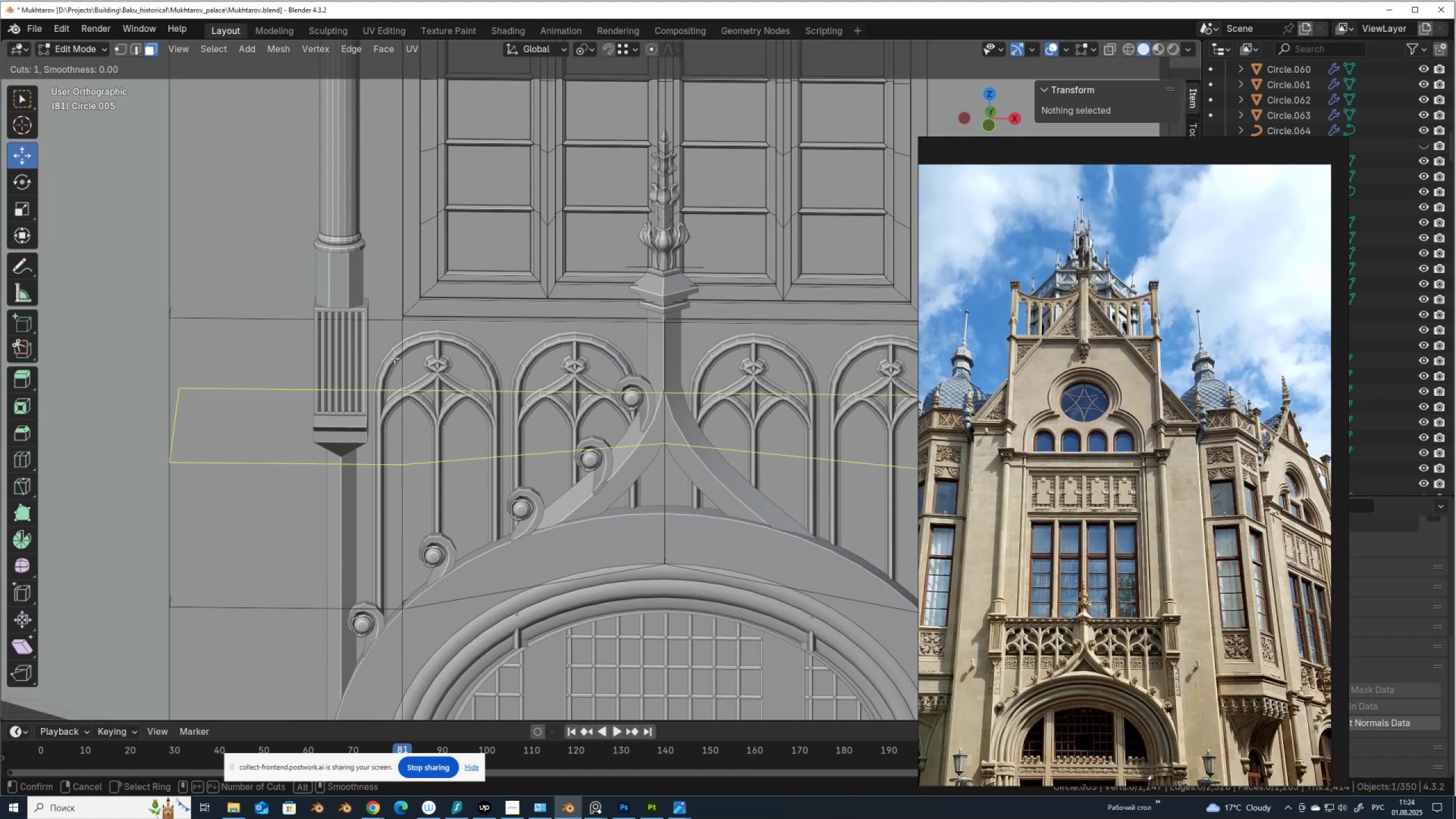 
left_click([399, 359])
 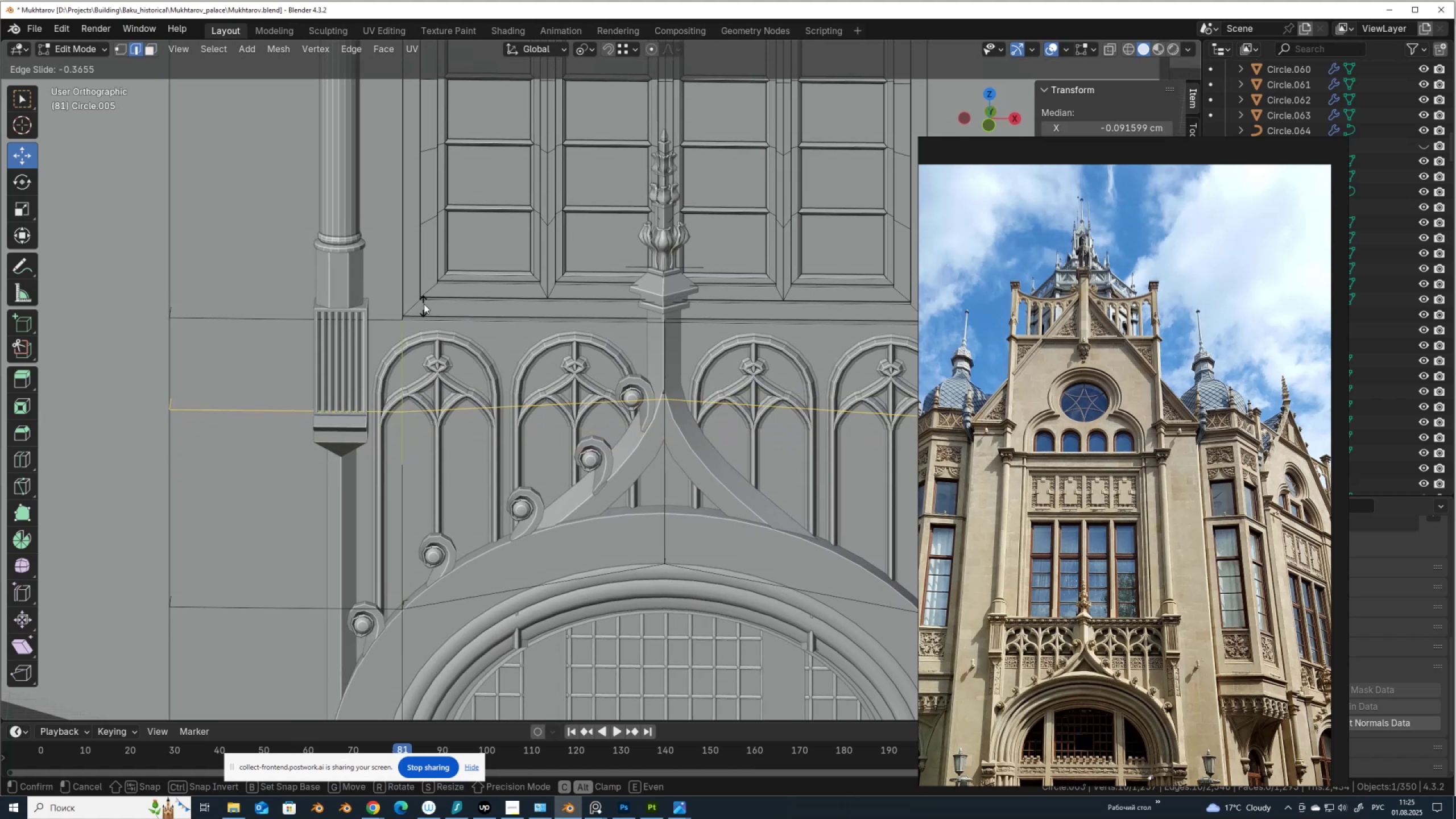 
left_click([424, 295])
 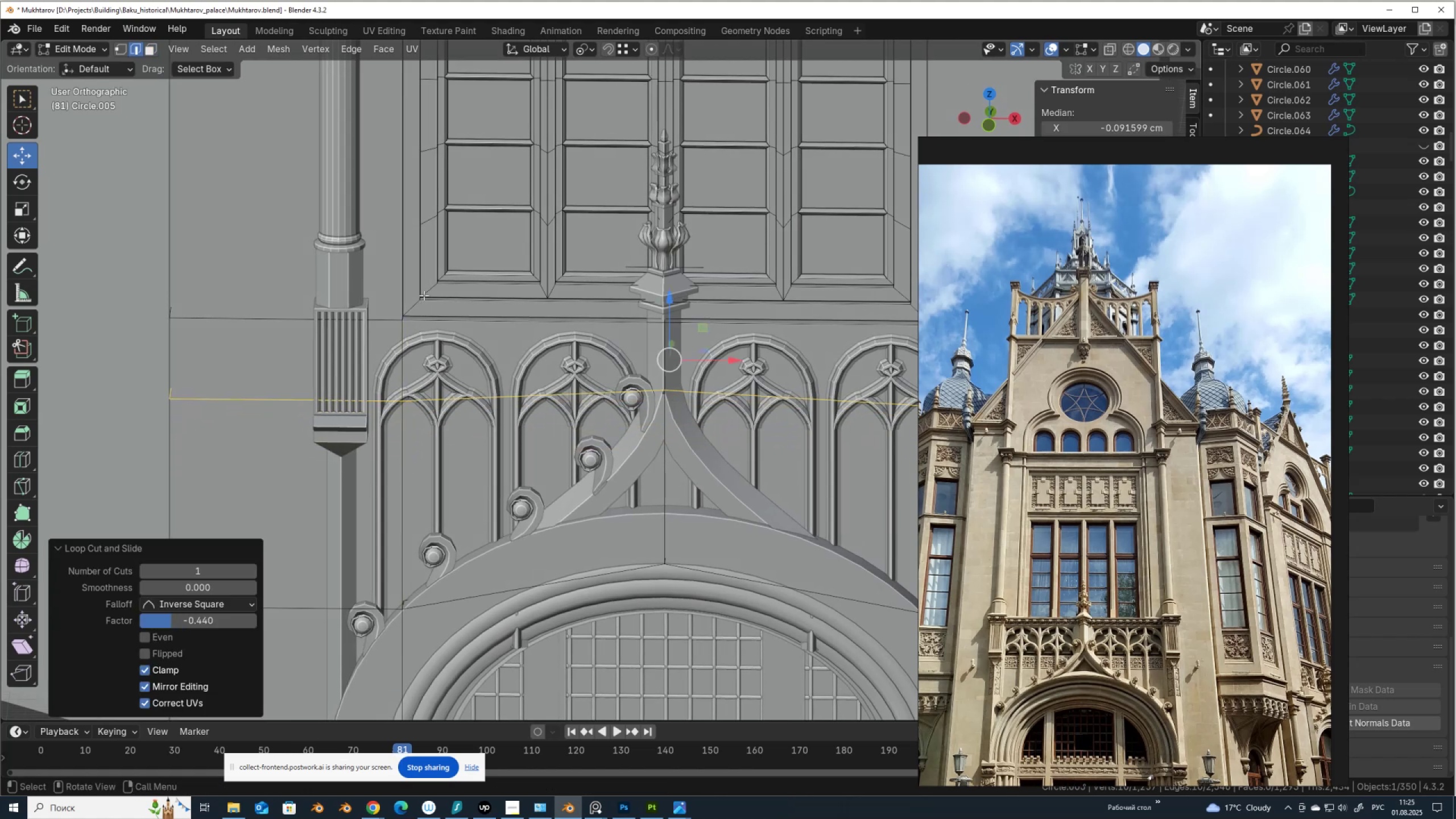 
type(sz0)
key(NumpadEnter)
 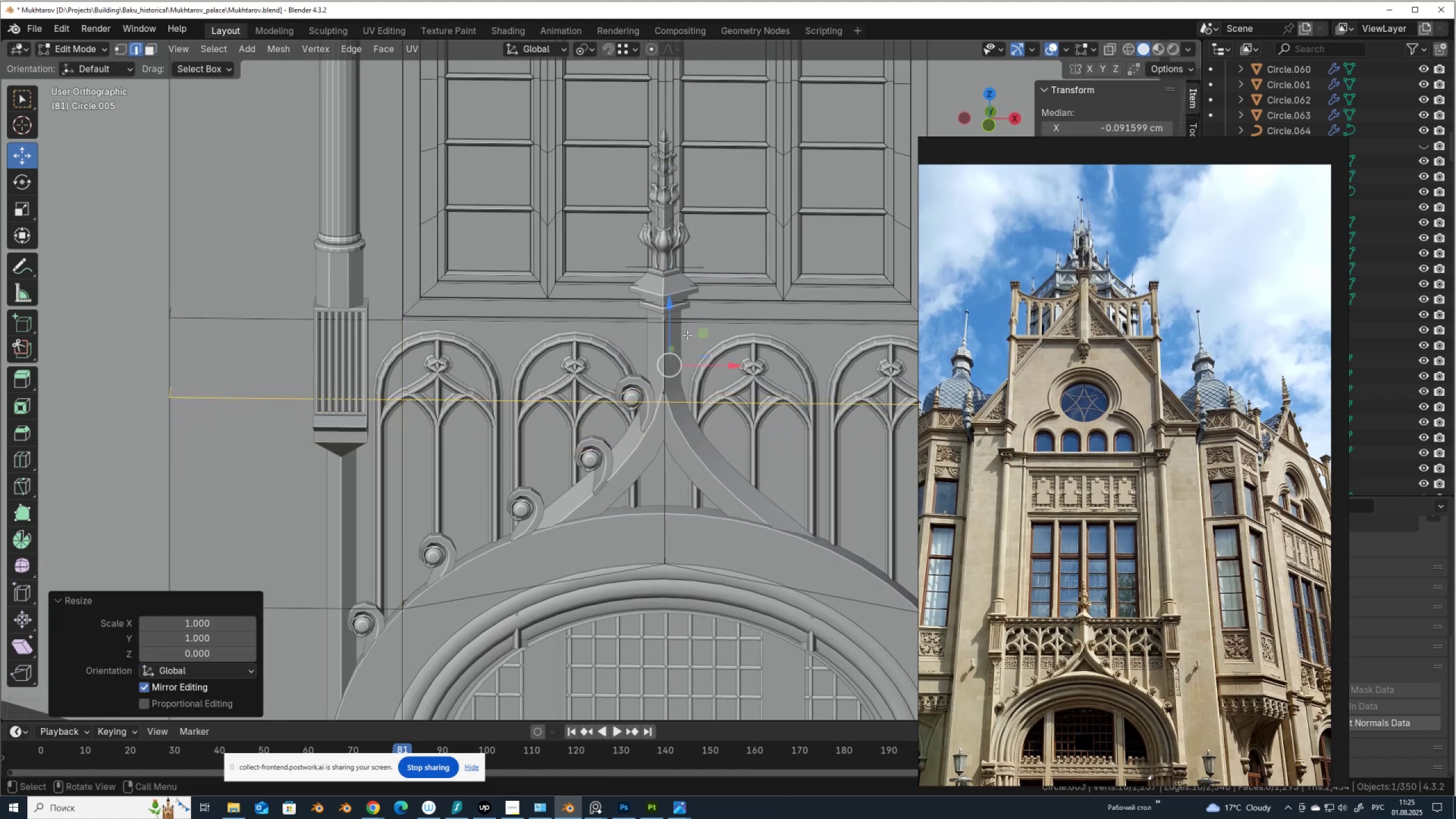 
left_click_drag(start_coordinate=[672, 332], to_coordinate=[569, 266])
 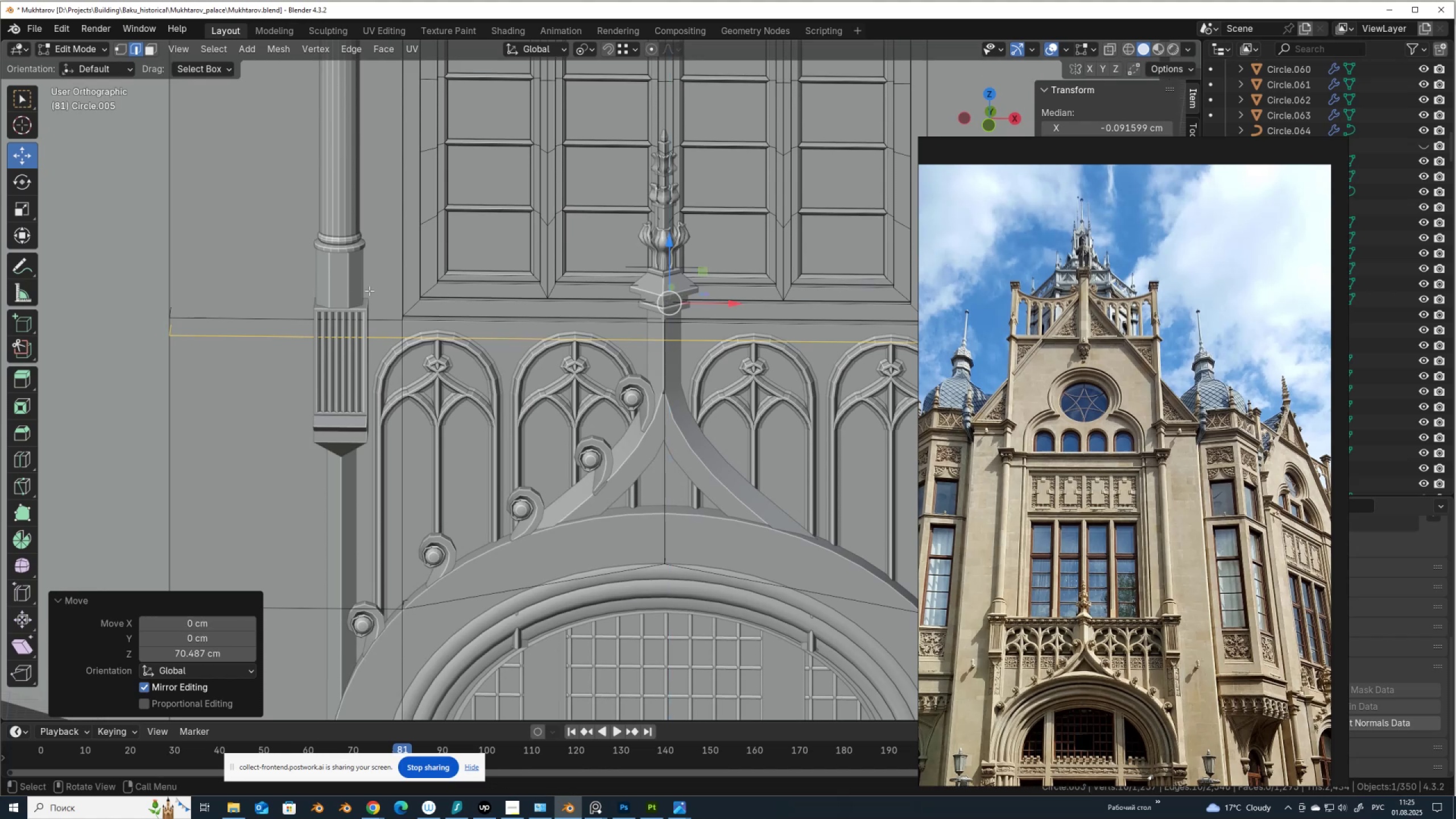 
key(Tab)
 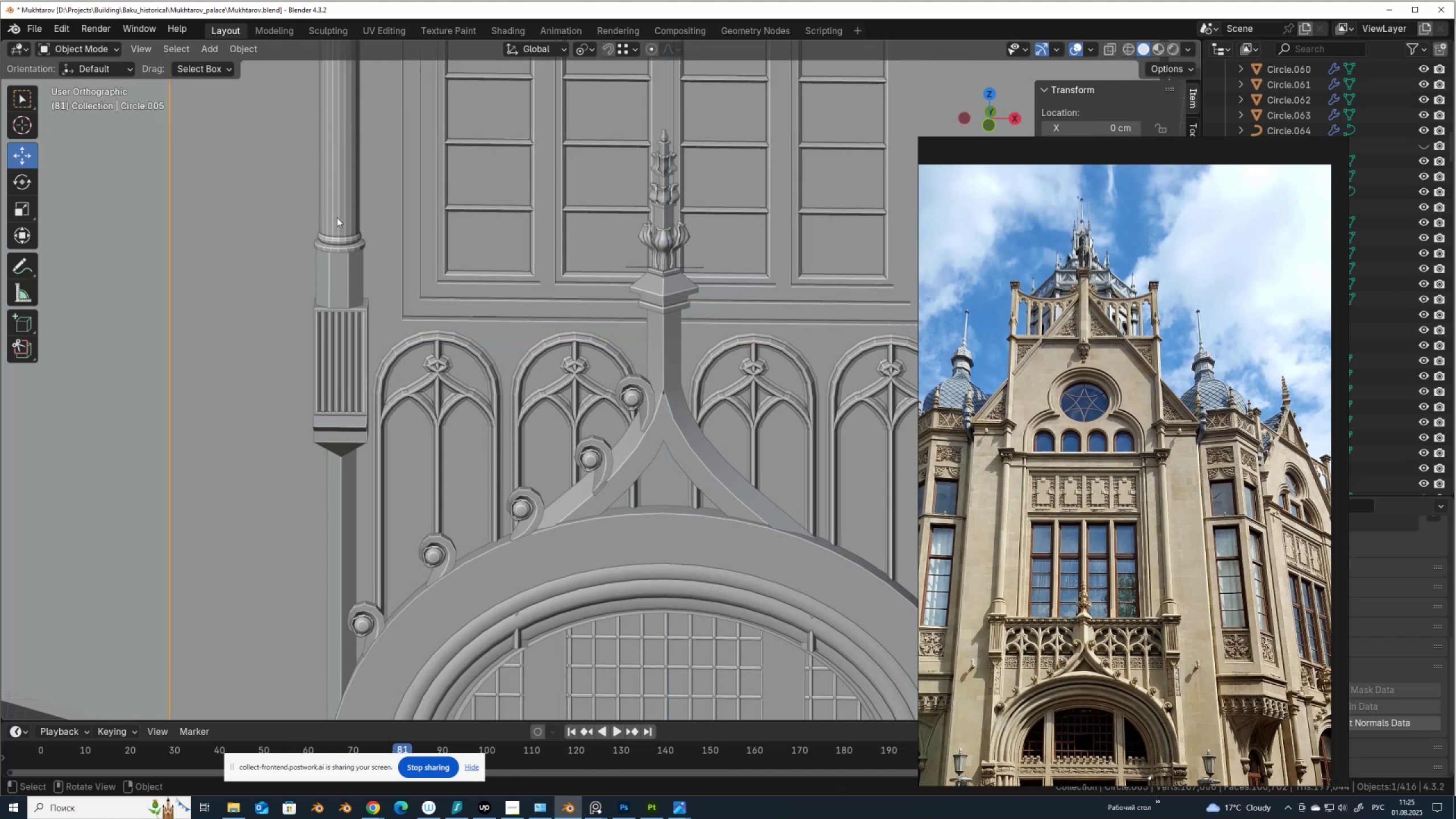 
left_click([337, 217])
 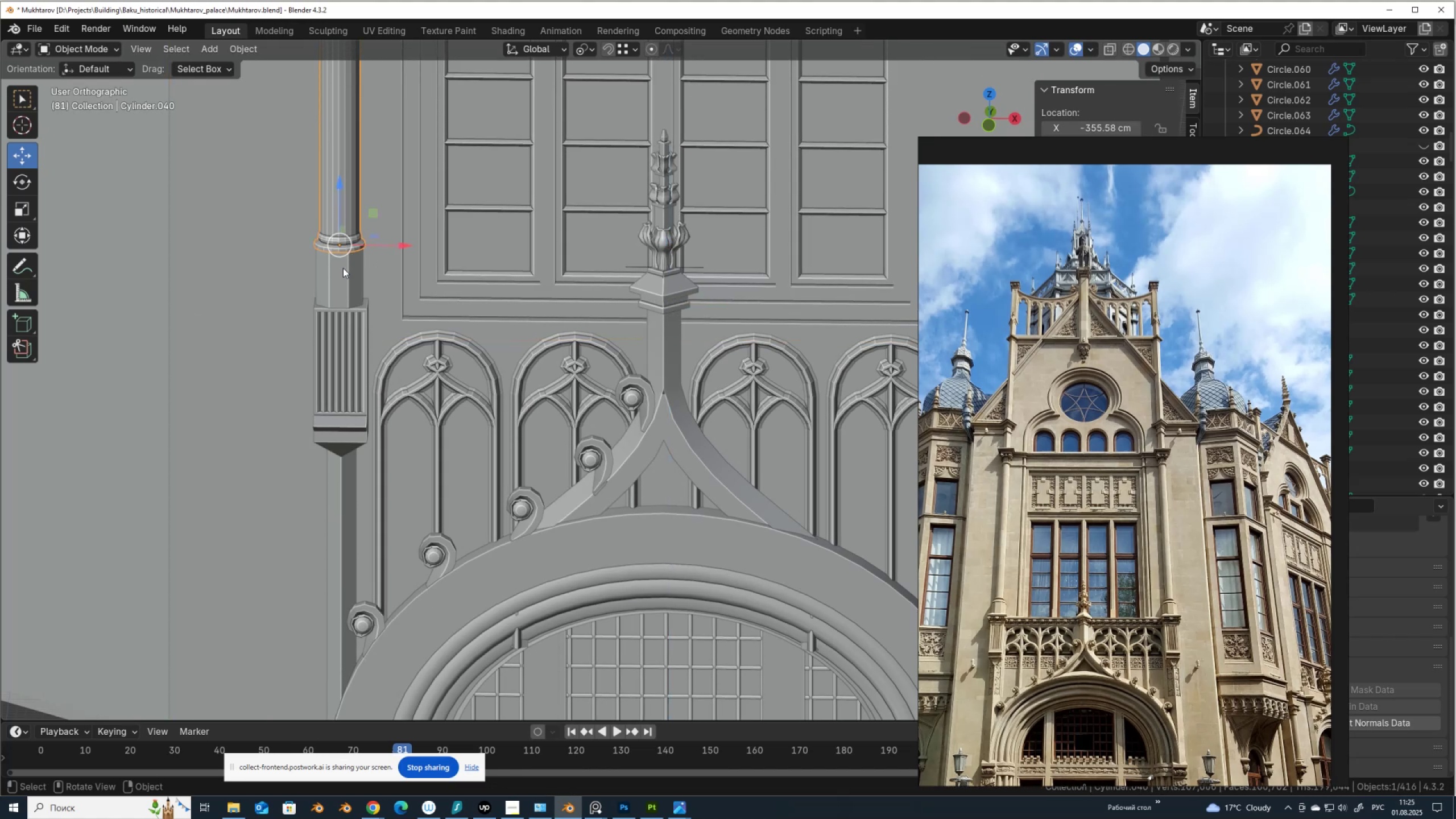 
hold_key(key=ShiftLeft, duration=1.28)
left_click([341, 275])
 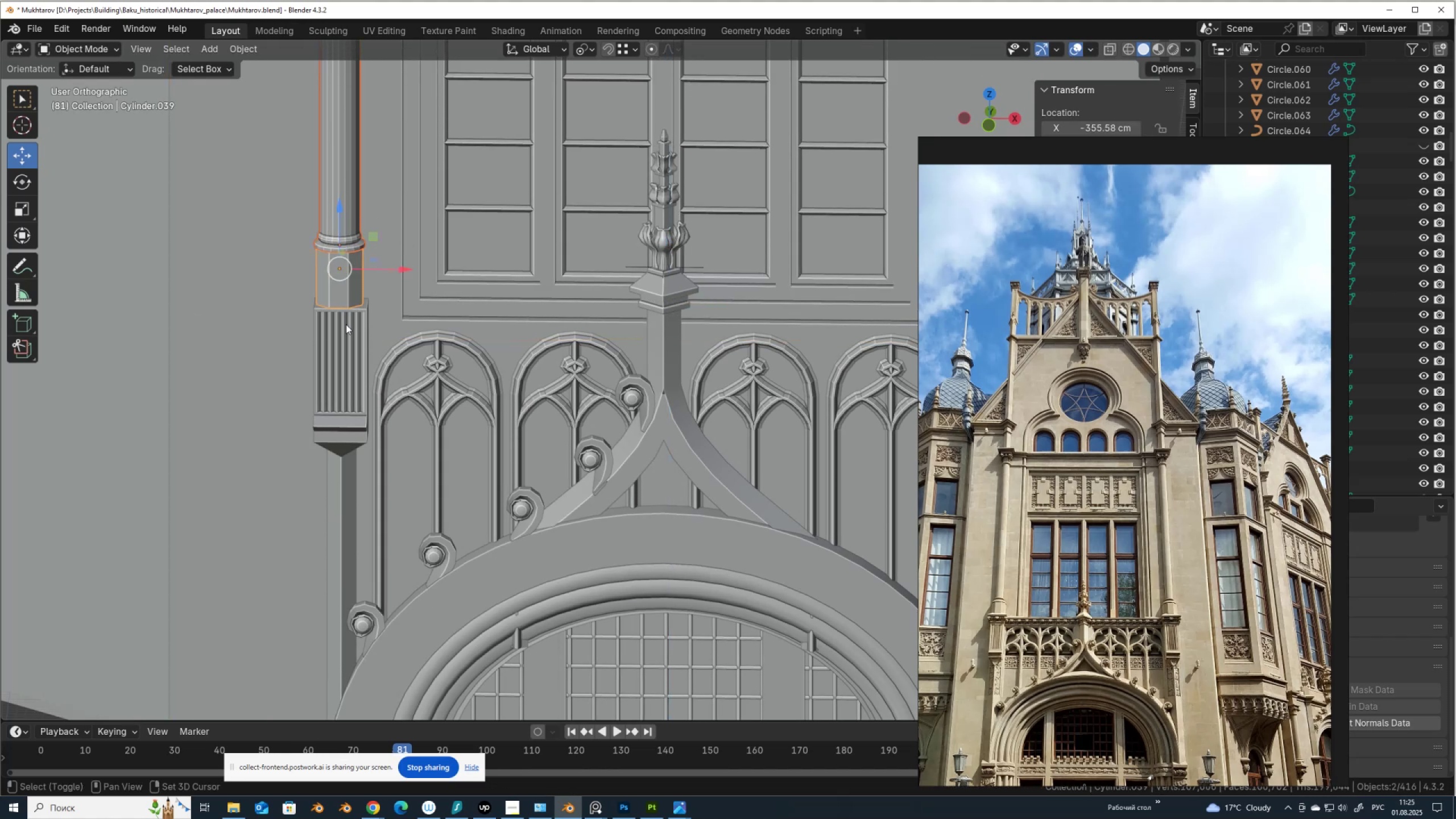 
double_click([346, 324])
 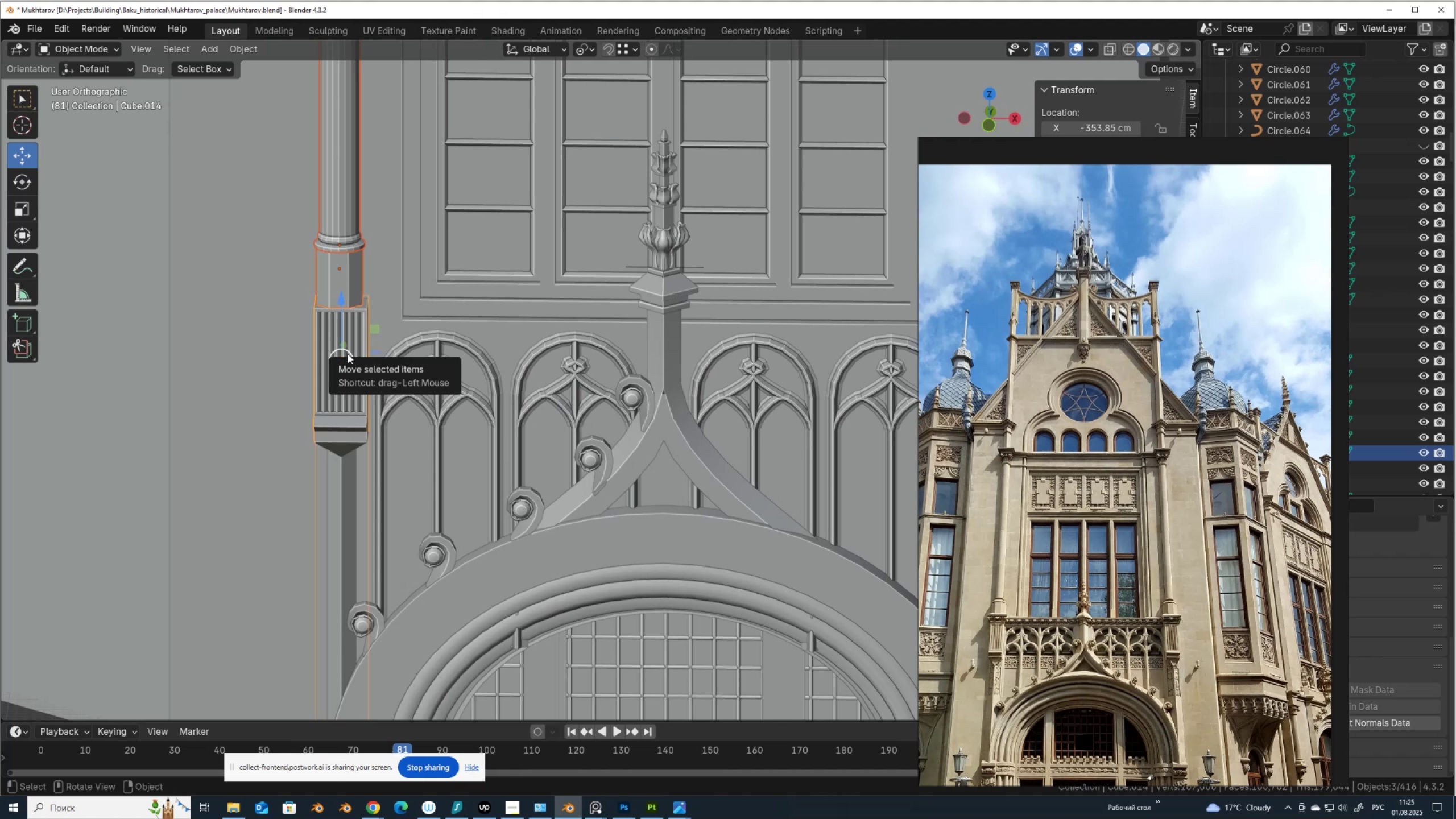 
key(Tab)
 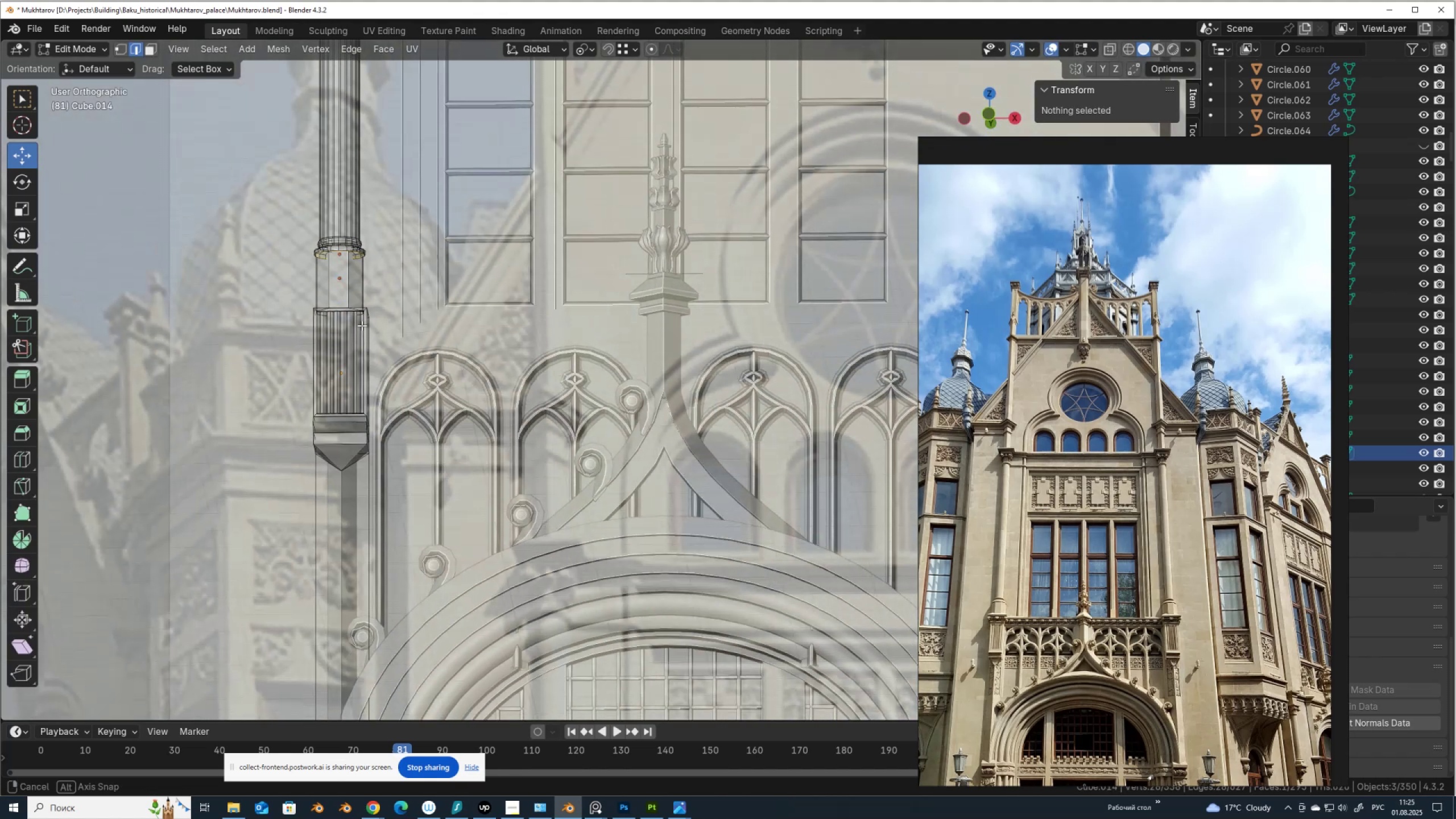 
hold_key(key=AltLeft, duration=0.59)
 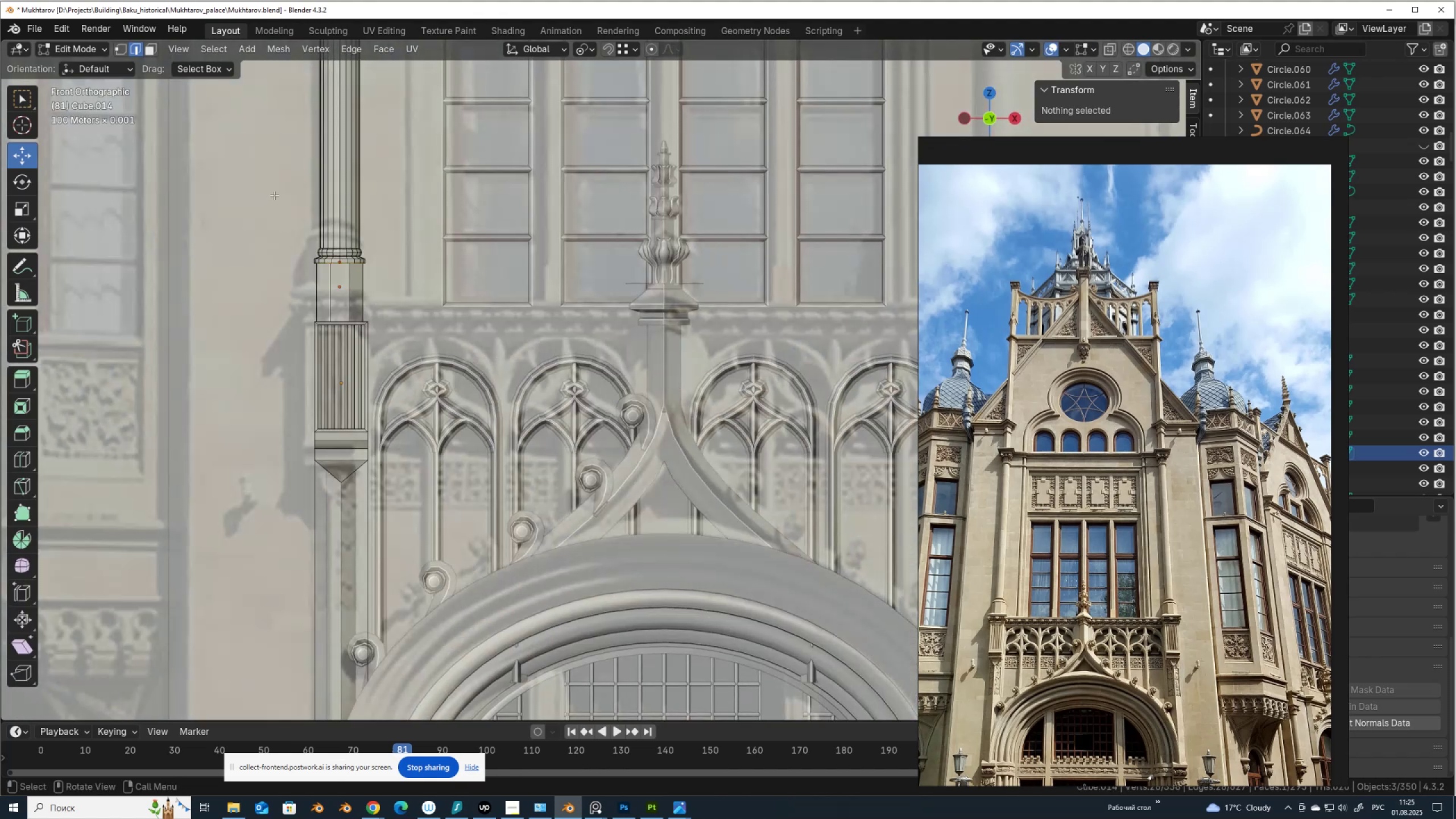 
left_click_drag(start_coordinate=[276, 197], to_coordinate=[426, 494])
 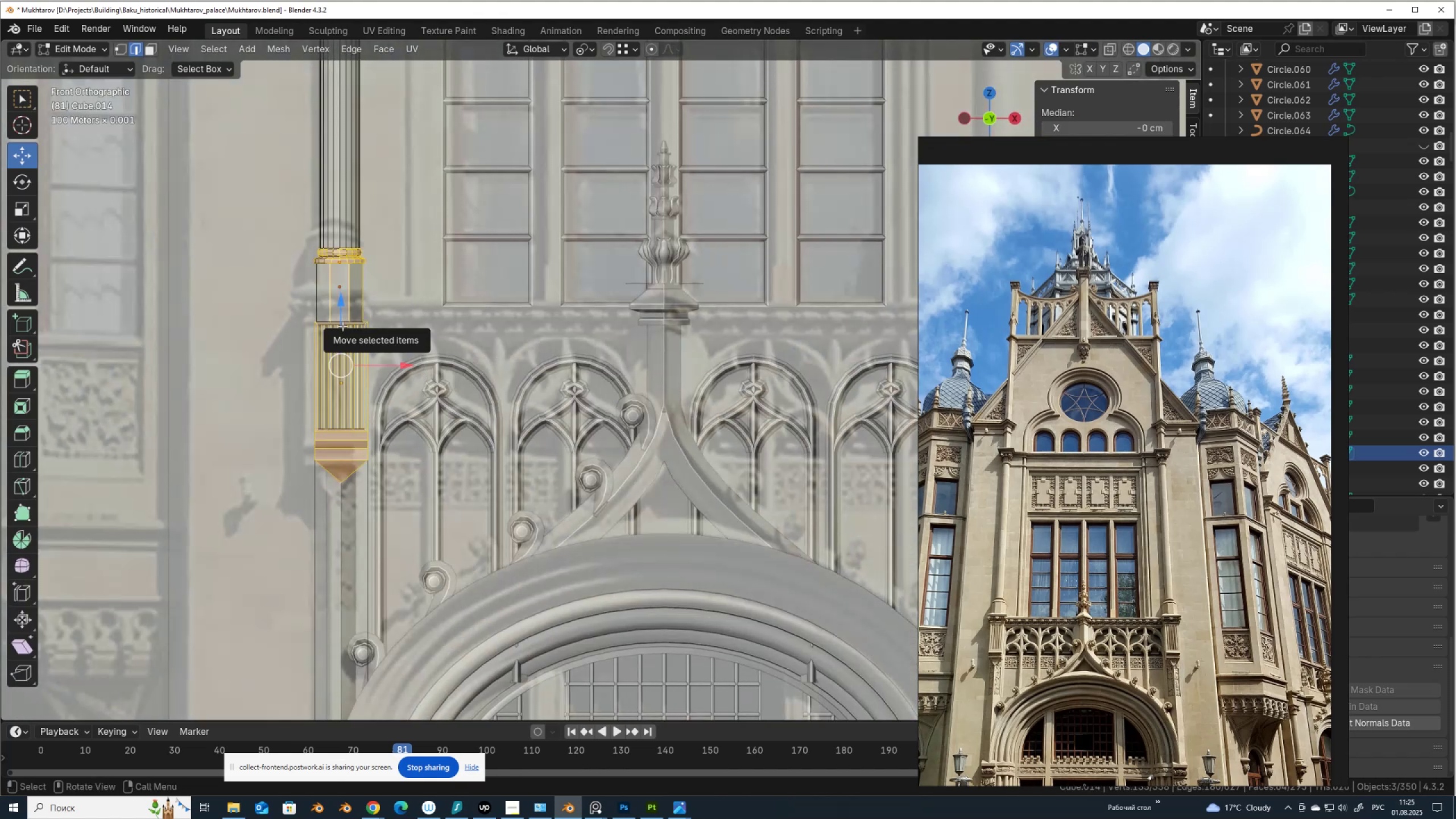 
key(Alt+AltLeft)
 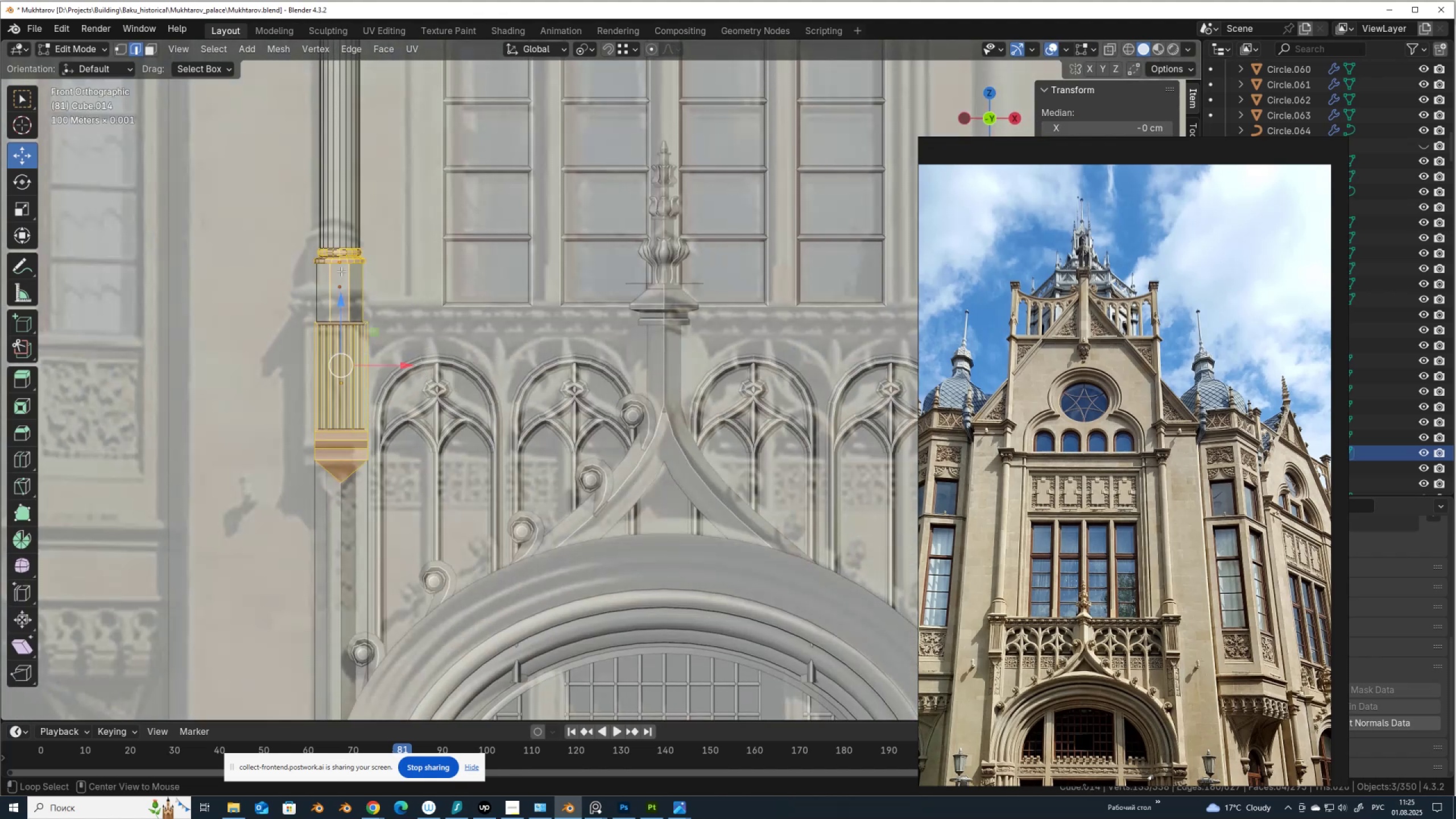 
key(Alt+Z)
 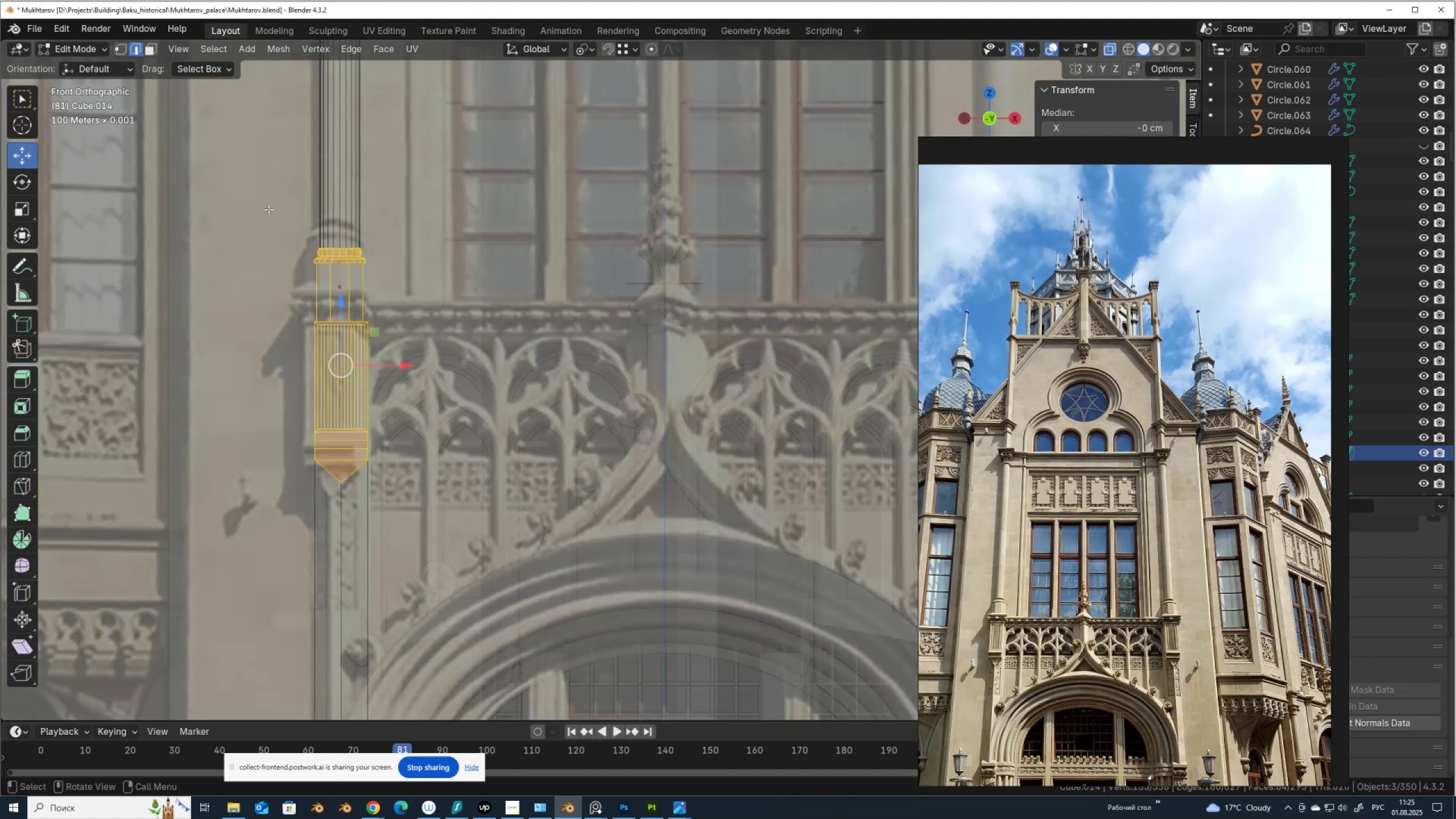 
left_click_drag(start_coordinate=[268, 209], to_coordinate=[445, 503])
 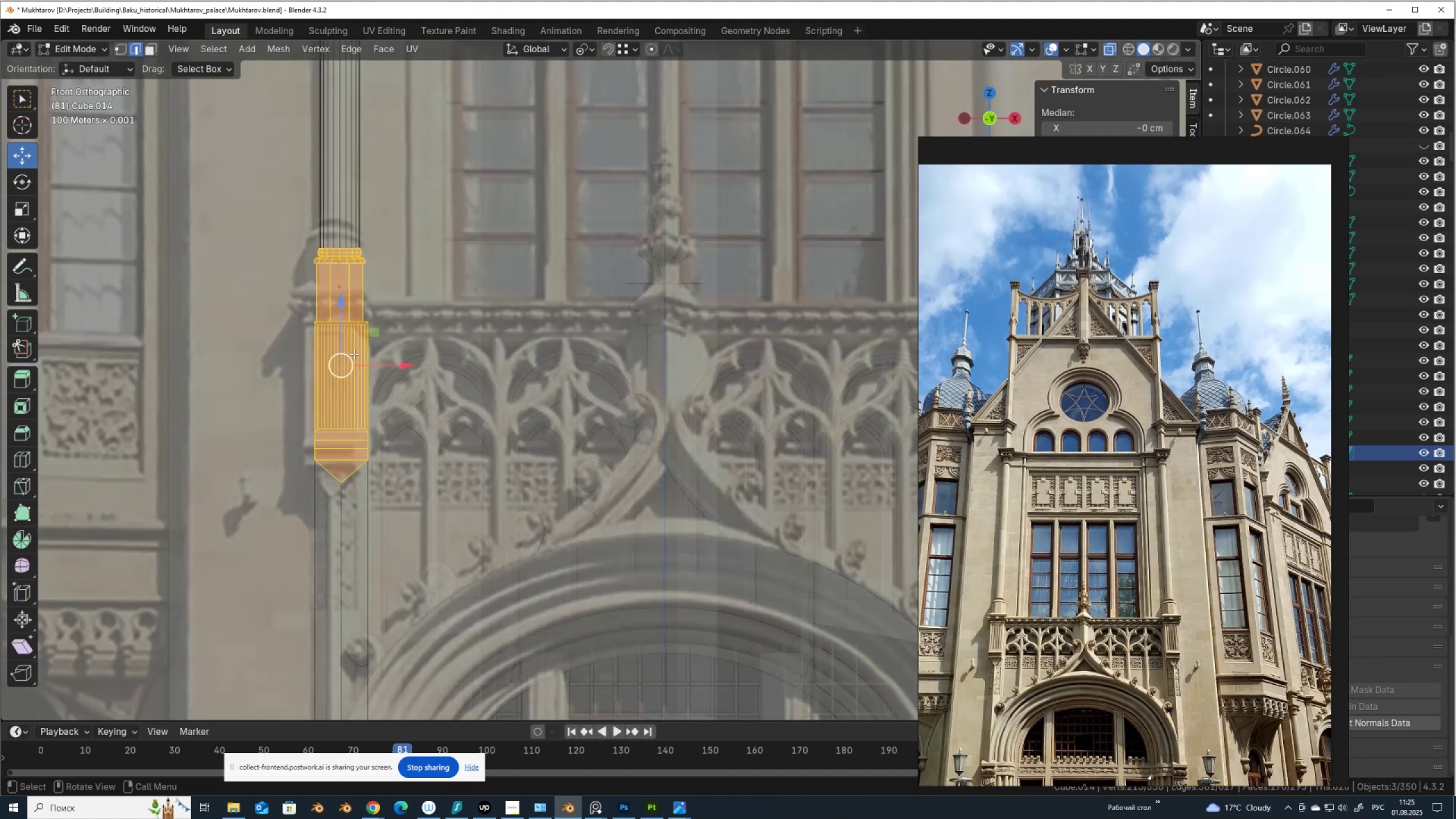 
key(Alt+Z)
 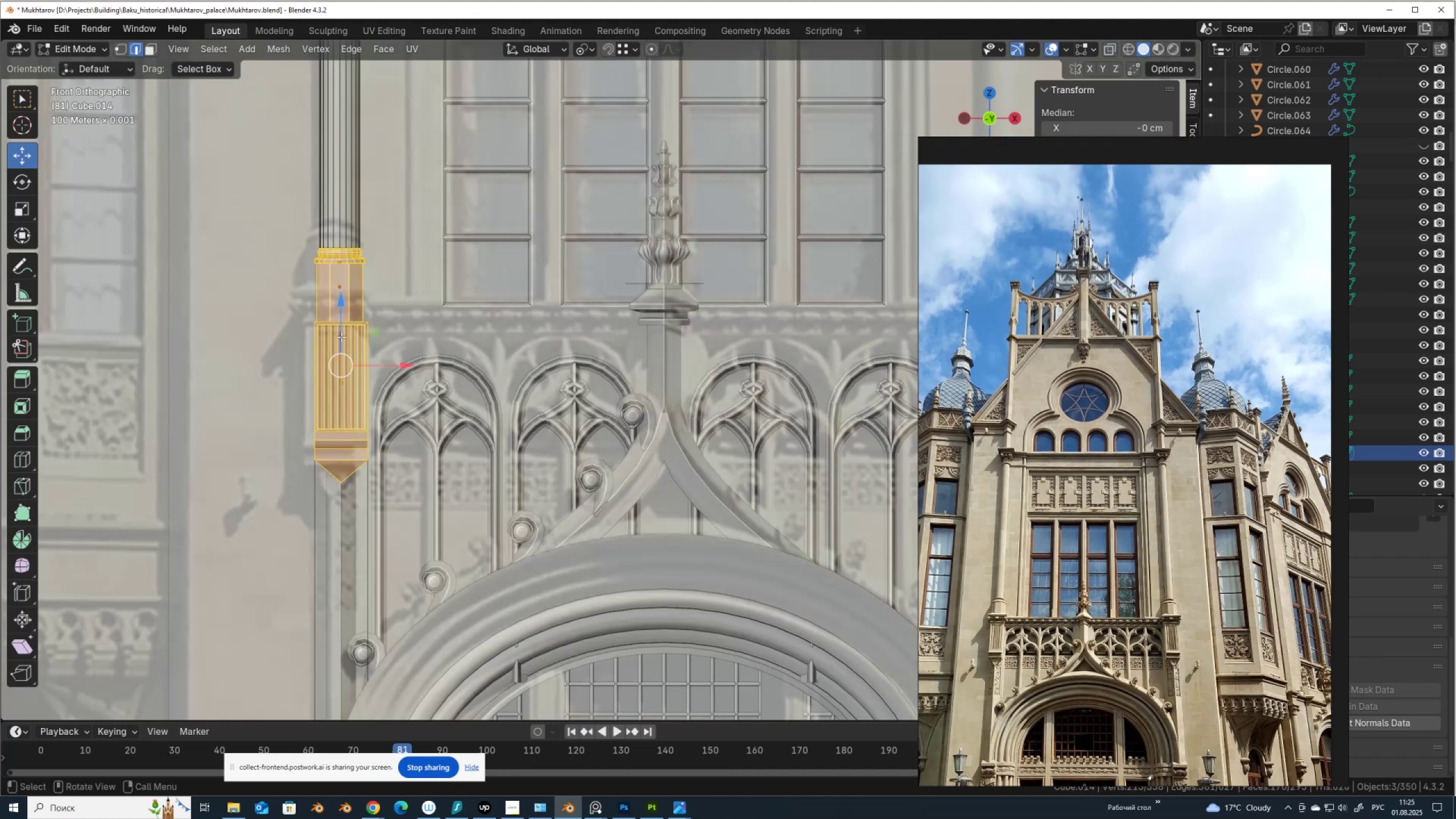 
key(Alt+AltLeft)
 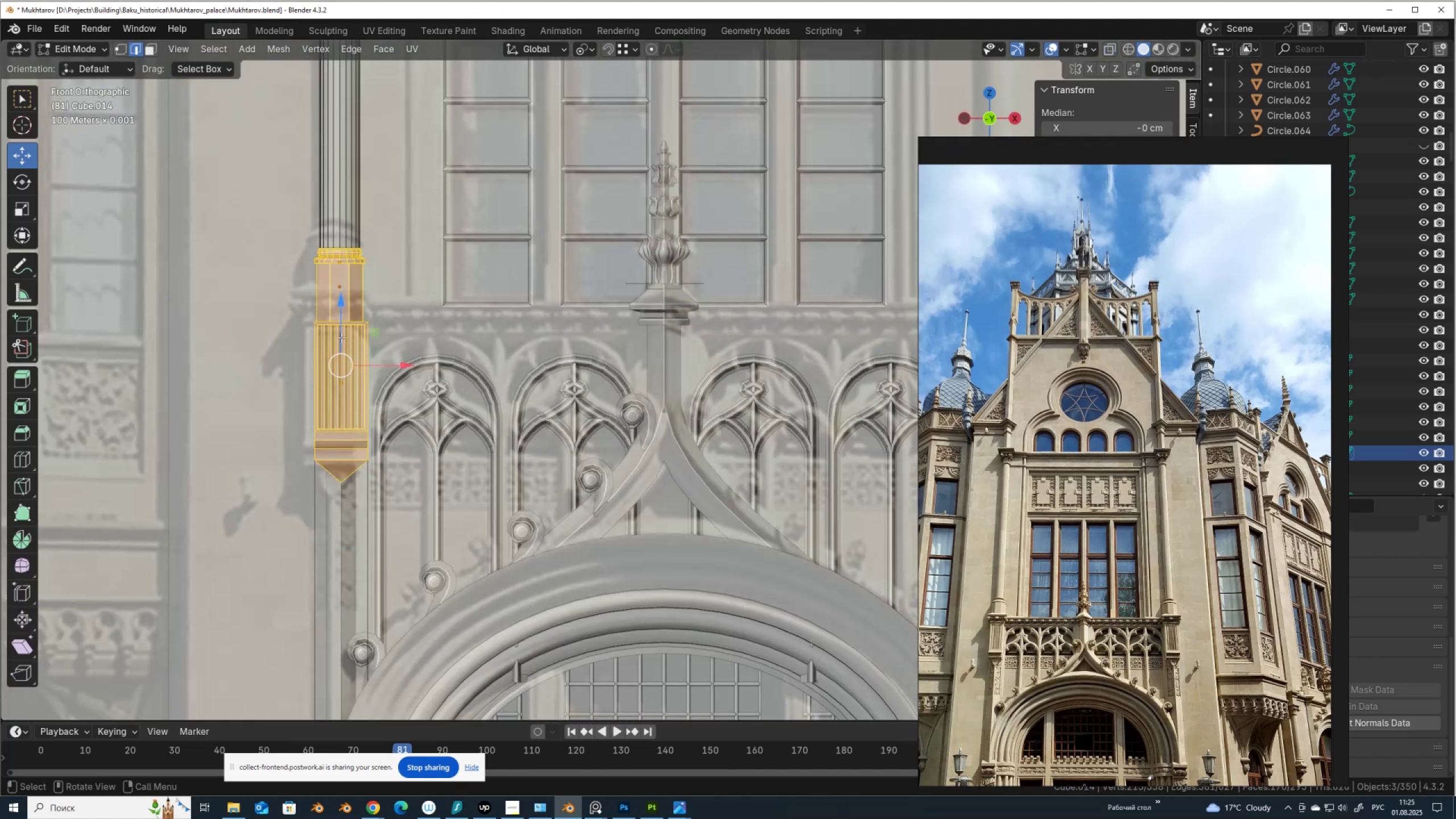 
left_click_drag(start_coordinate=[341, 337], to_coordinate=[345, 350])
 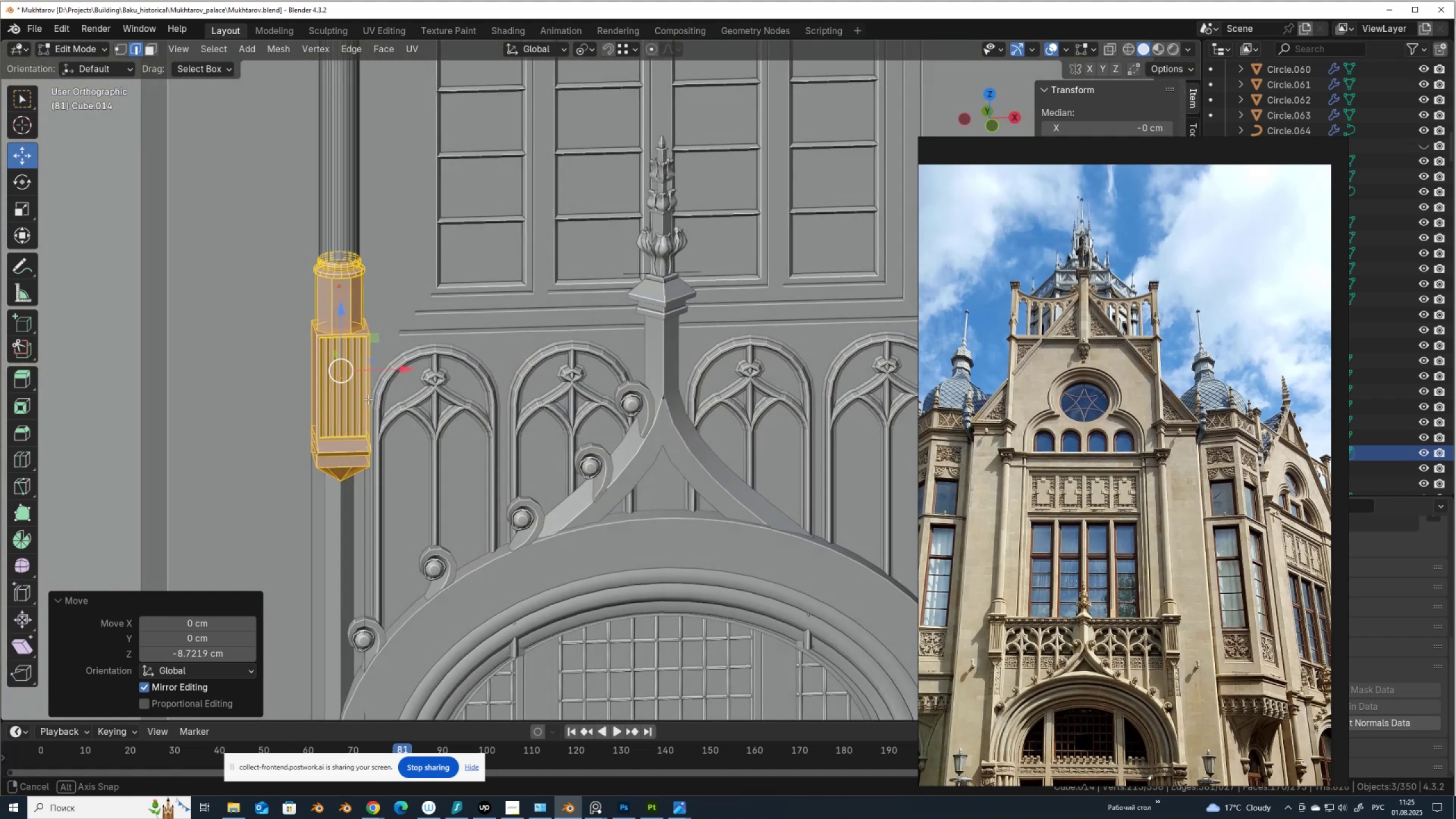 
scroll: coordinate [377, 403], scroll_direction: up, amount: 1.0
 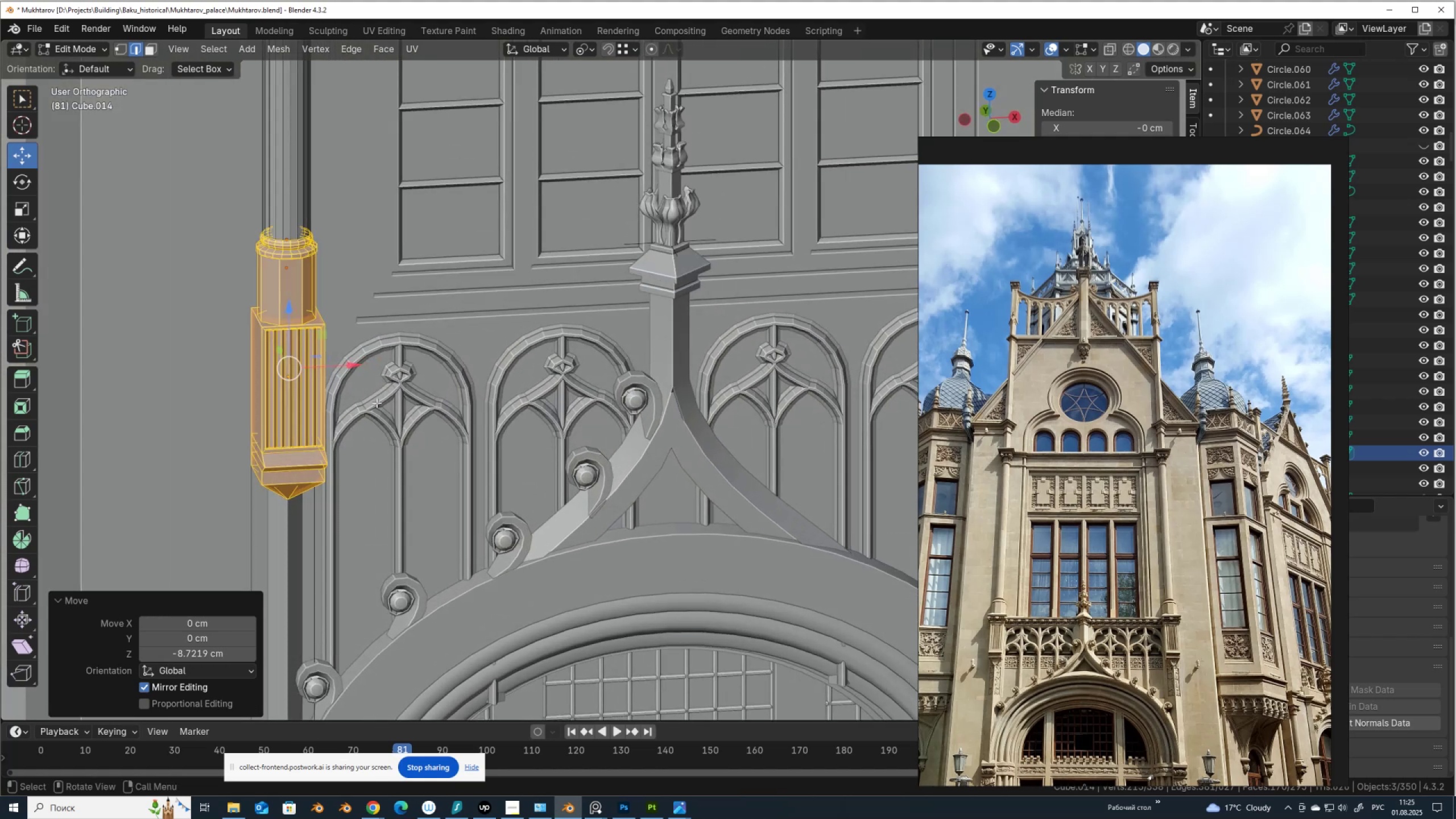 
key(Control+Z)
 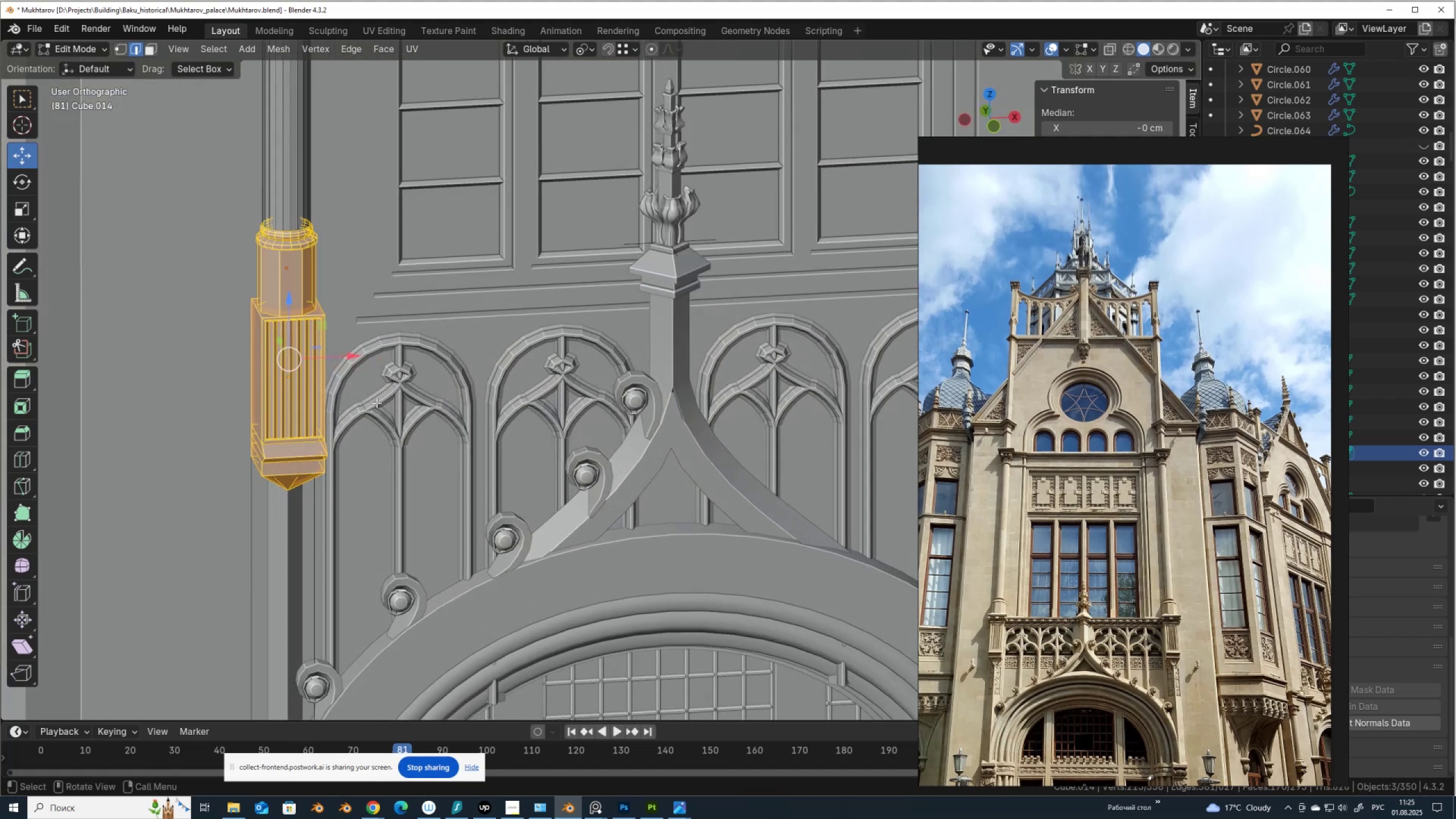 
key(Control+ControlLeft)
 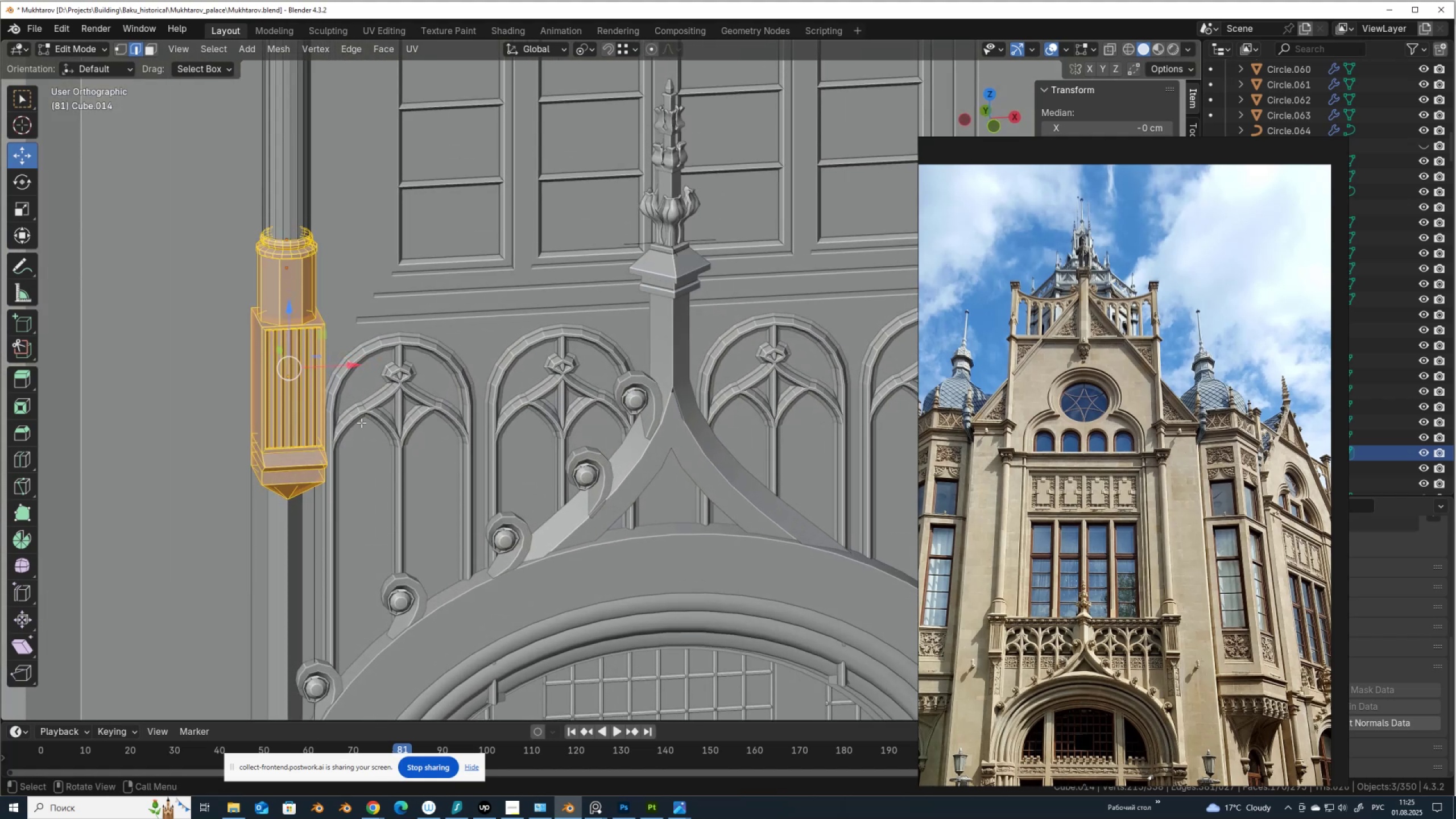 
key(Control+Shift+ShiftLeft)
 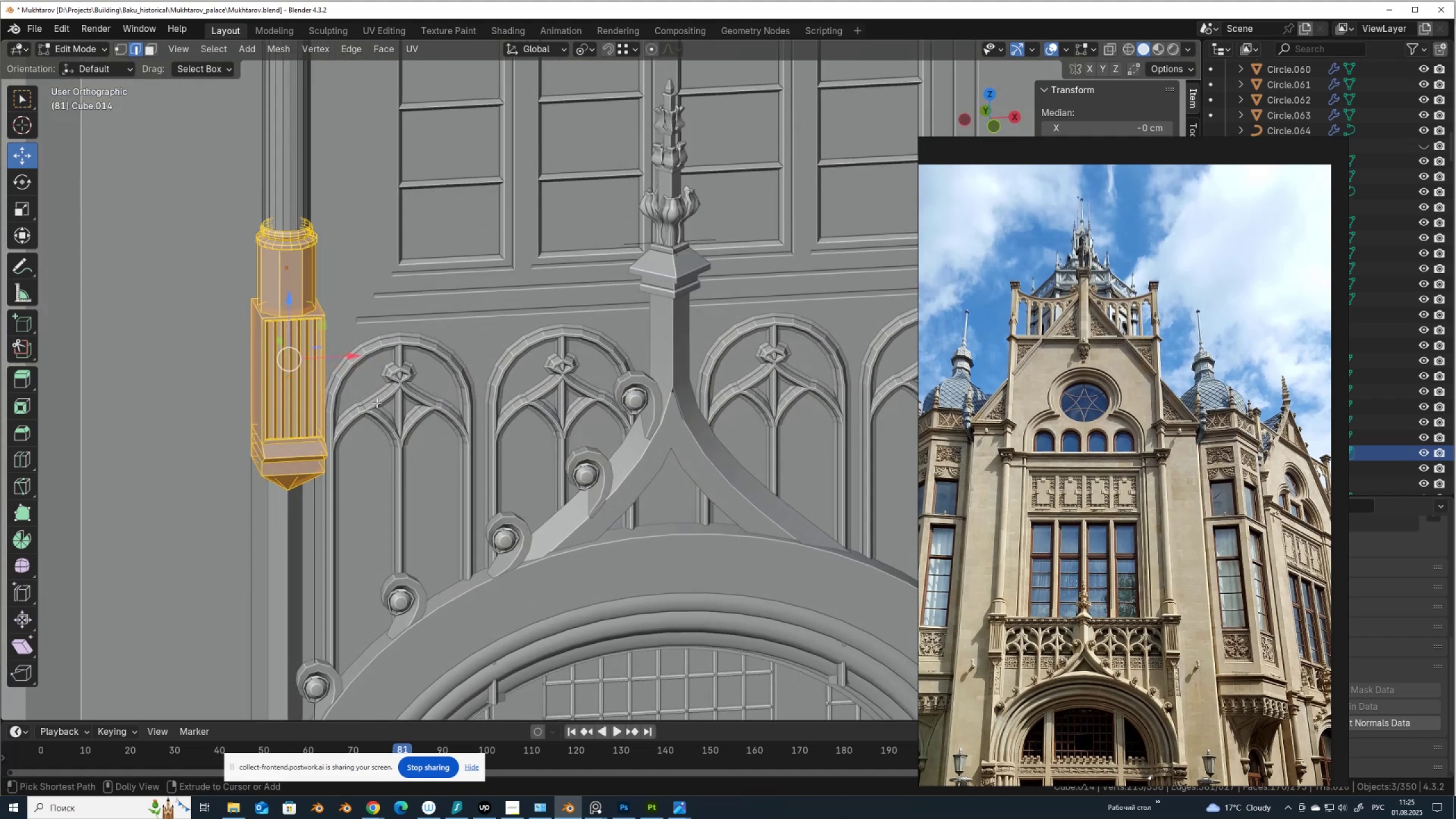 
key(Control+Shift+Z)
 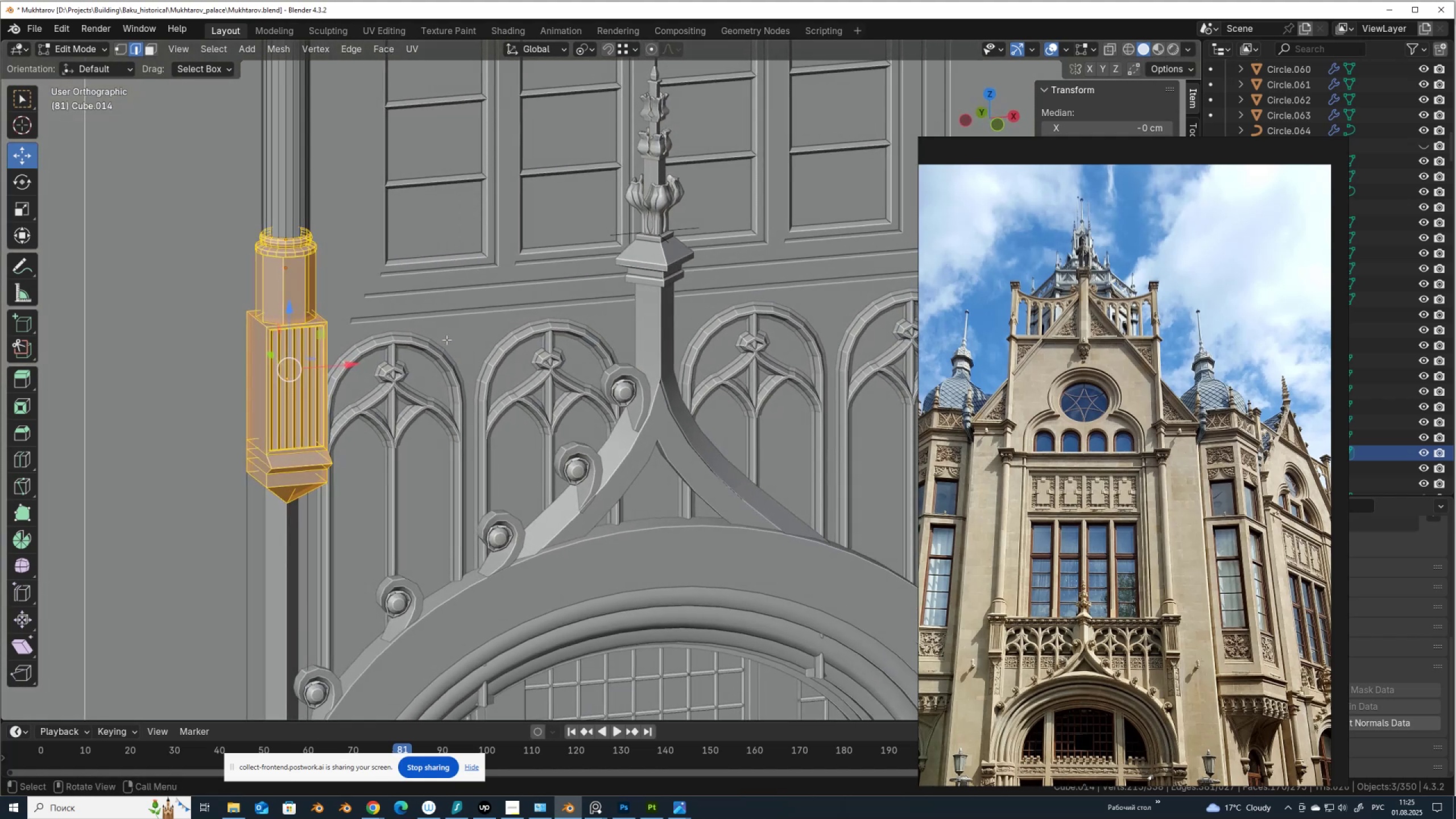 
hold_key(key=AltLeft, duration=0.38)
 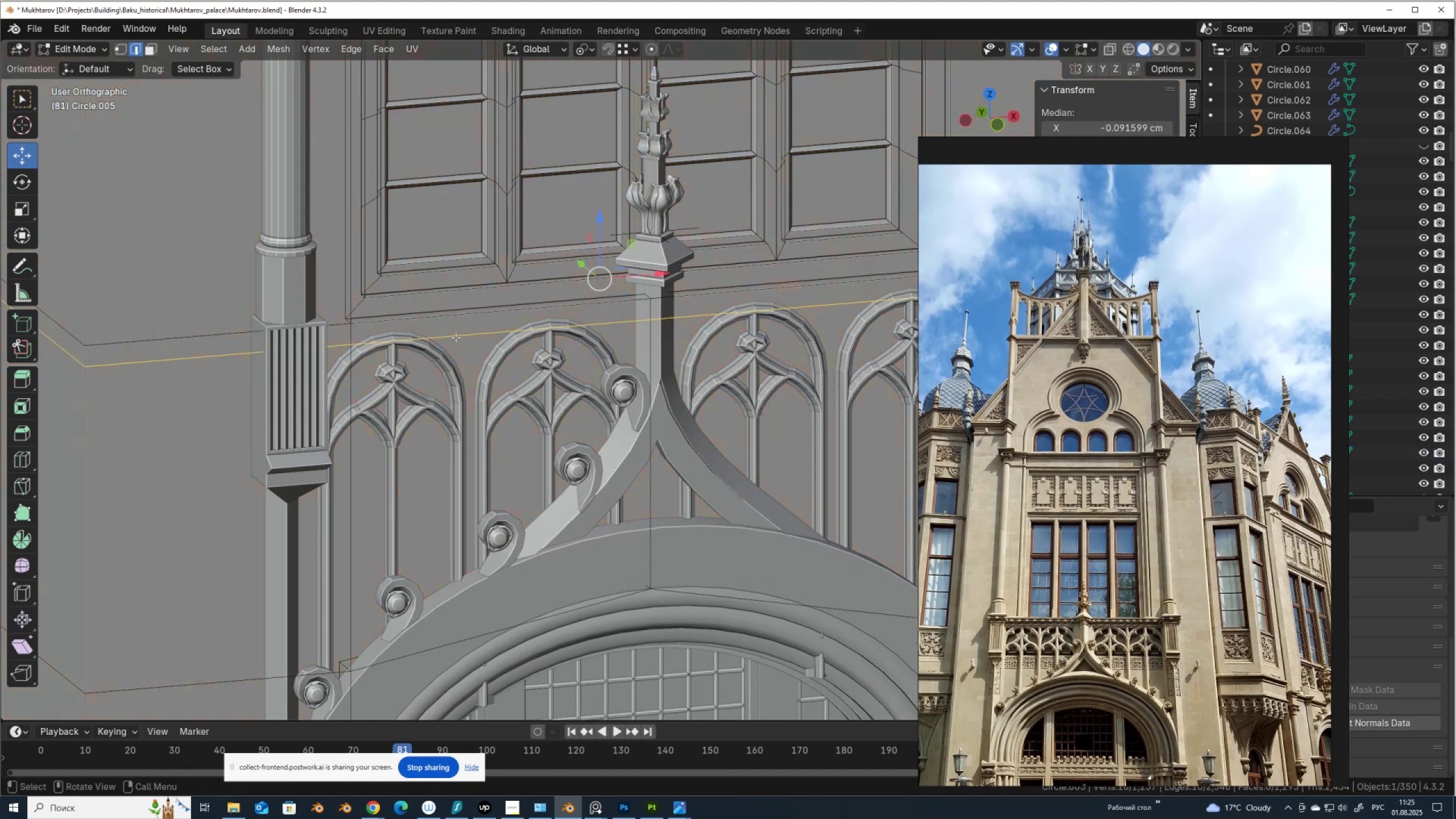 
key(Q)
 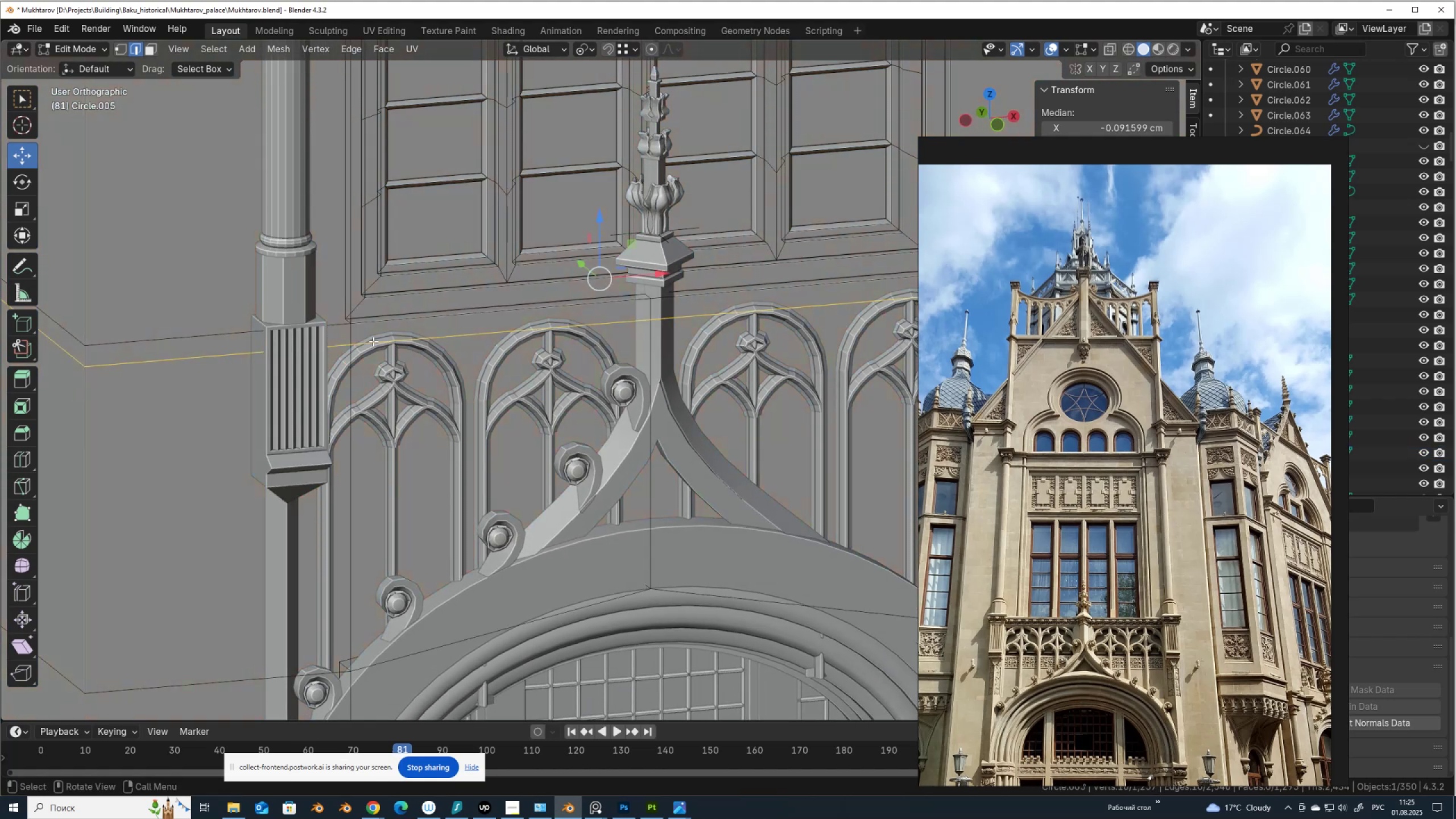 
key(3)
 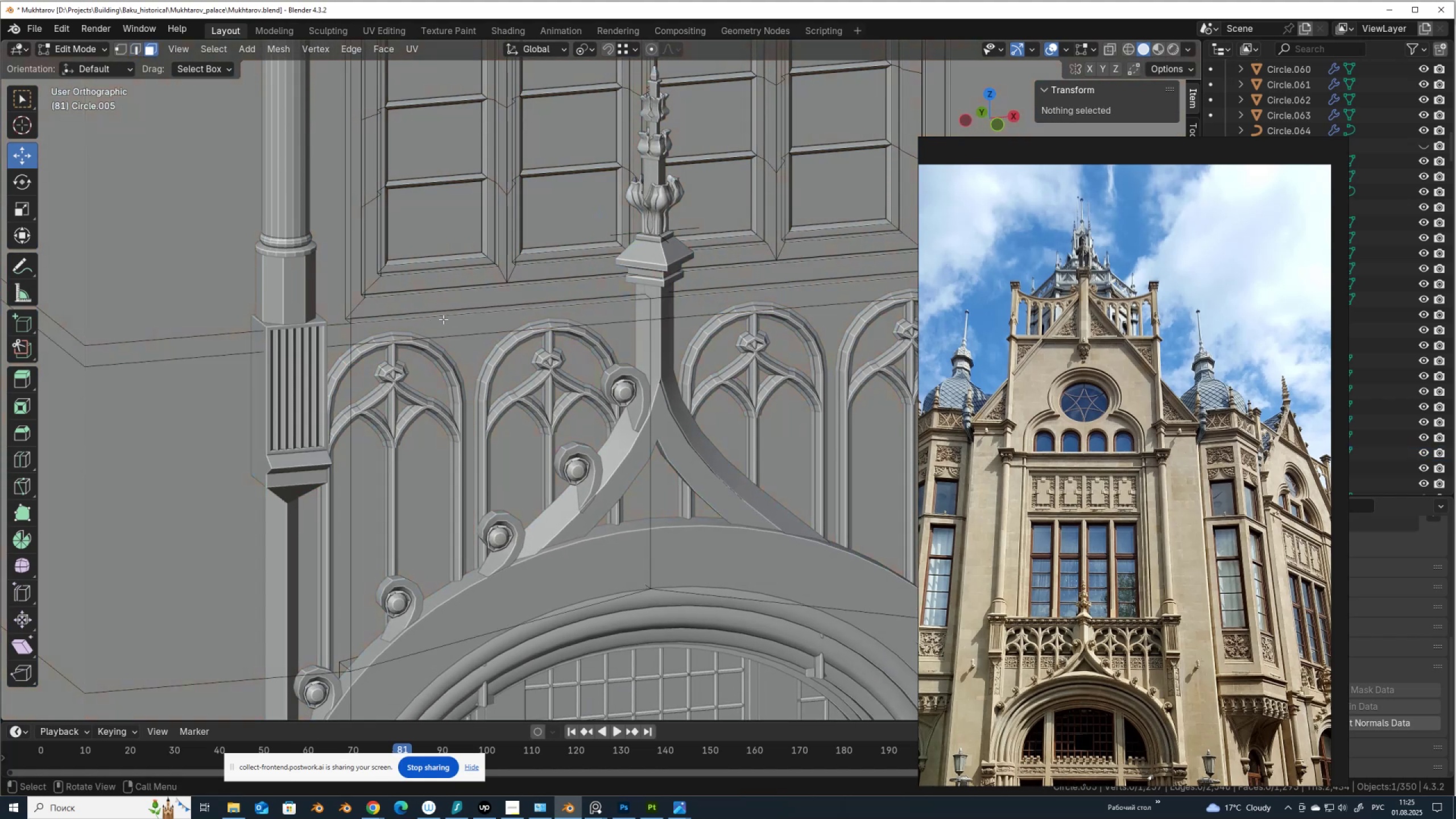 
left_click([443, 319])
 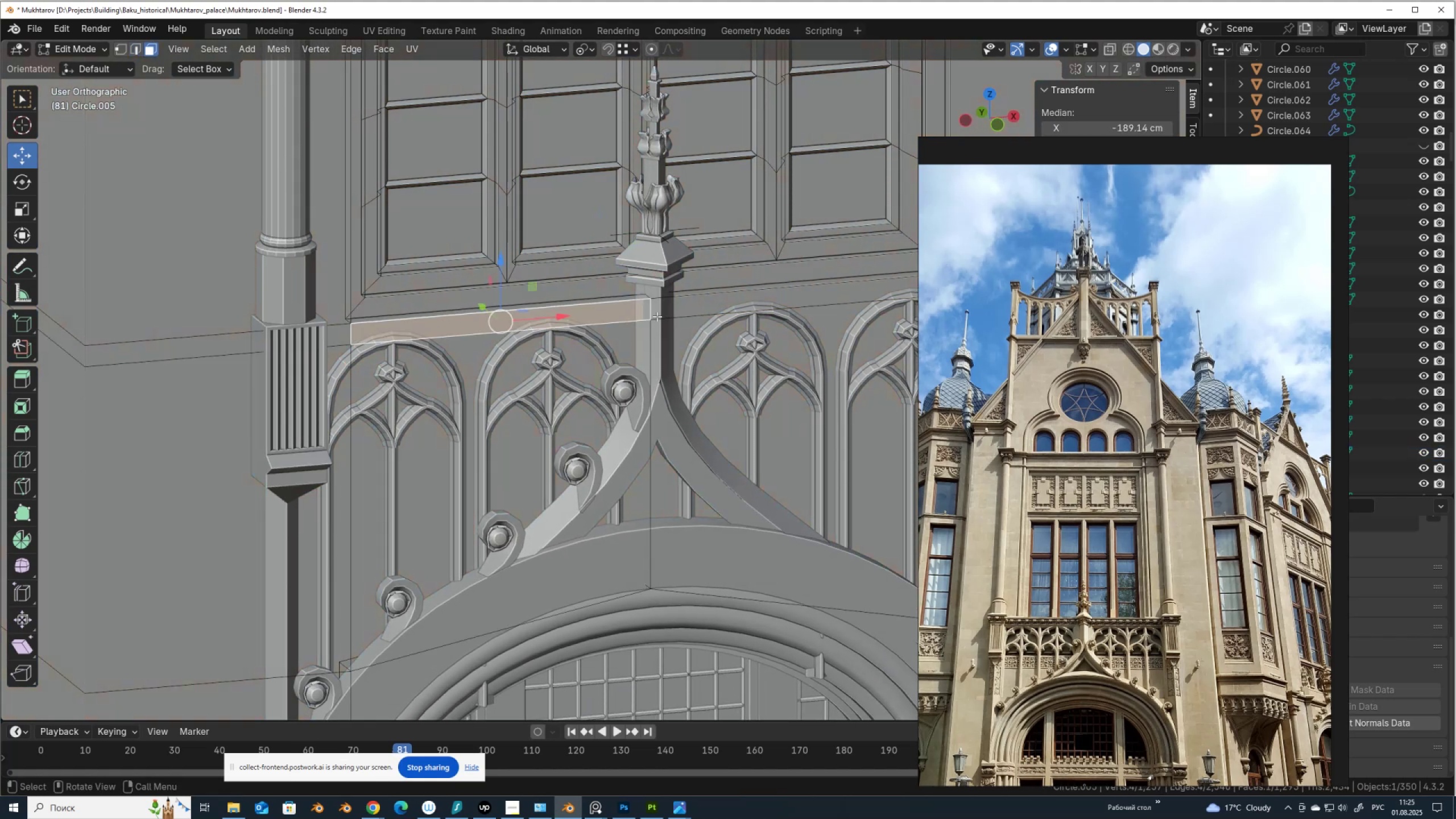 
hold_key(key=ShiftLeft, duration=0.47)
left_click([685, 308])
 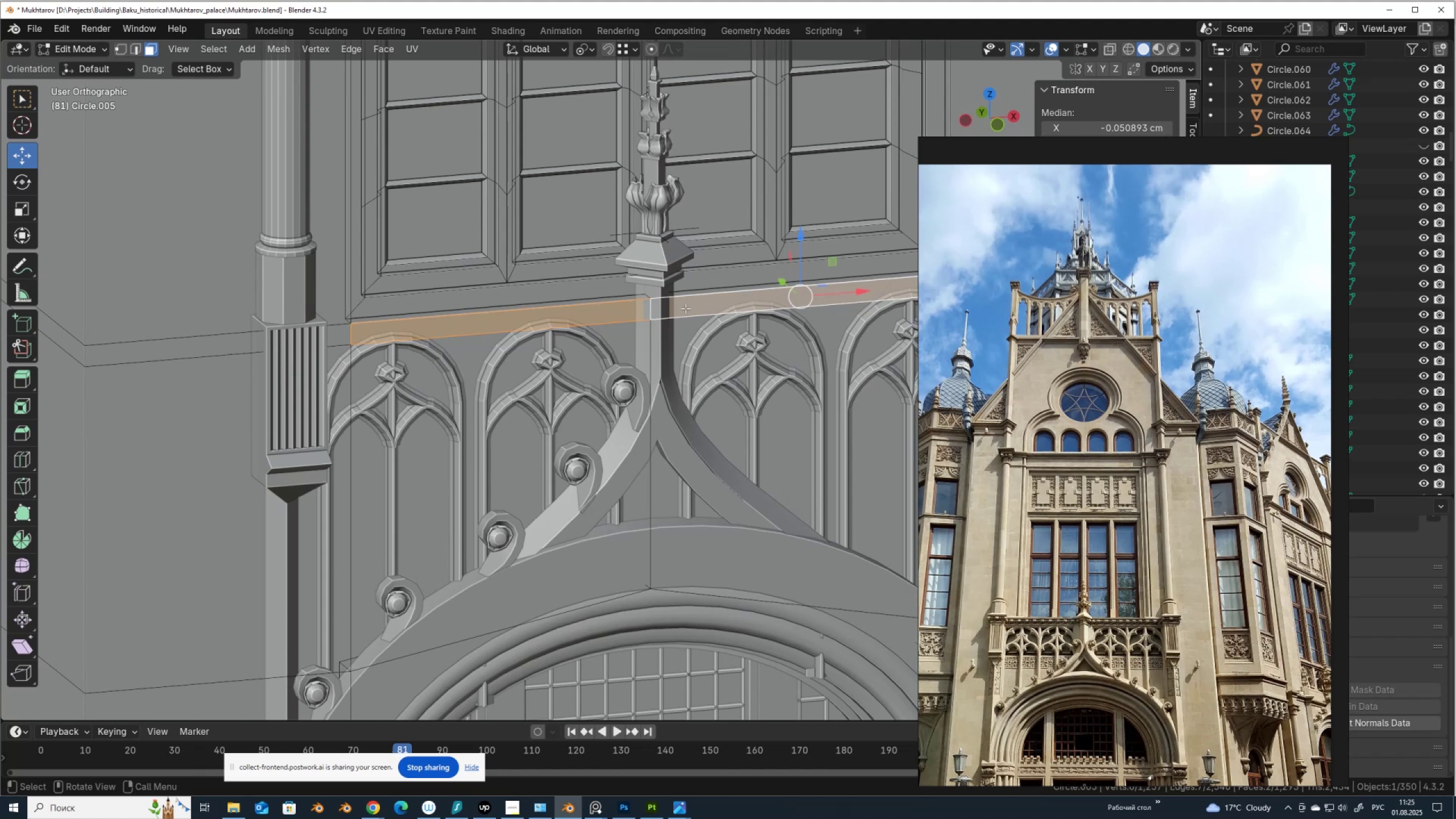 
wait(6.09)
 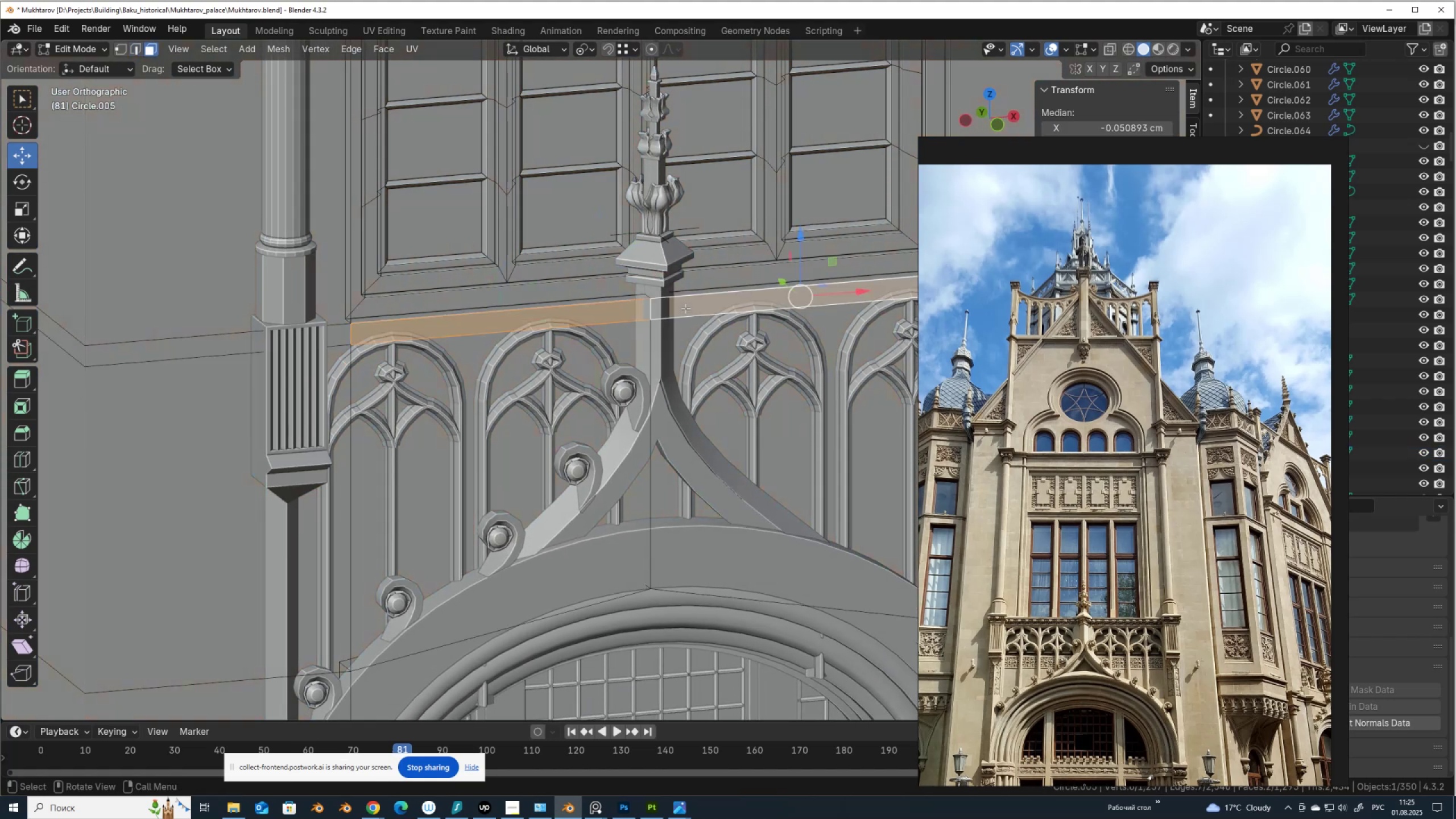 
scroll: coordinate [685, 308], scroll_direction: down, amount: 4.0
 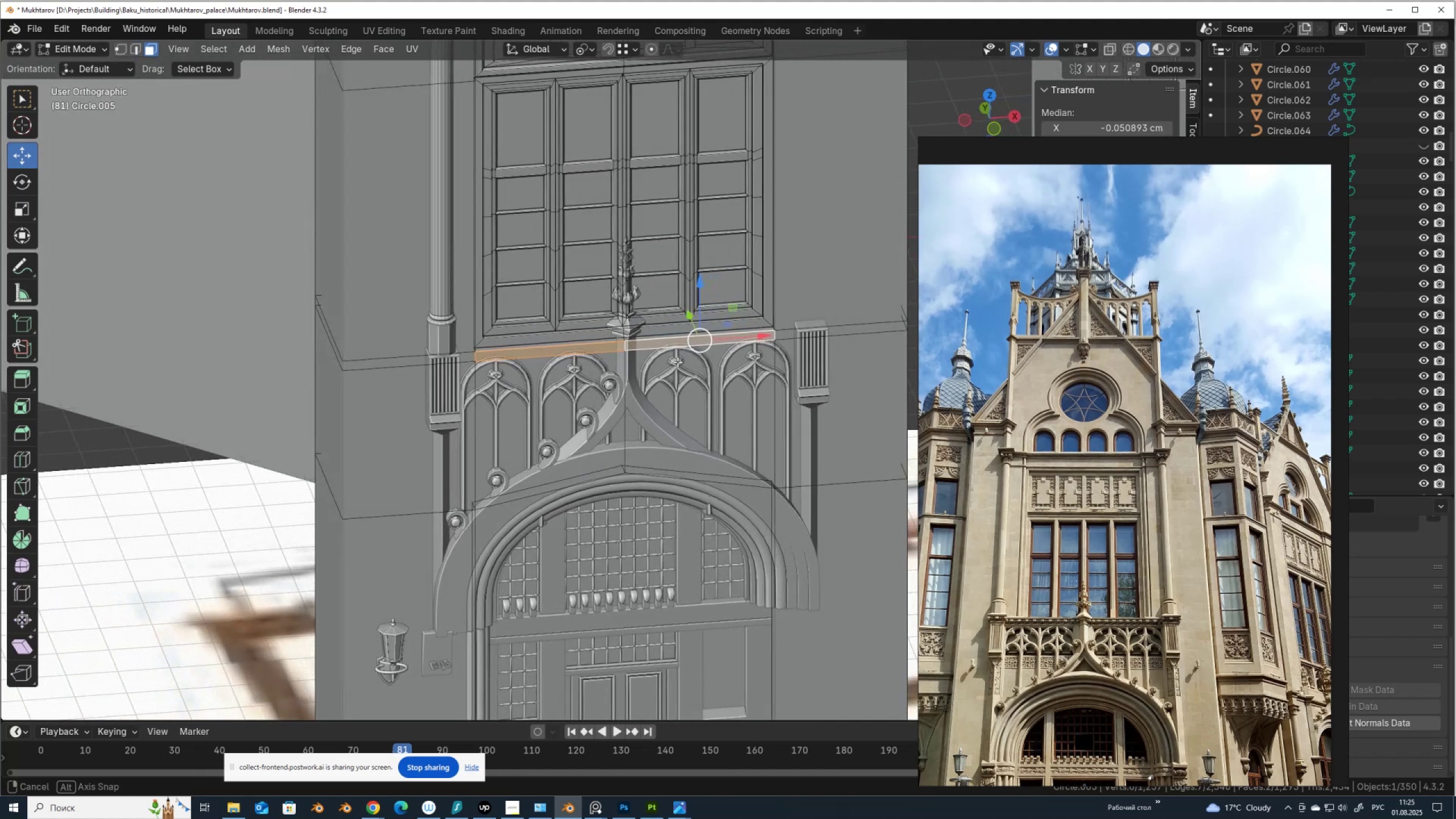 
hold_key(key=ShiftLeft, duration=1.53)
 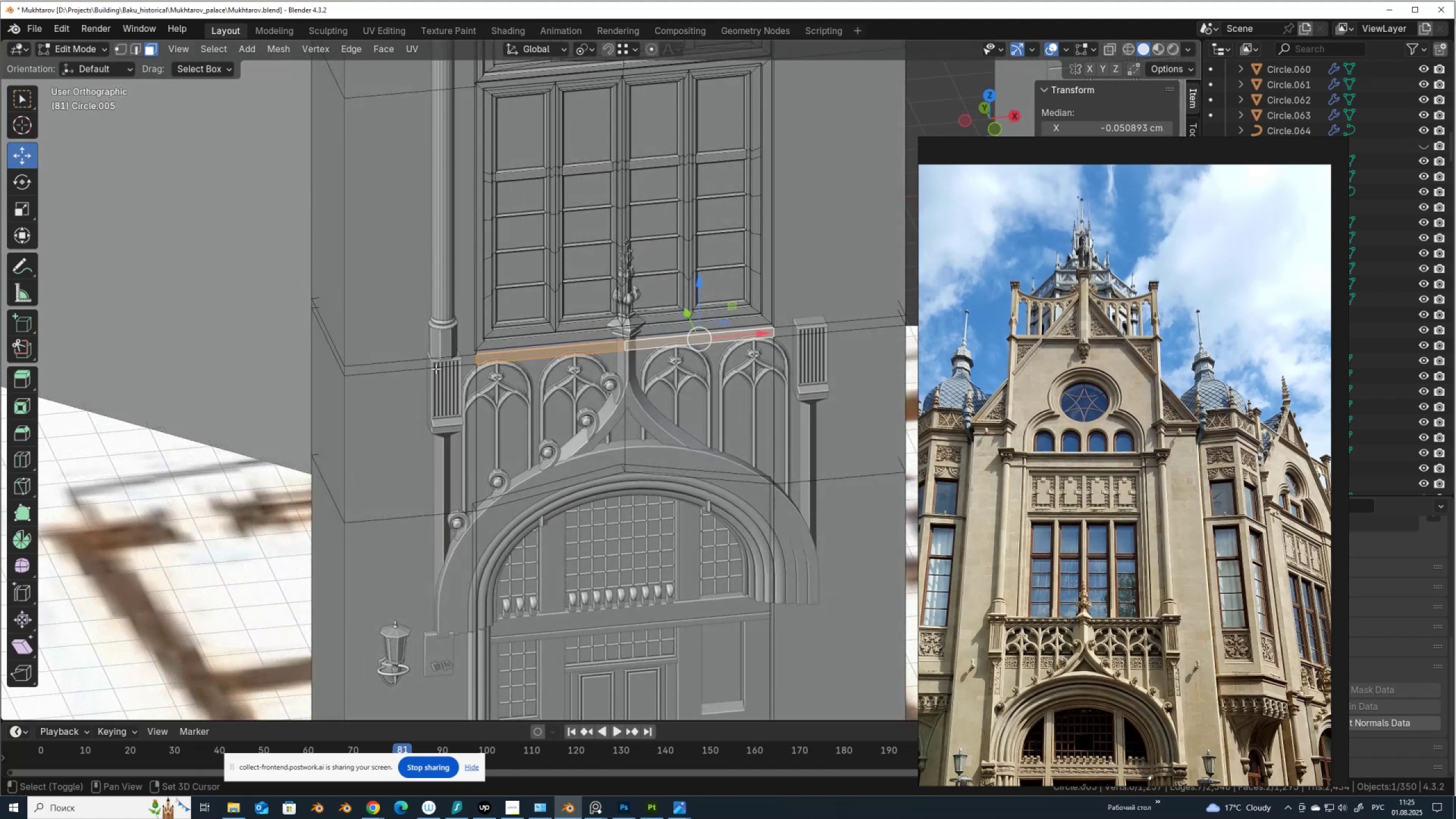 
key(Shift+ShiftLeft)
 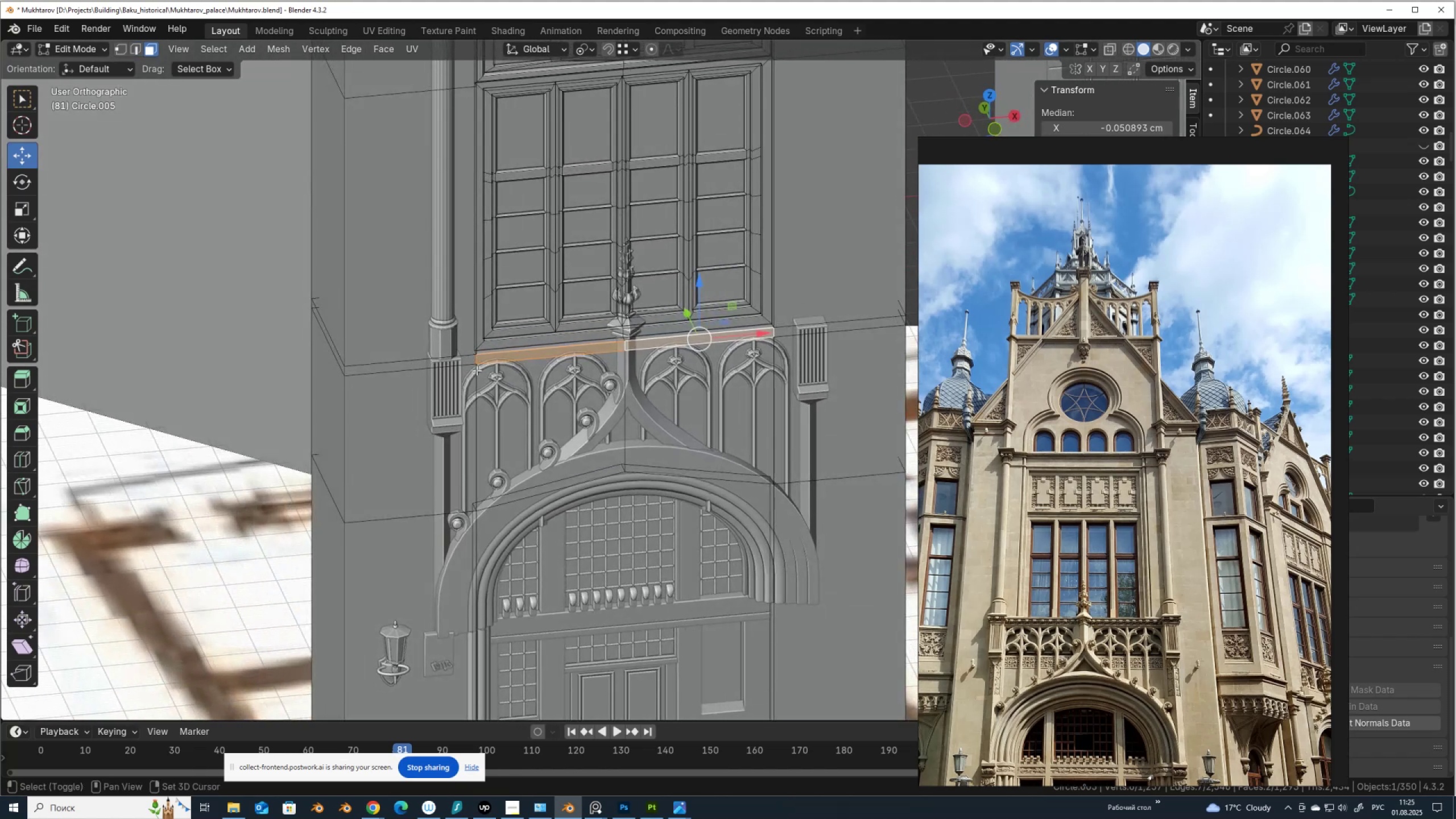 
key(Shift+ShiftLeft)
 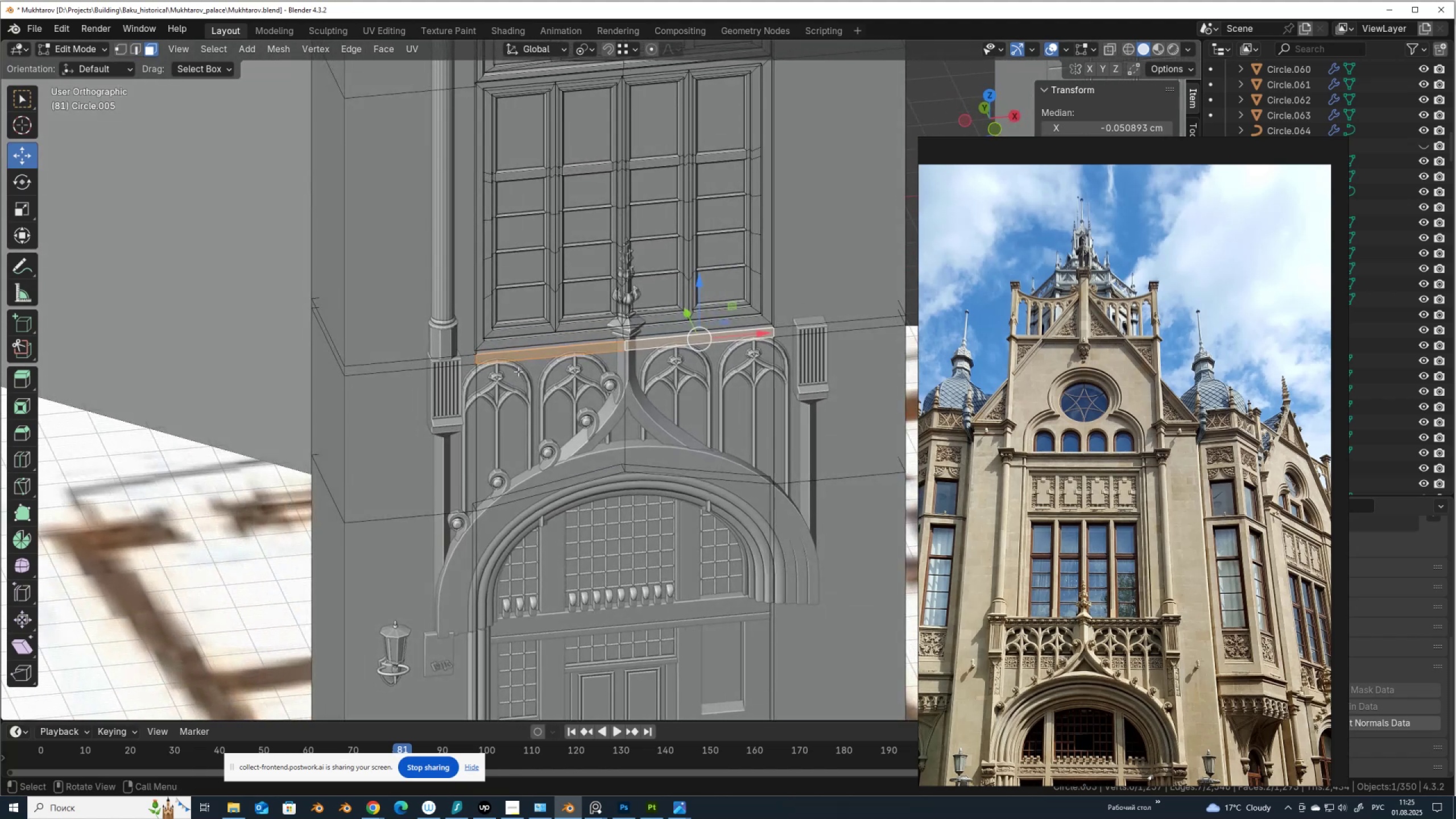 
key(Shift+ShiftLeft)
 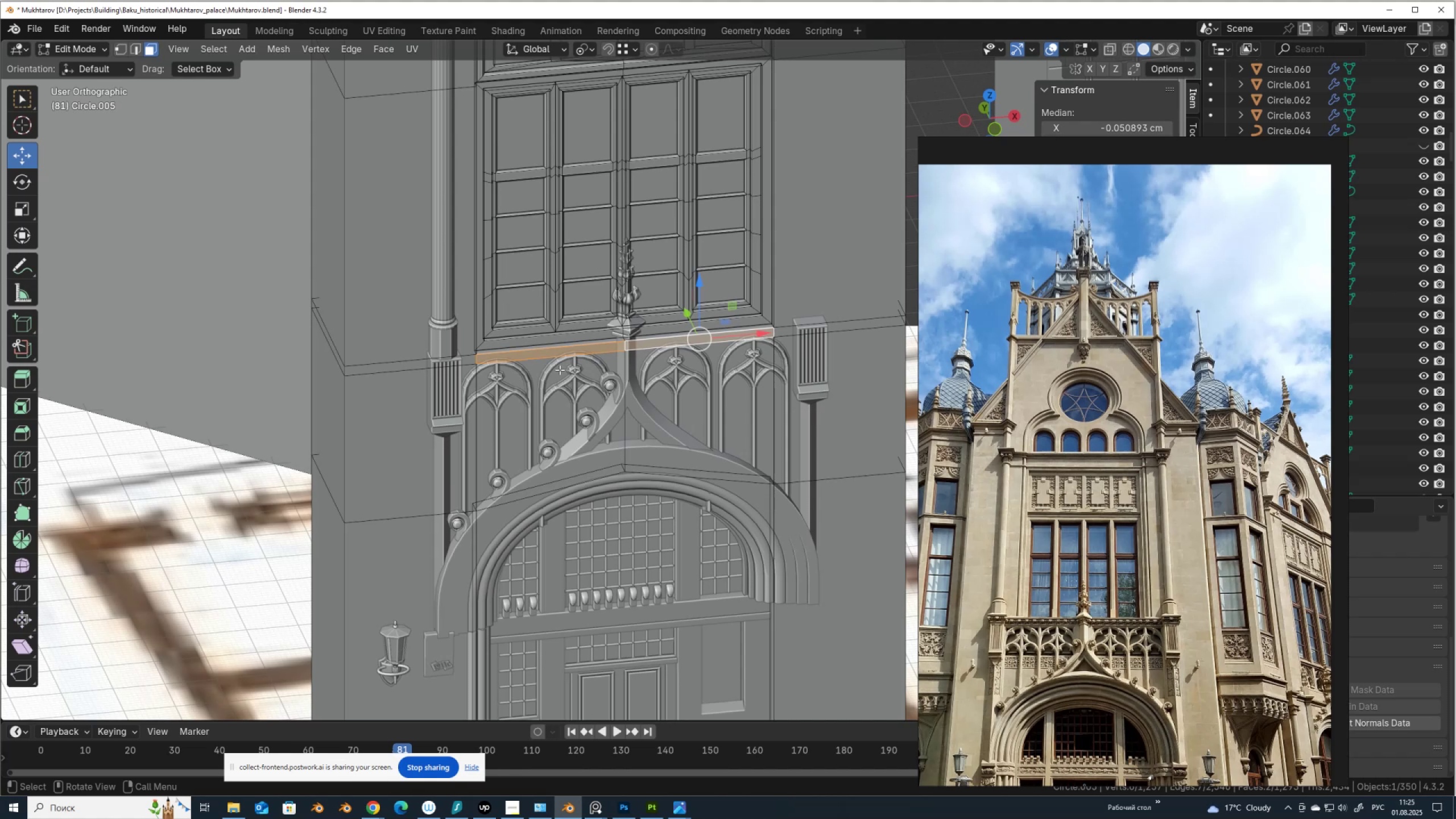 
key(Shift+D)
 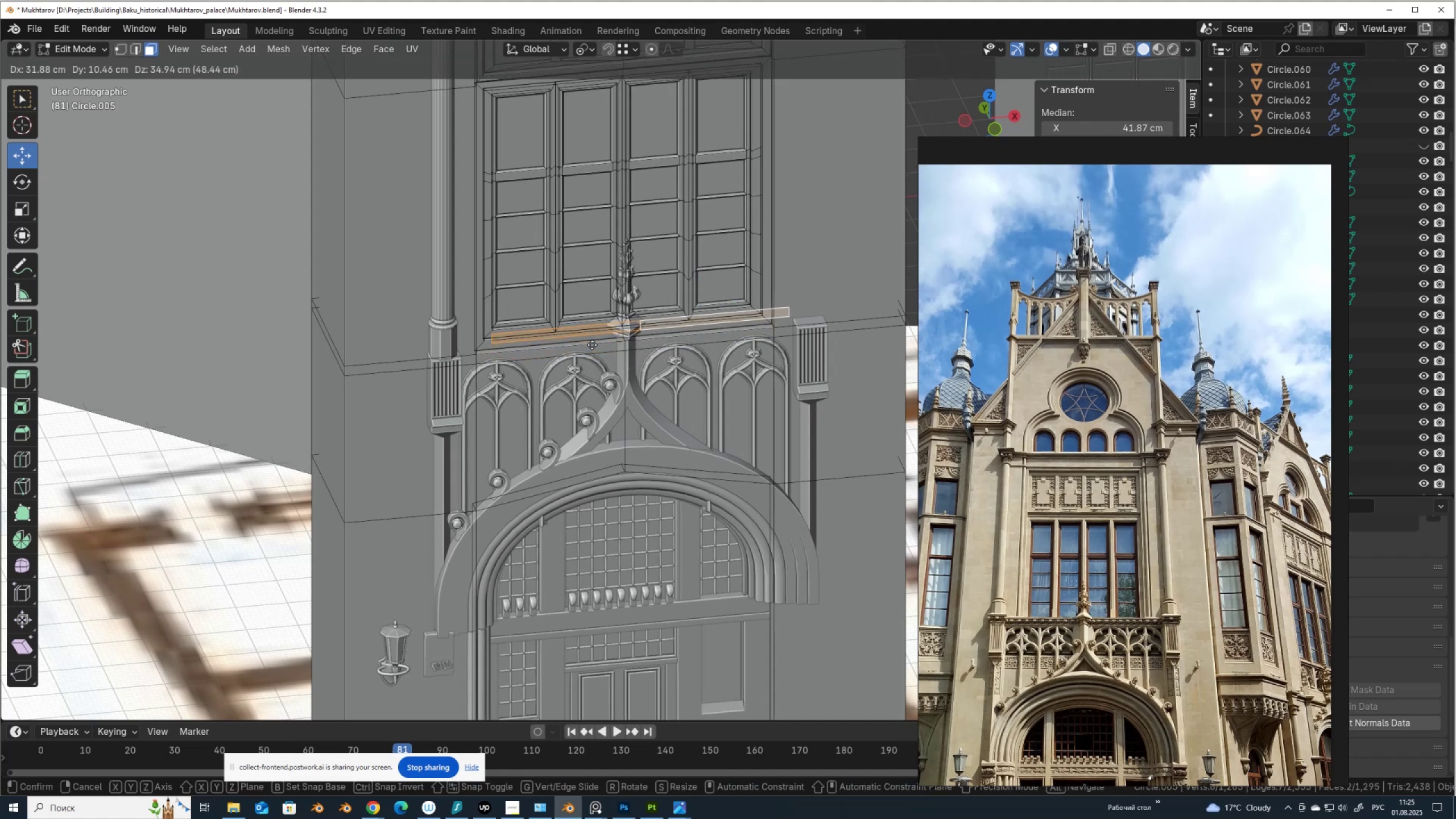 
right_click([592, 345])
 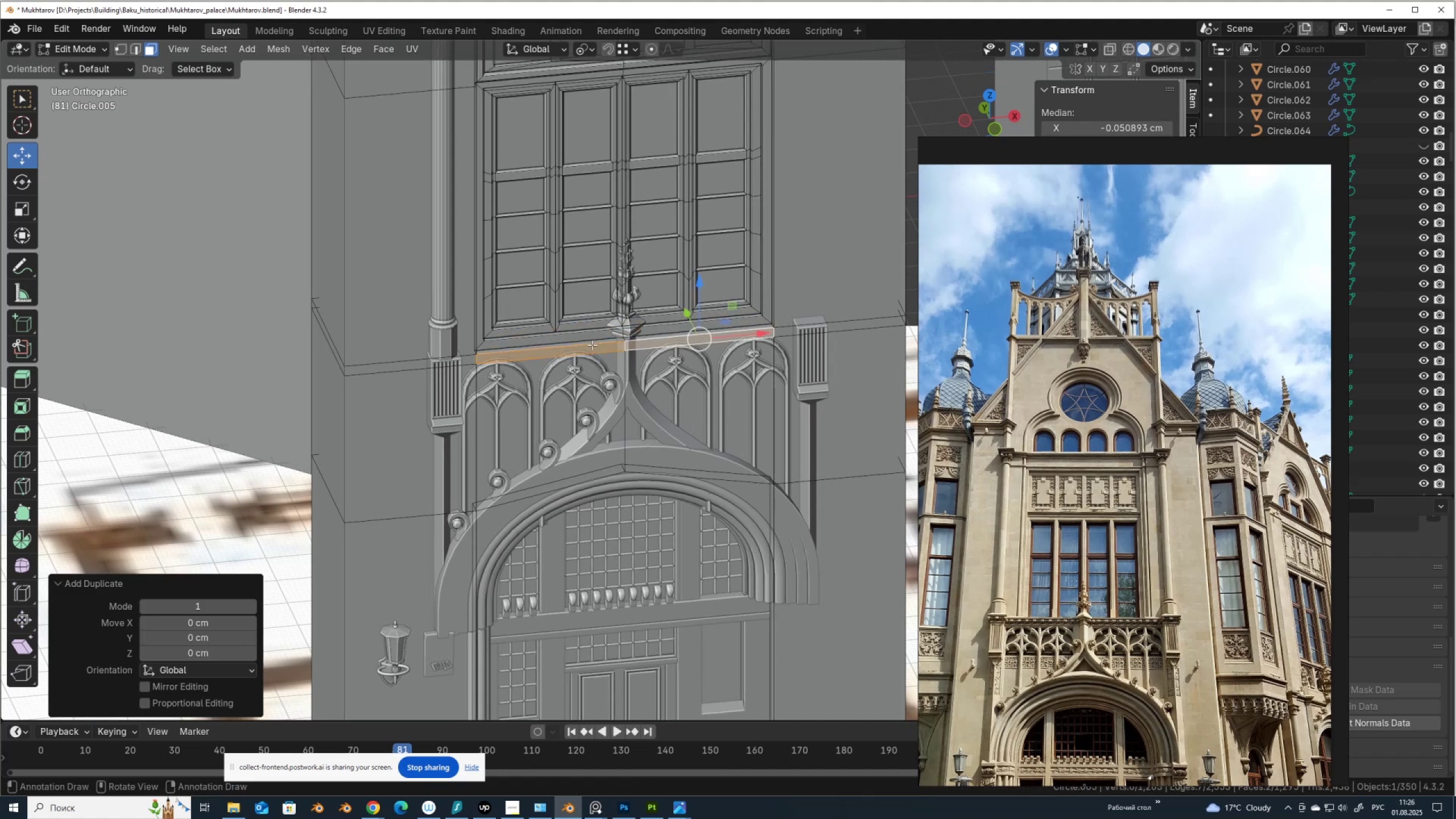 
key(P)
 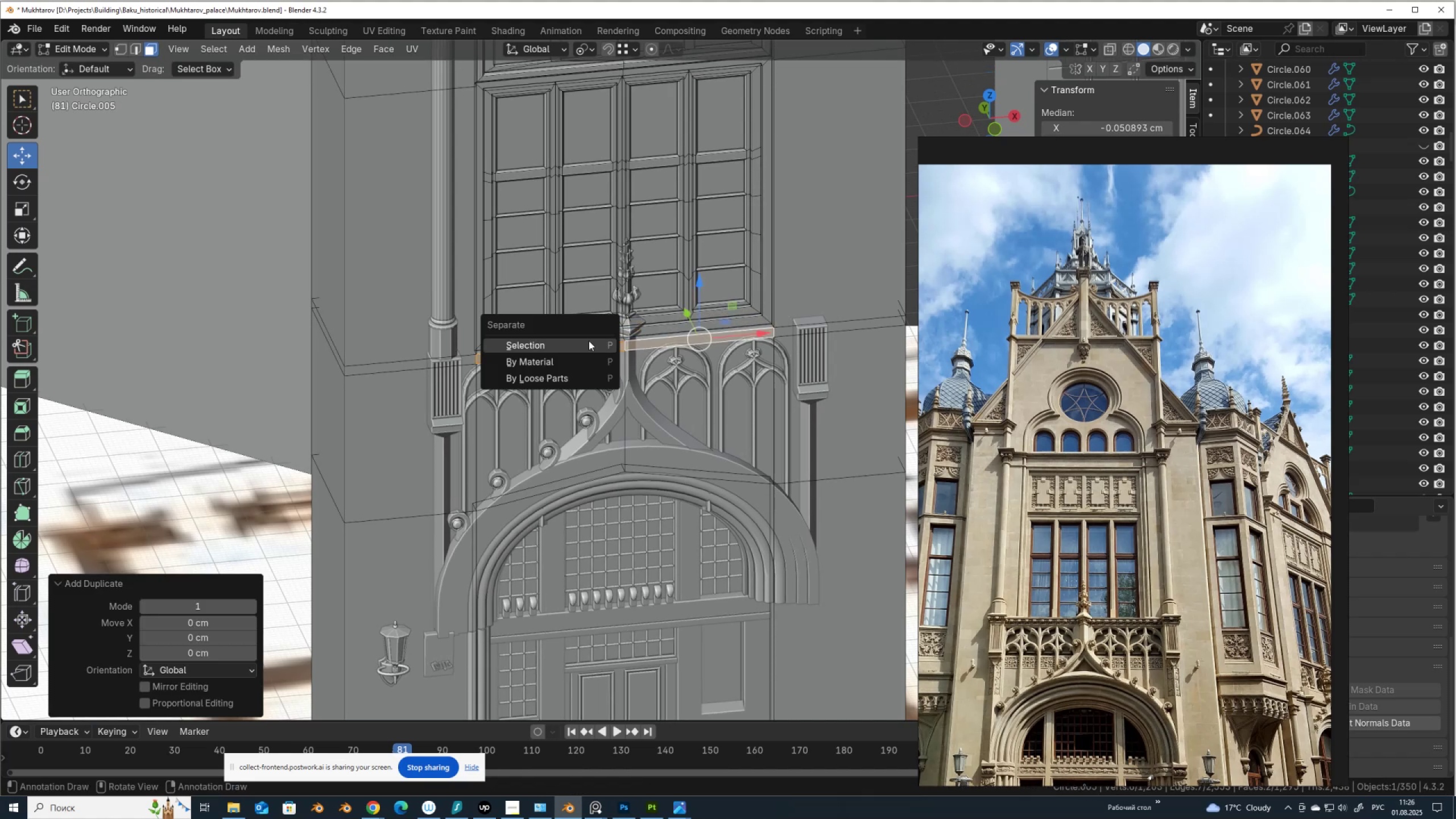 
left_click([589, 341])
 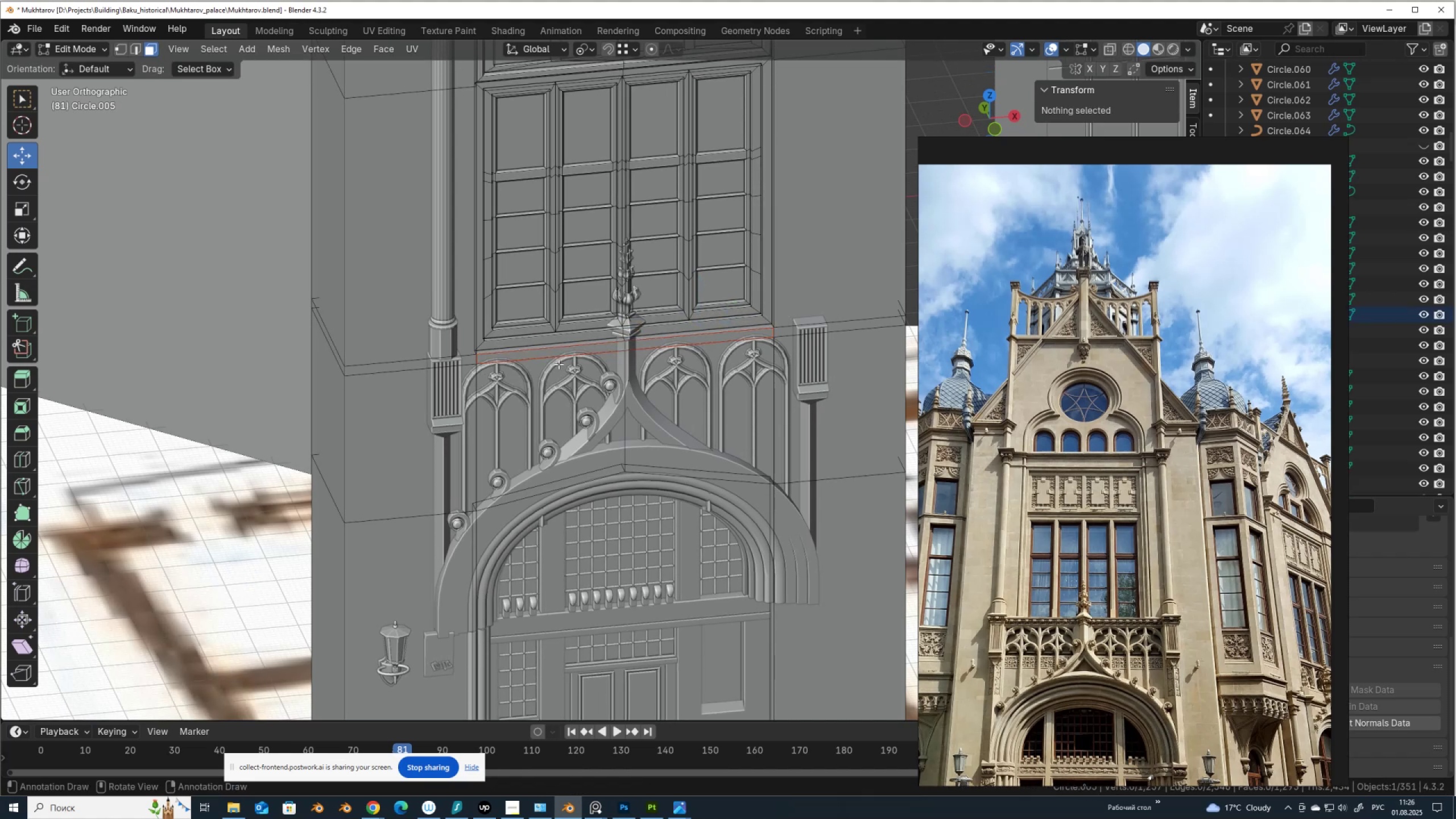 
key(Tab)
 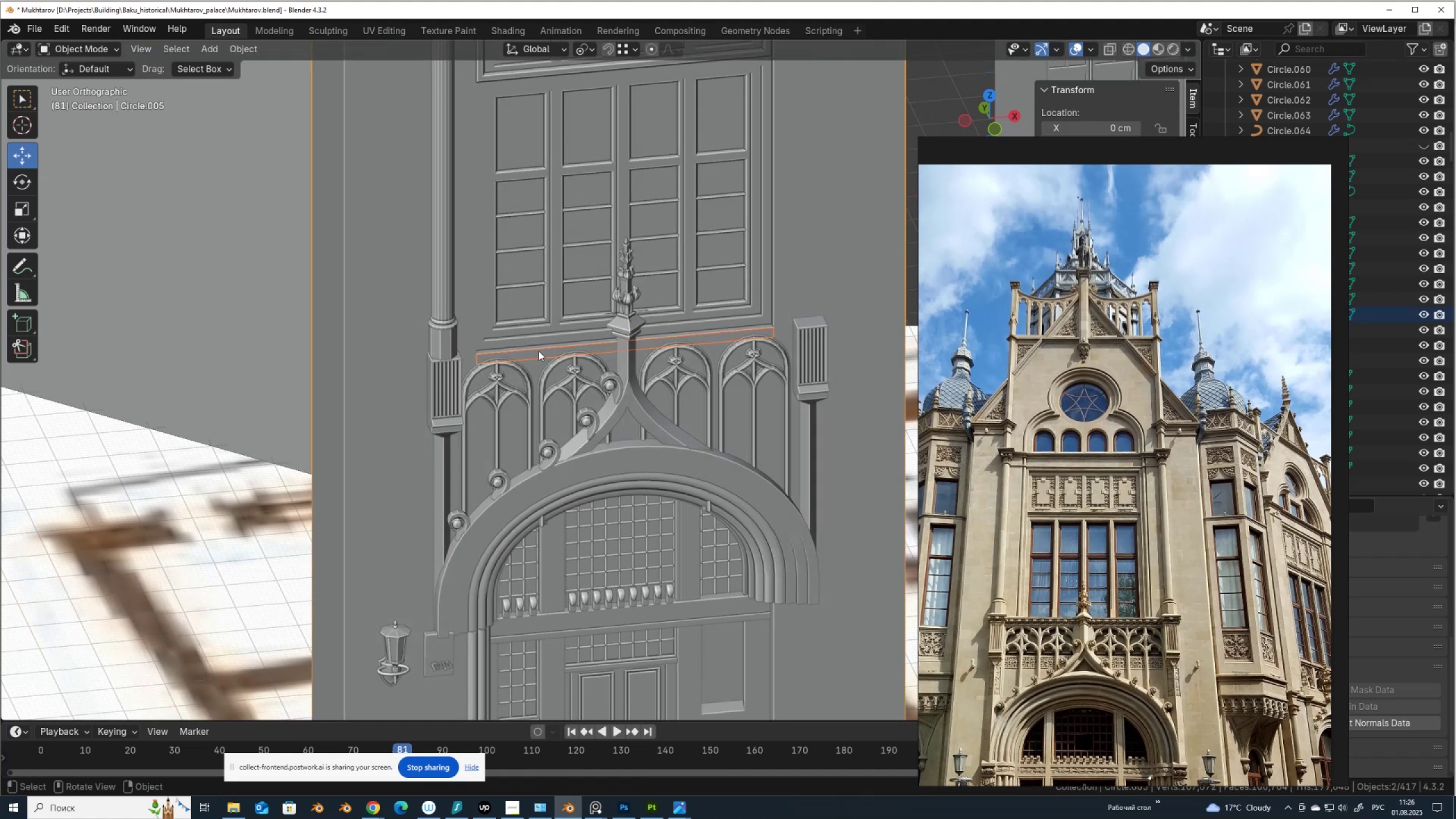 
left_click([539, 351])
 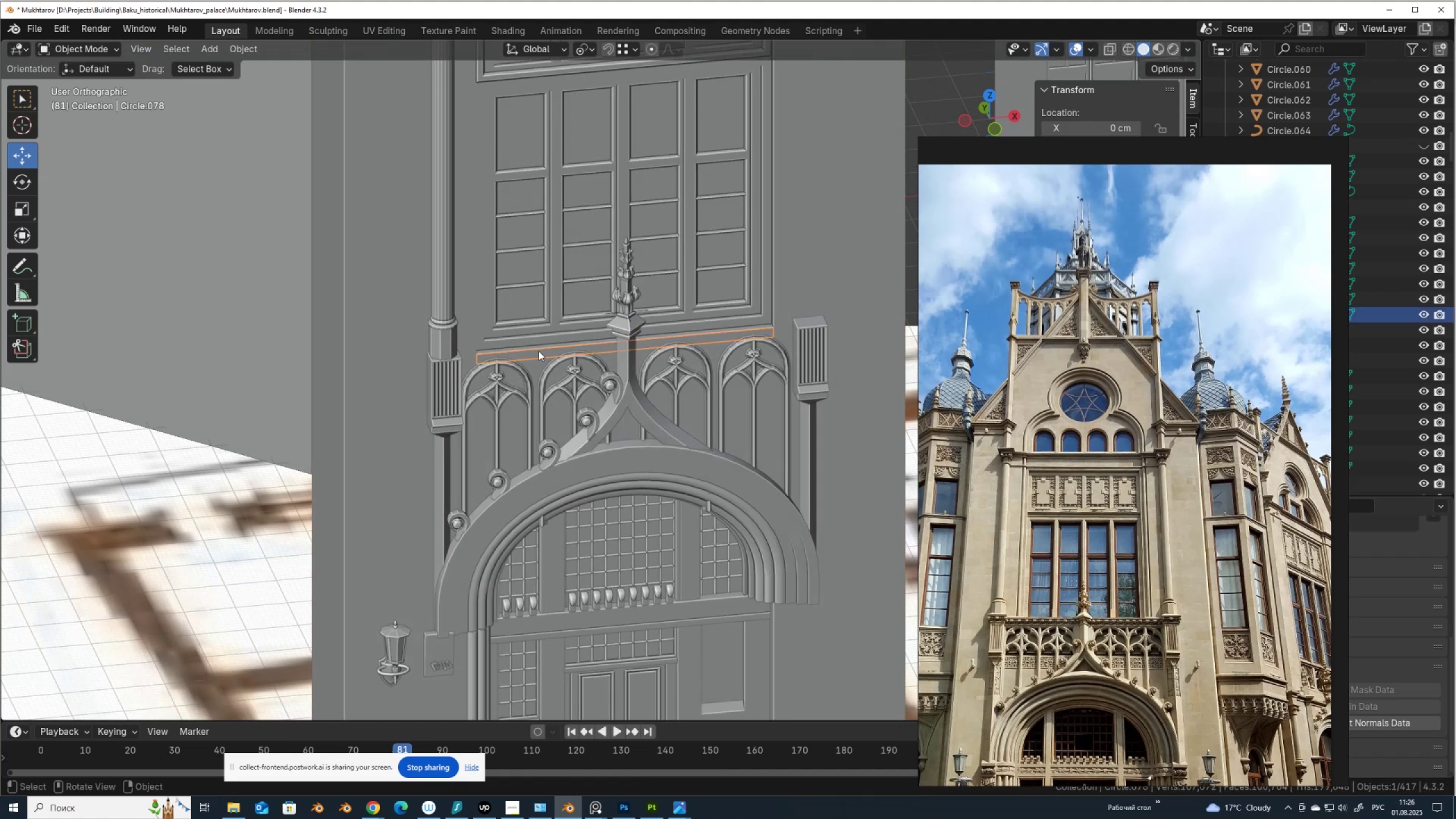 
key(Tab)
 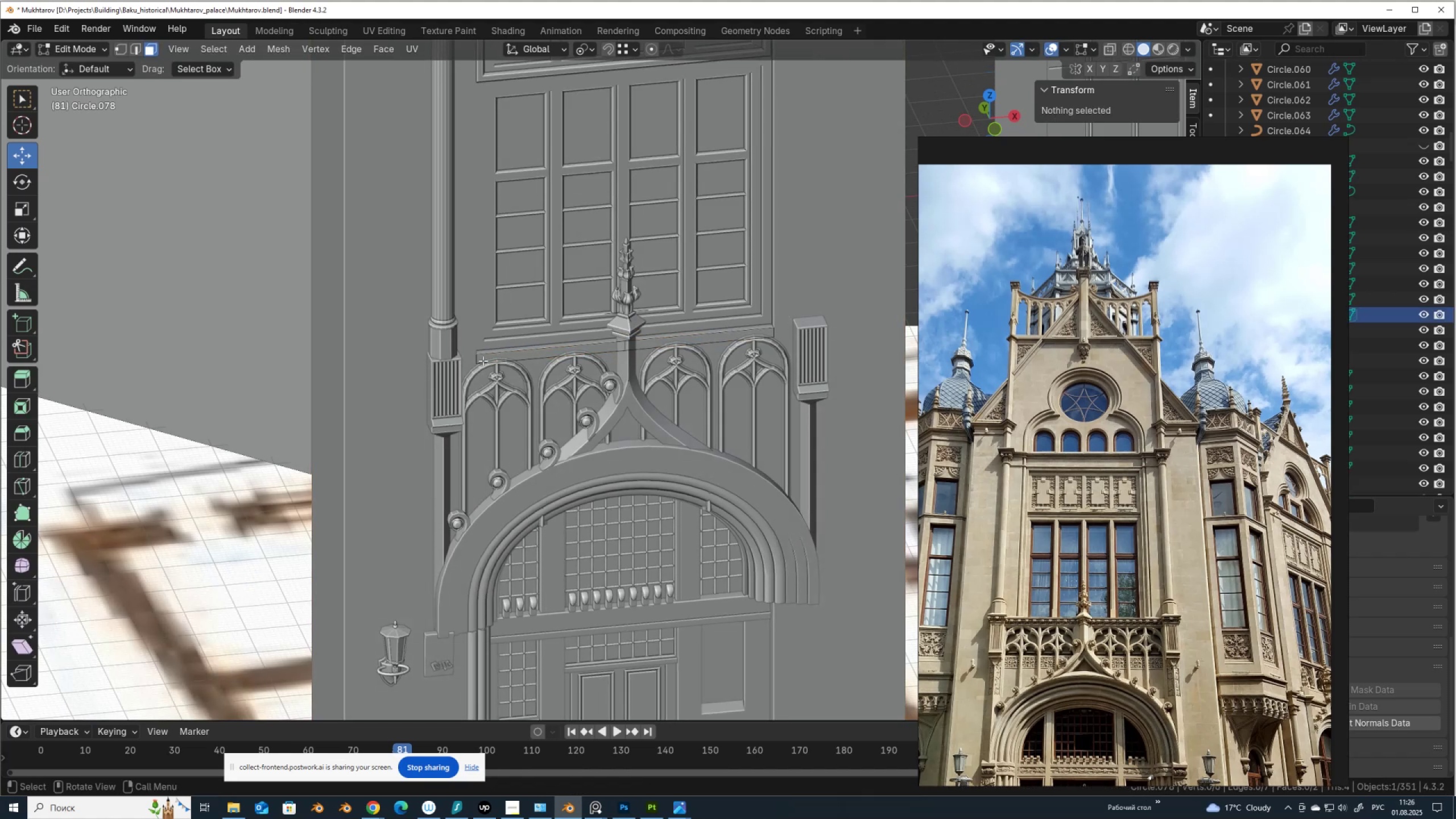 
key(2)
 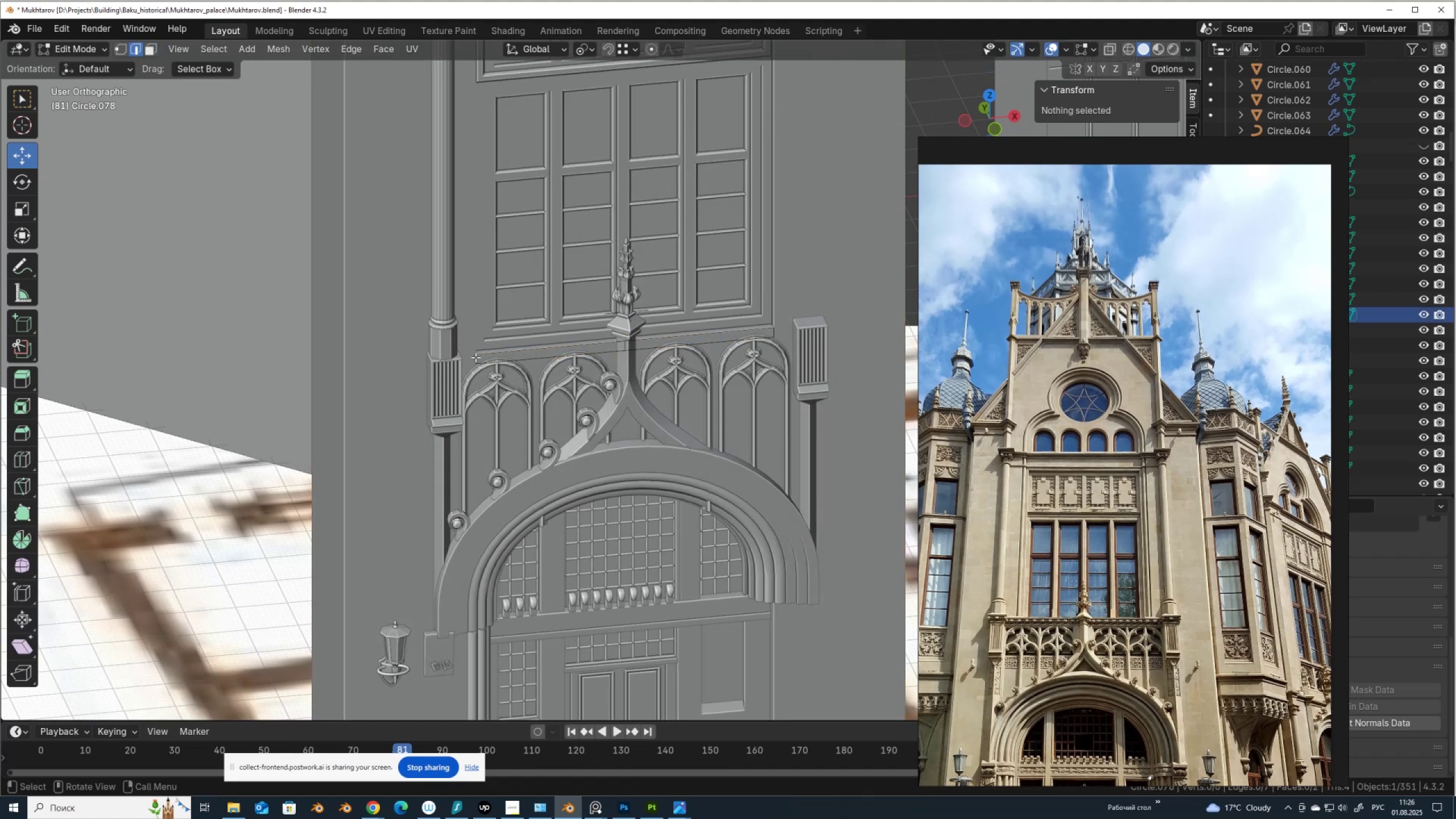 
left_click([475, 357])
 